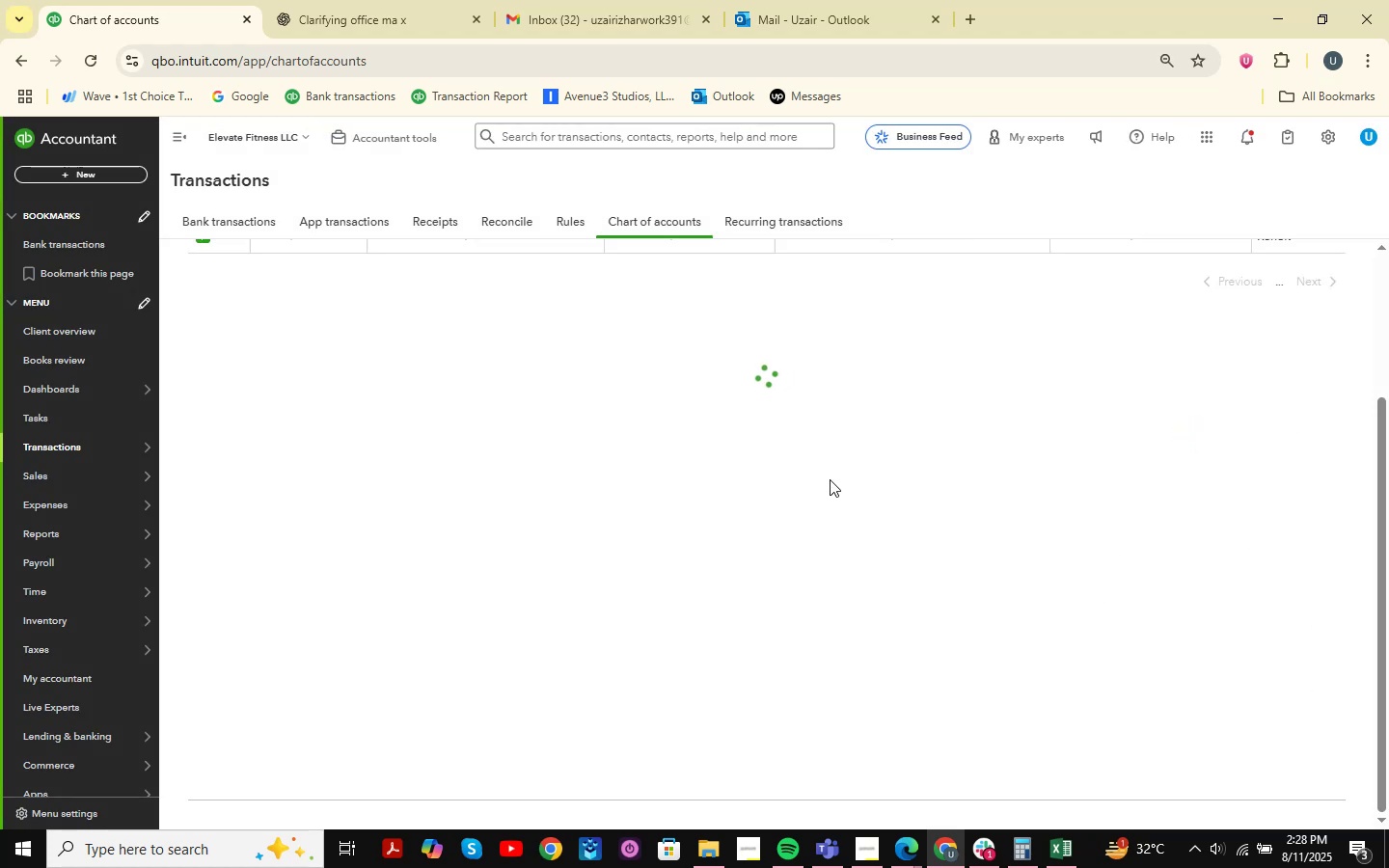 
scroll: coordinate [830, 467], scroll_direction: up, amount: 3.0
 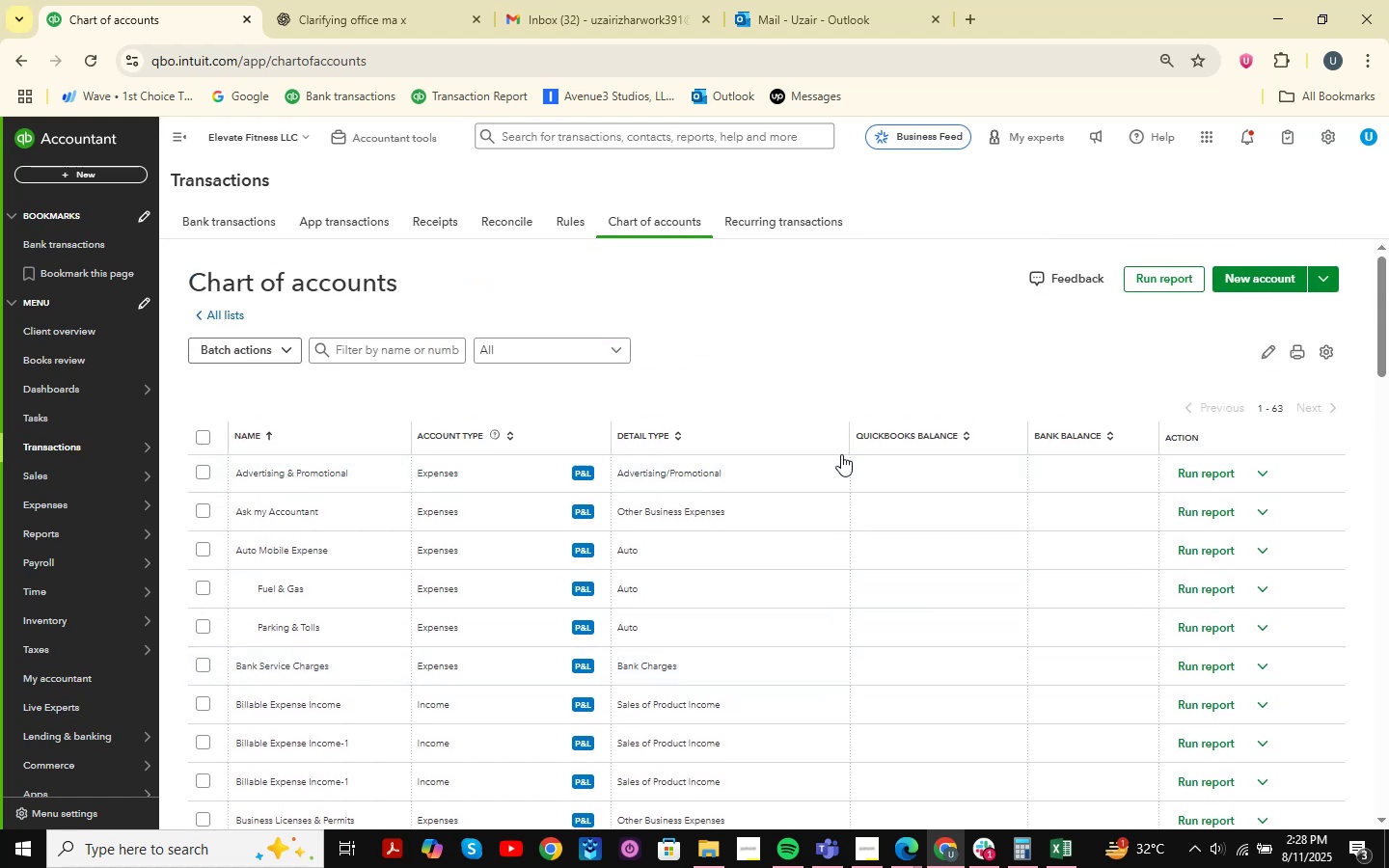 
scroll: coordinate [841, 457], scroll_direction: down, amount: 5.0
 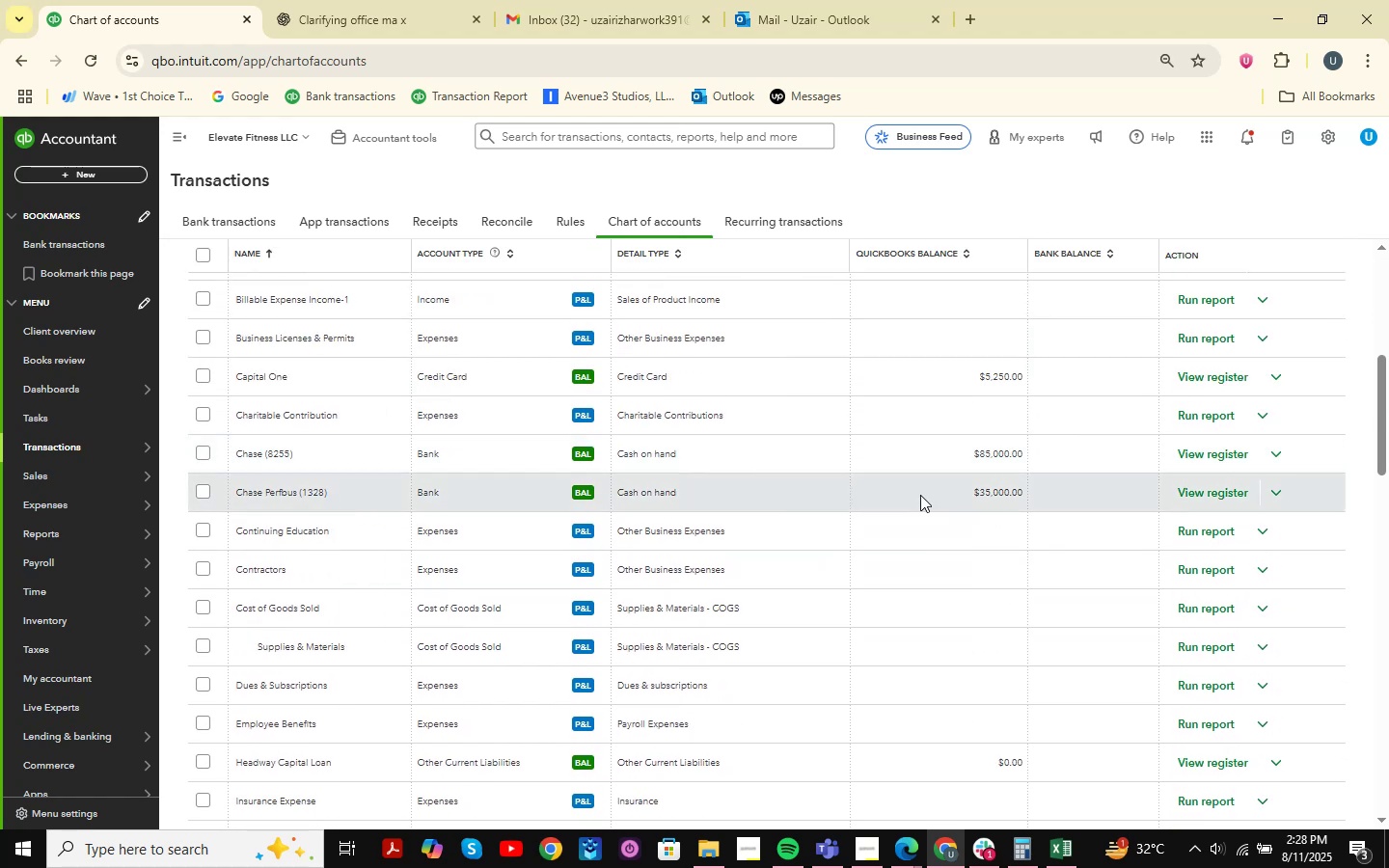 
left_click([1273, 496])
 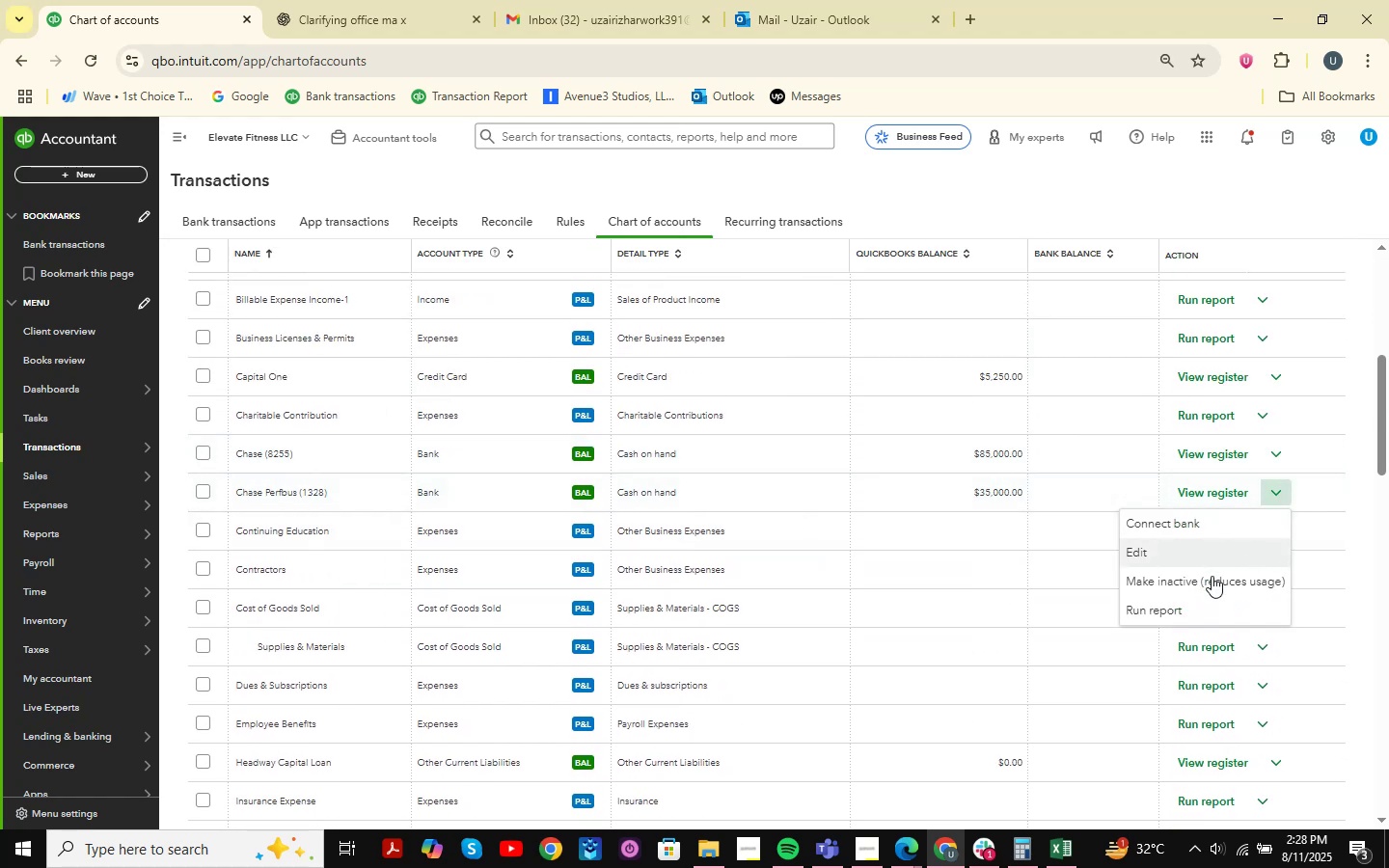 
left_click([1195, 585])
 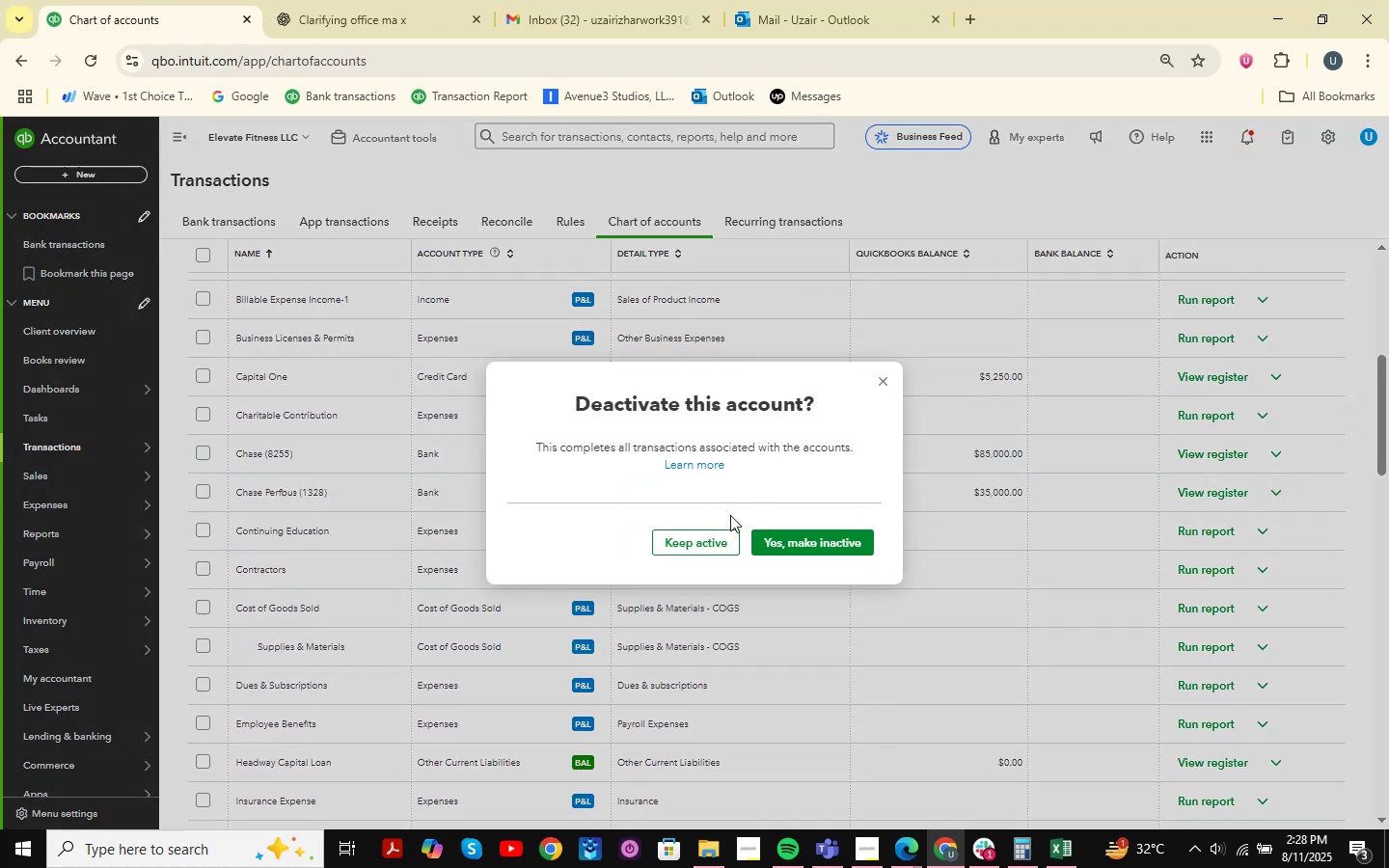 
double_click([816, 546])
 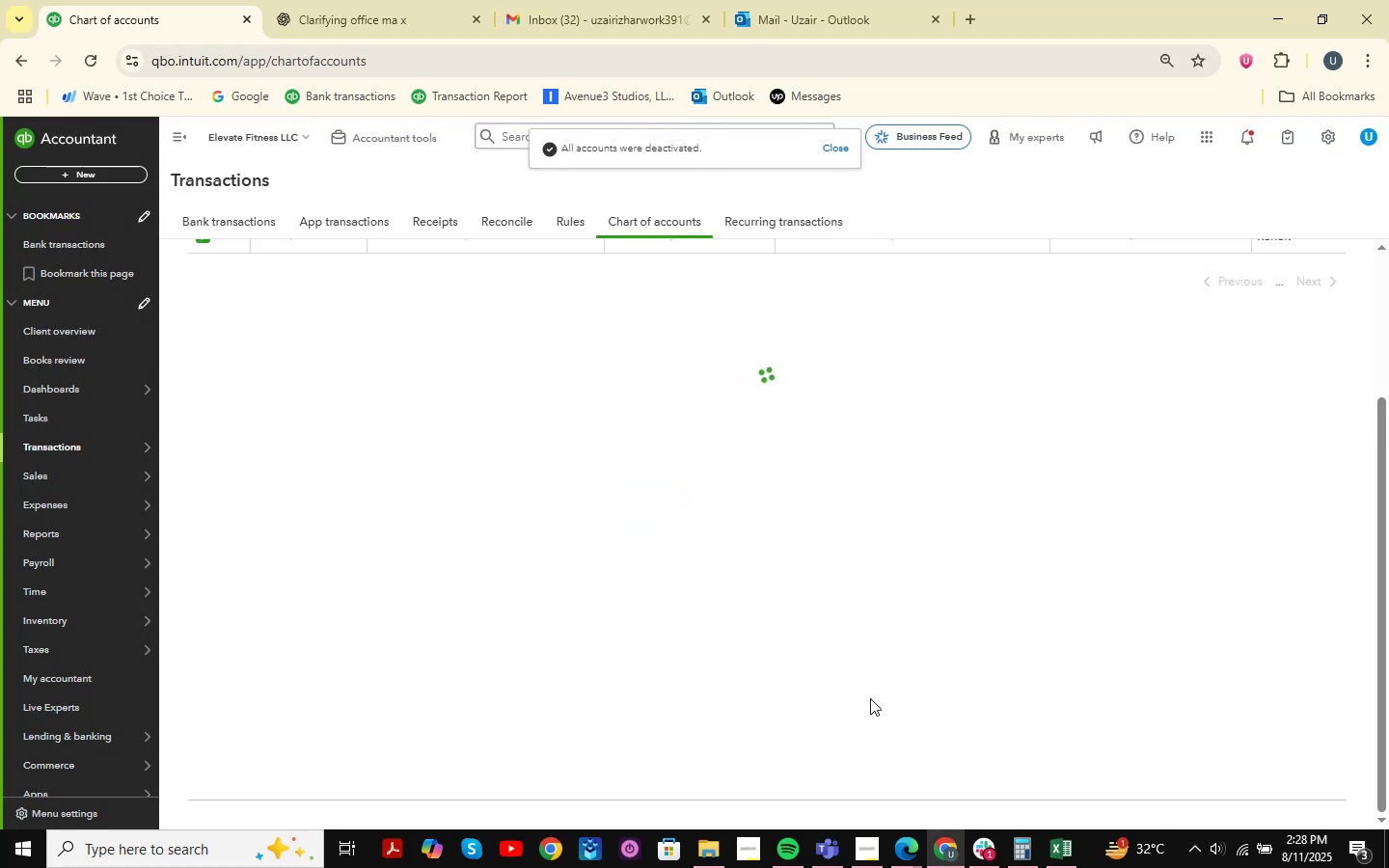 
left_click([951, 850])
 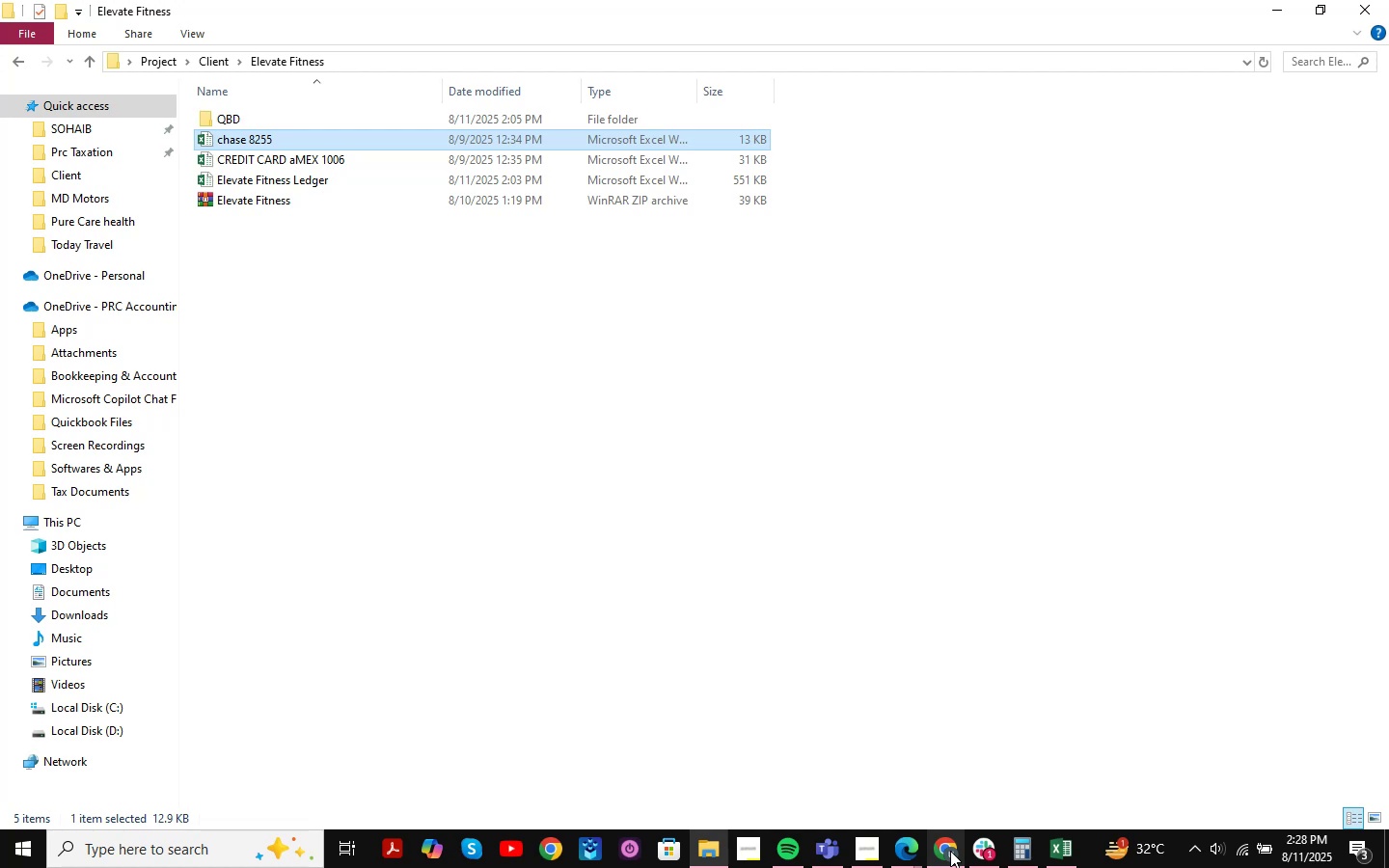 
left_click([950, 851])
 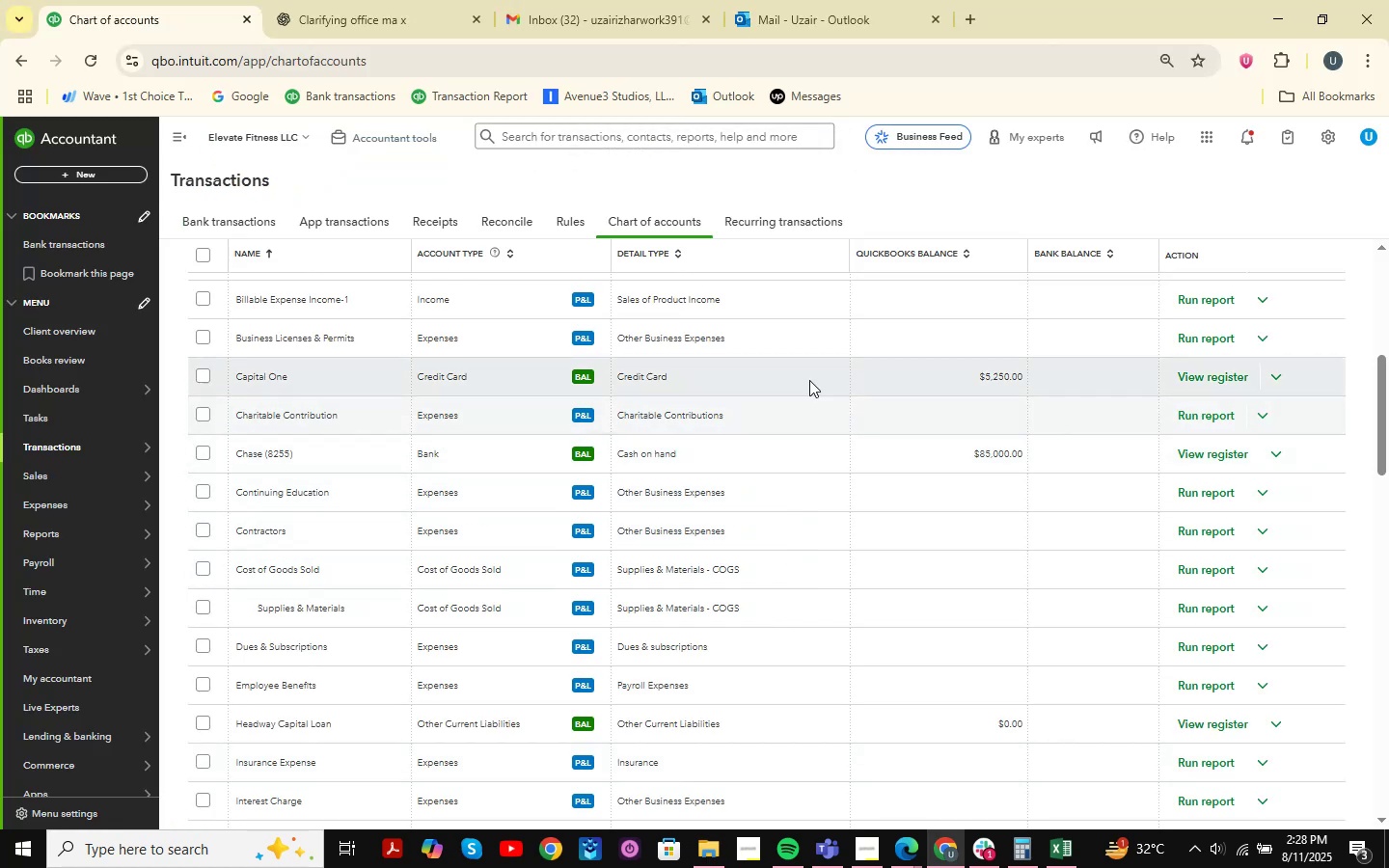 
wait(5.1)
 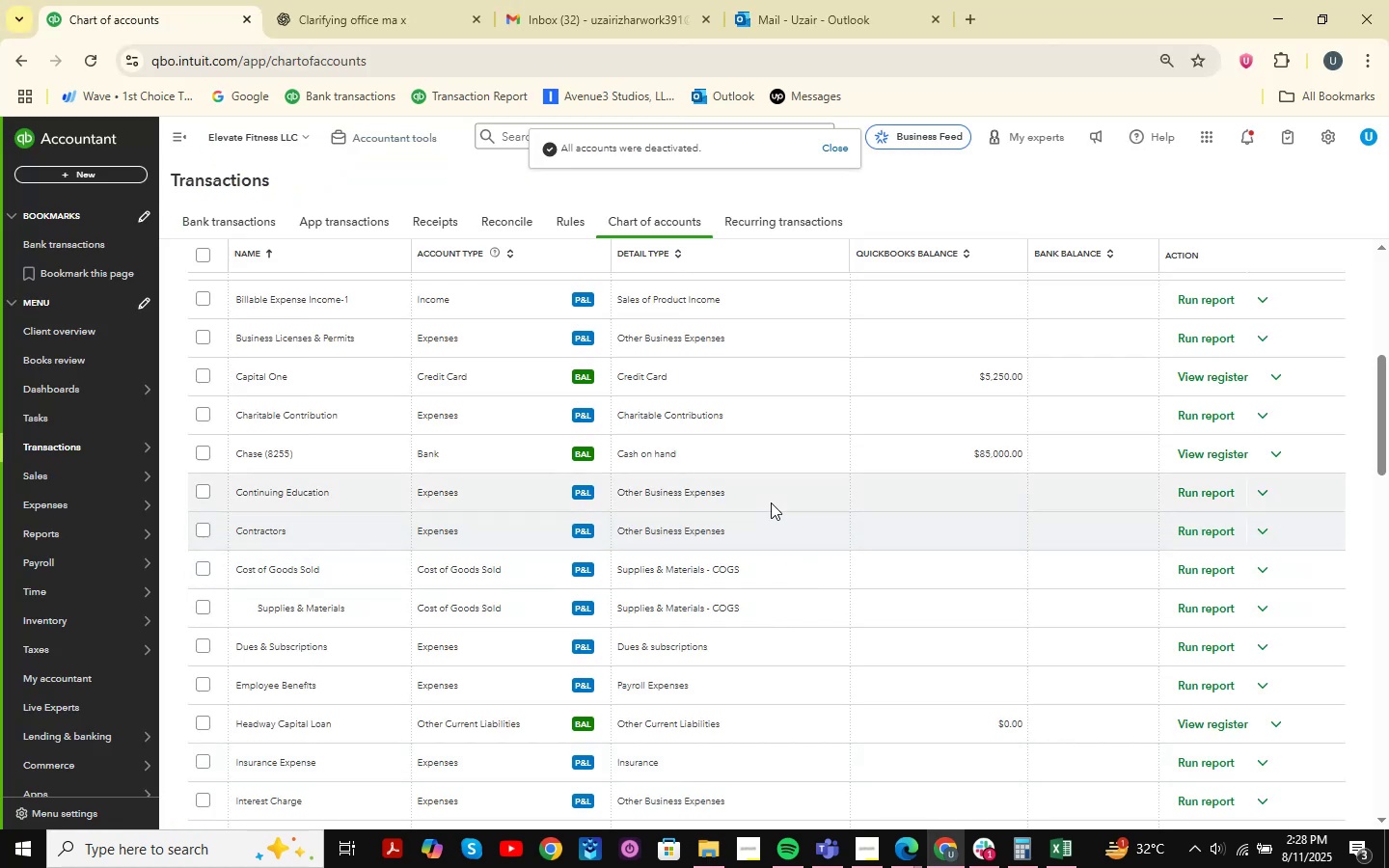 
left_click([1279, 378])
 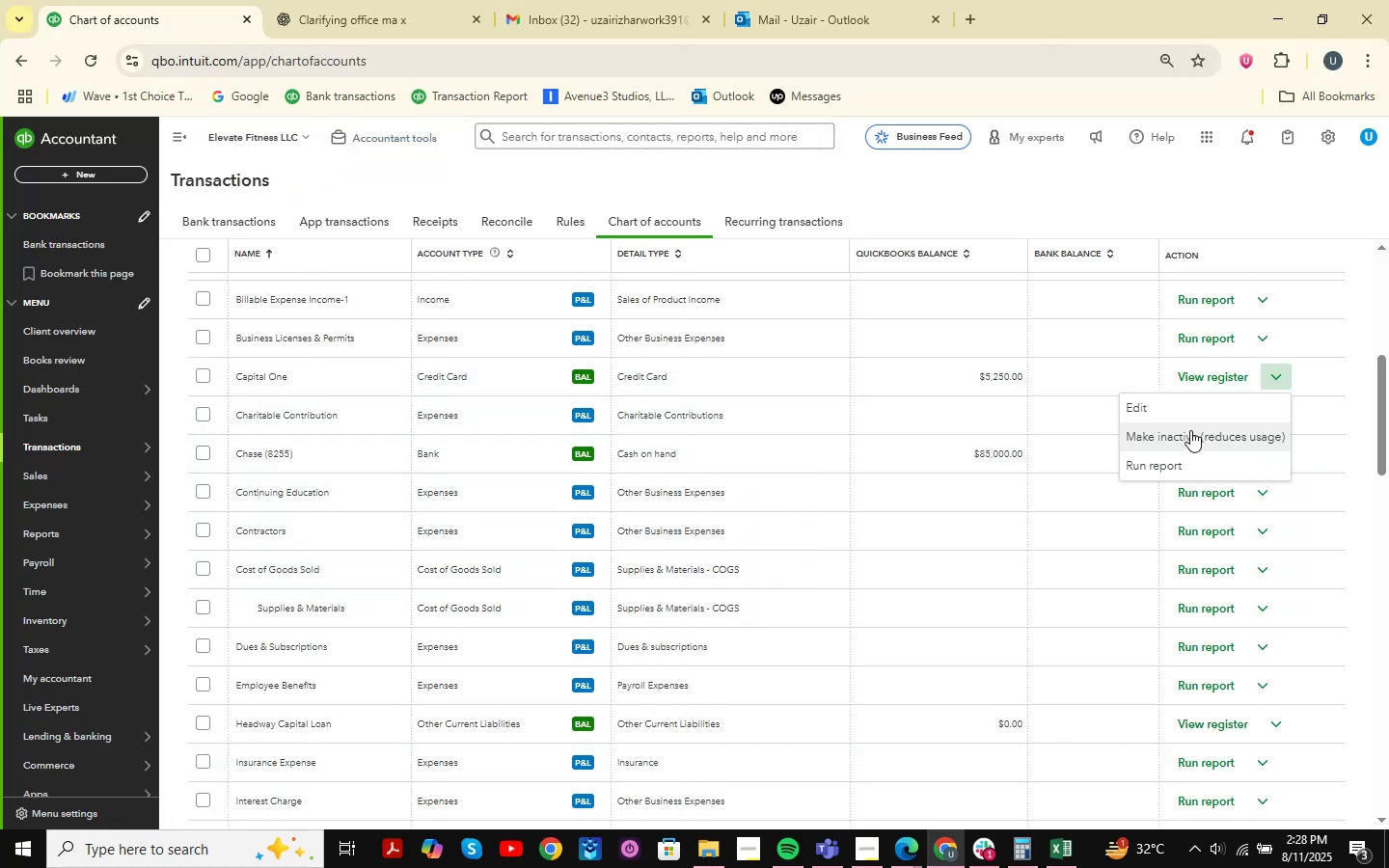 
left_click([1180, 416])
 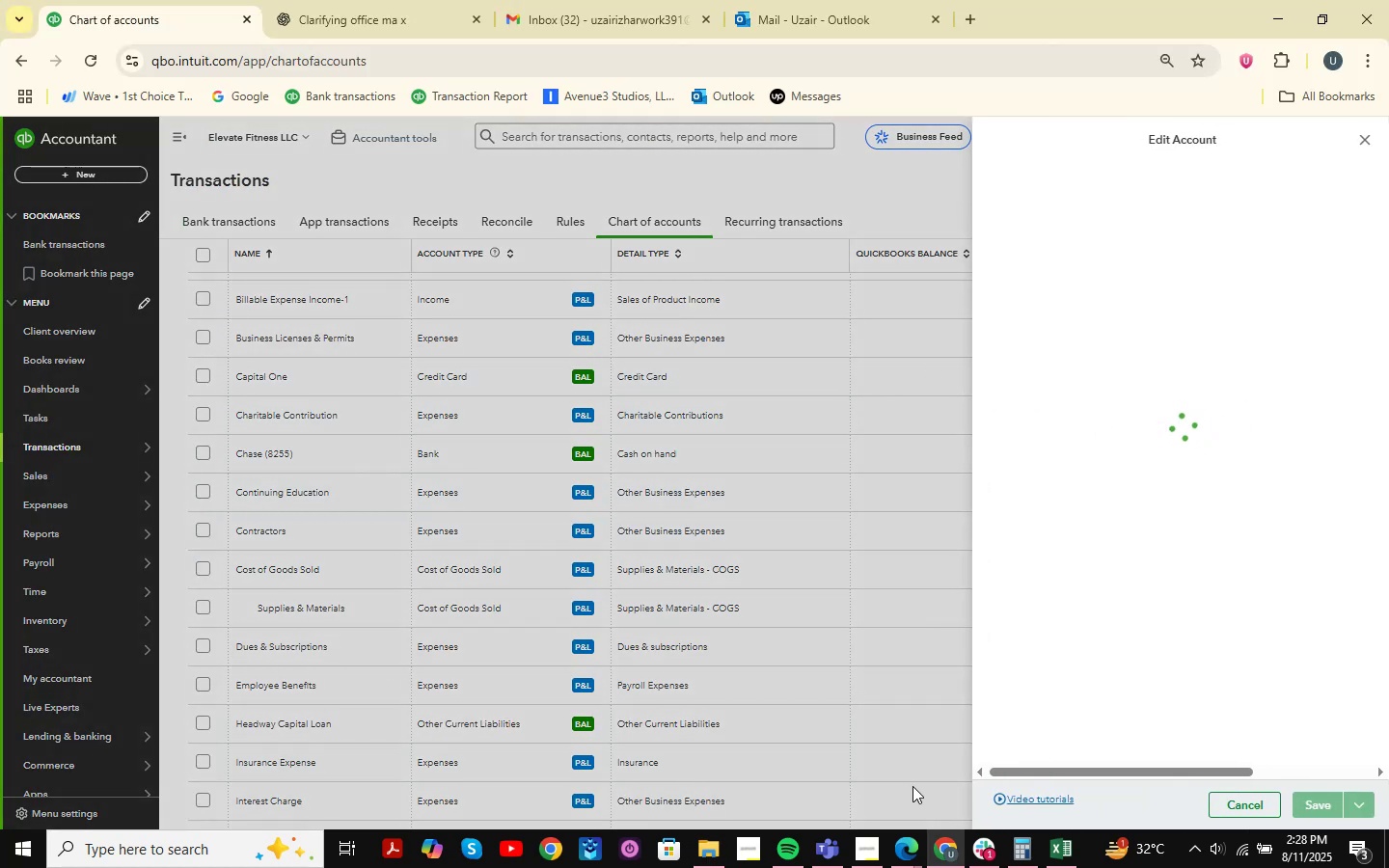 
left_click([940, 844])
 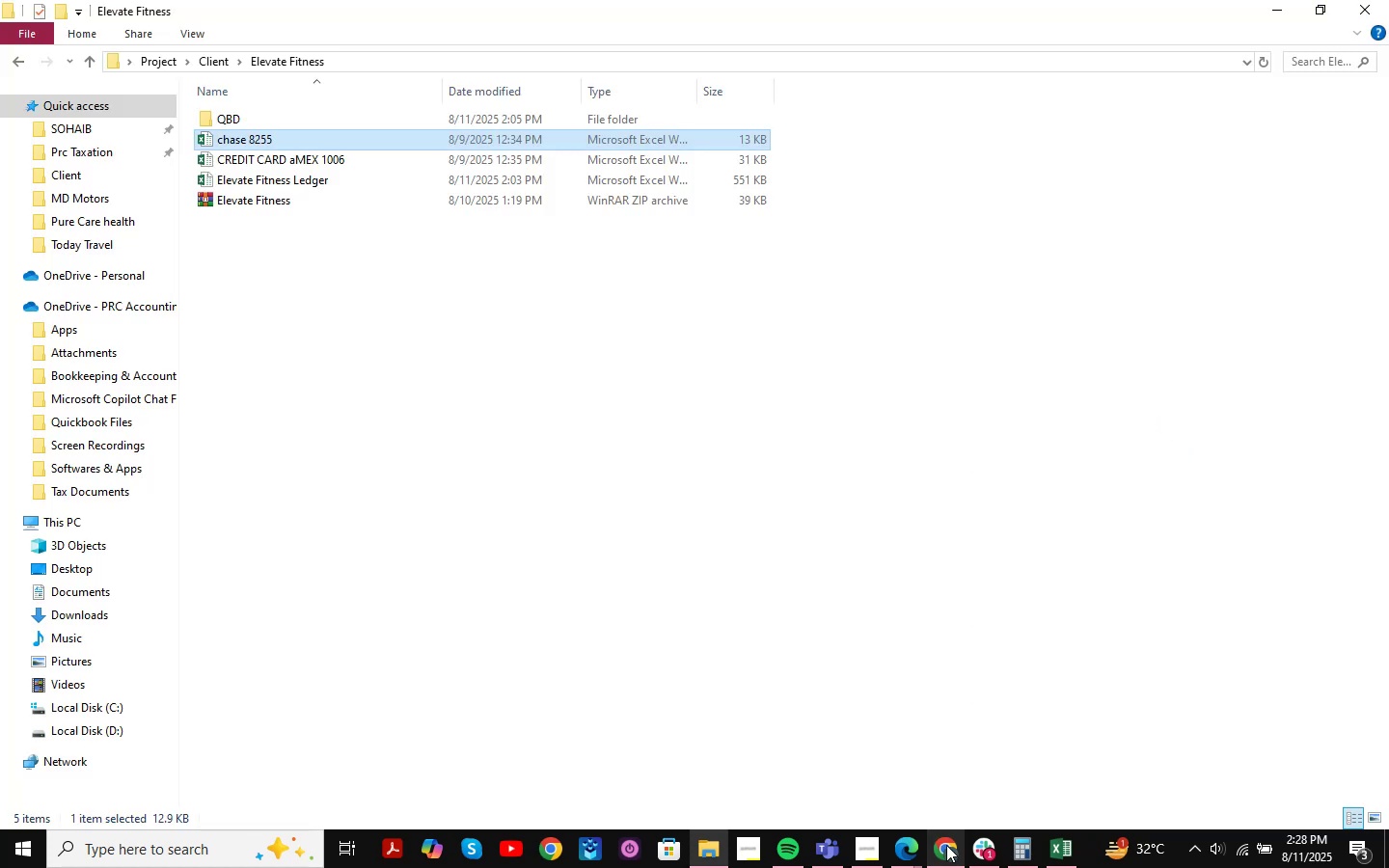 
left_click([946, 845])
 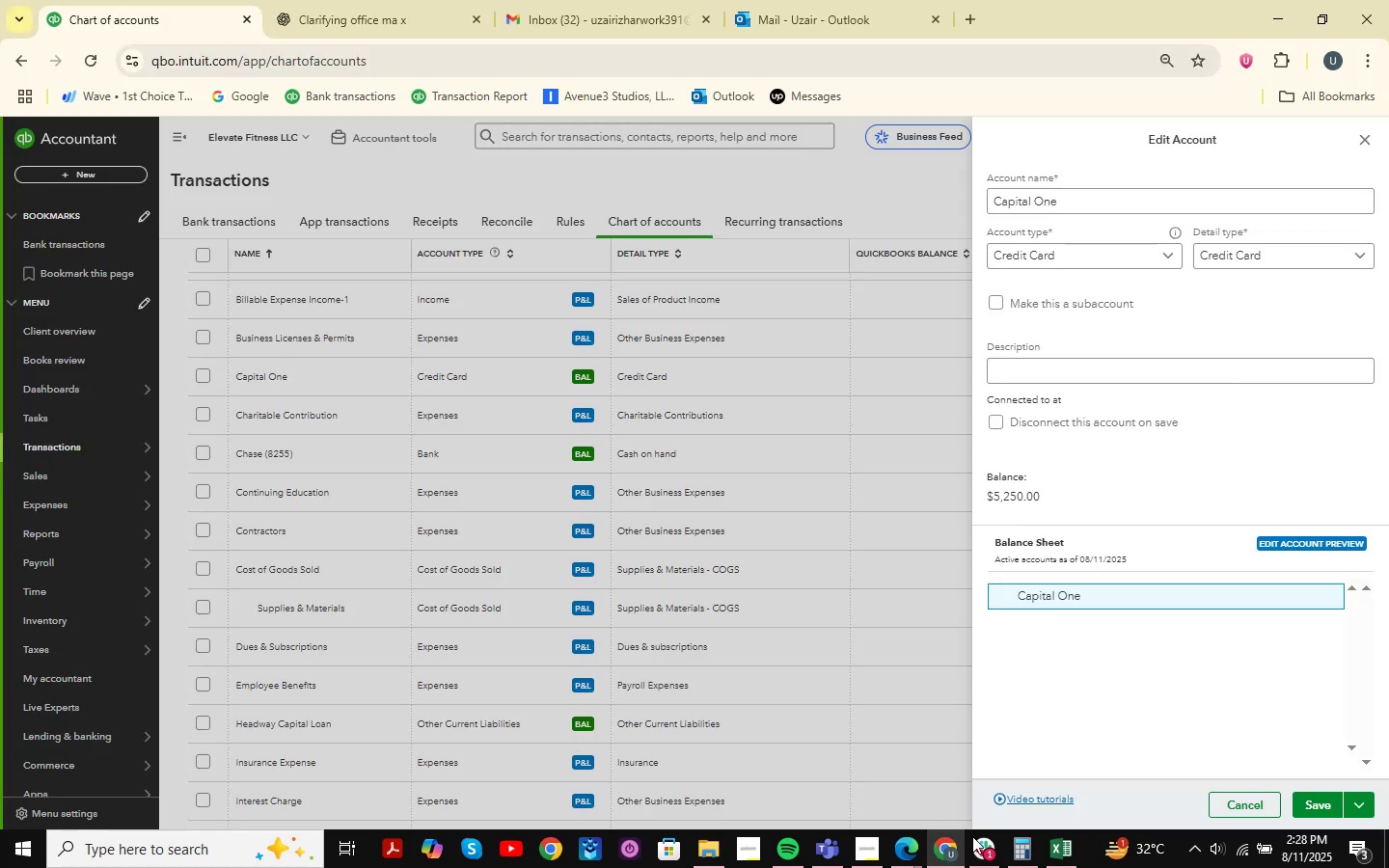 
left_click([948, 845])
 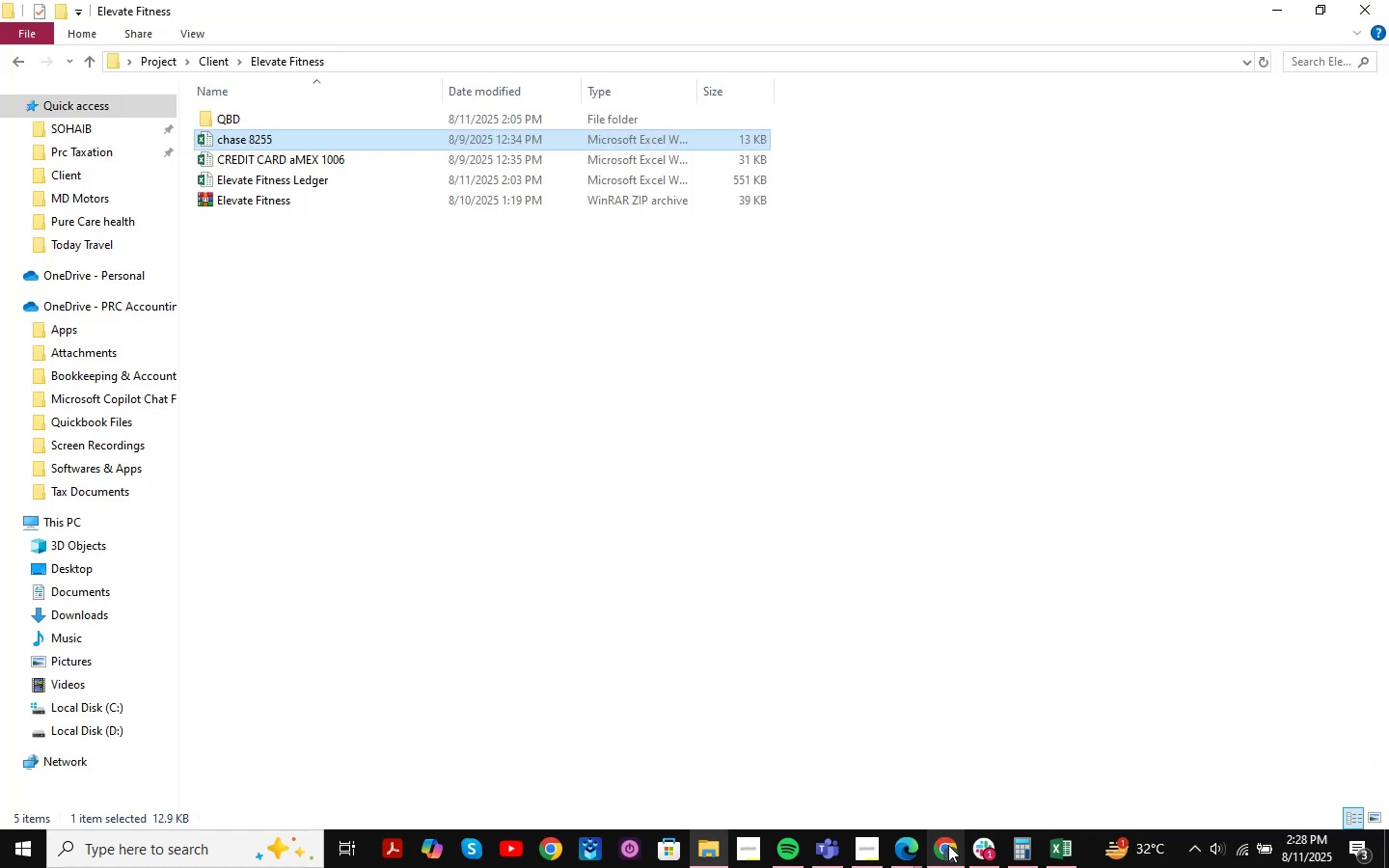 
left_click([948, 845])
 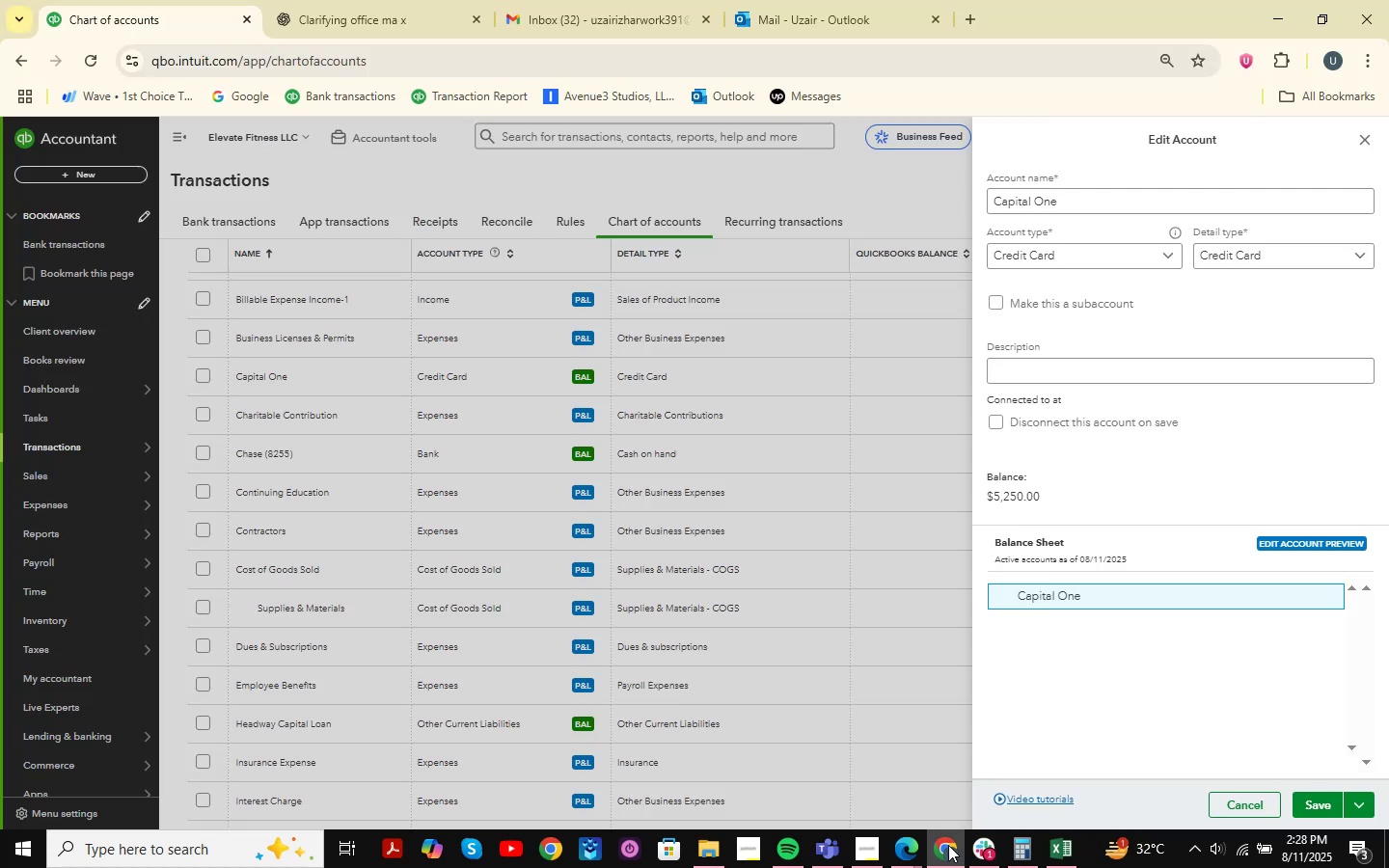 
wait(5.34)
 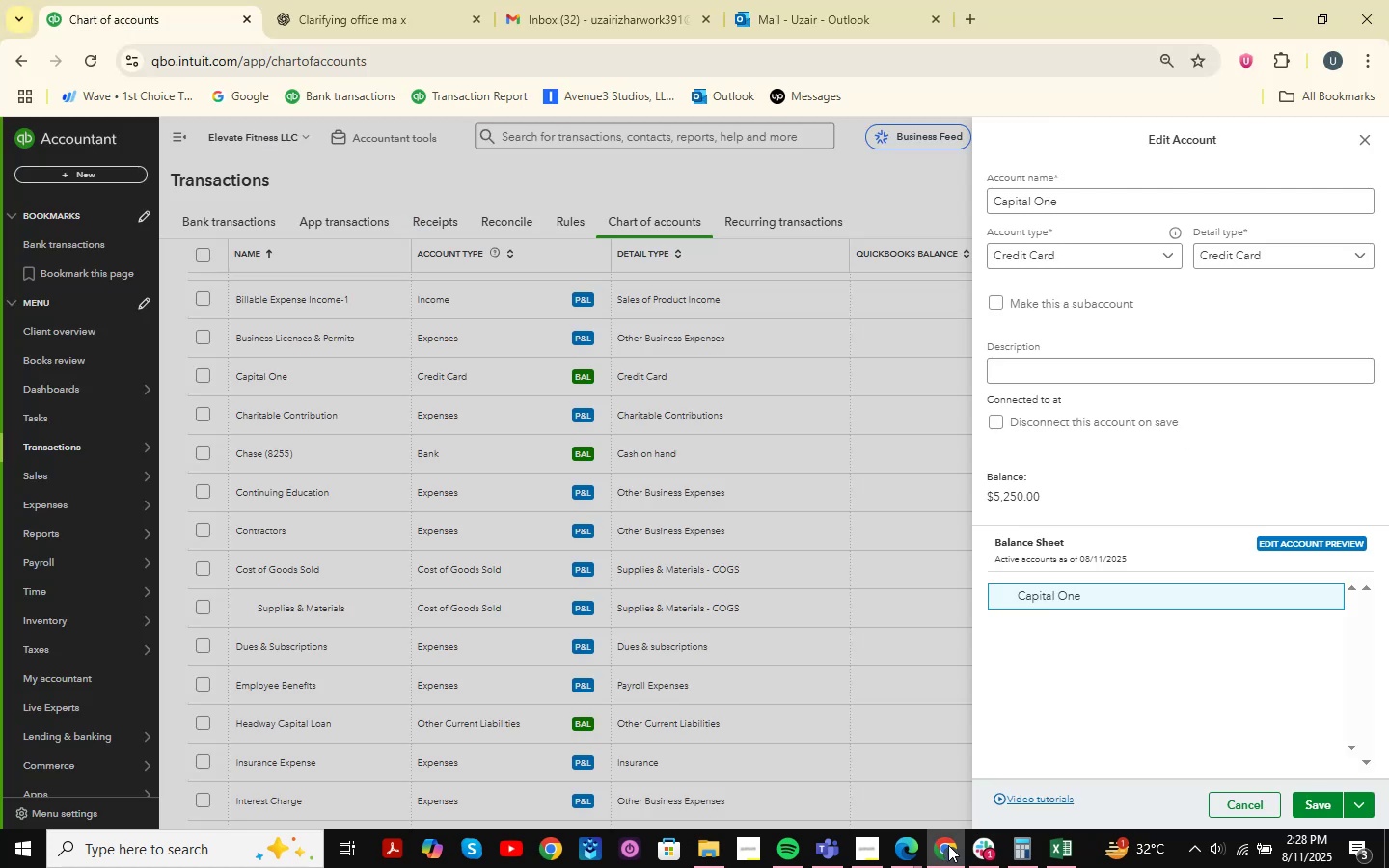 
left_click([948, 845])
 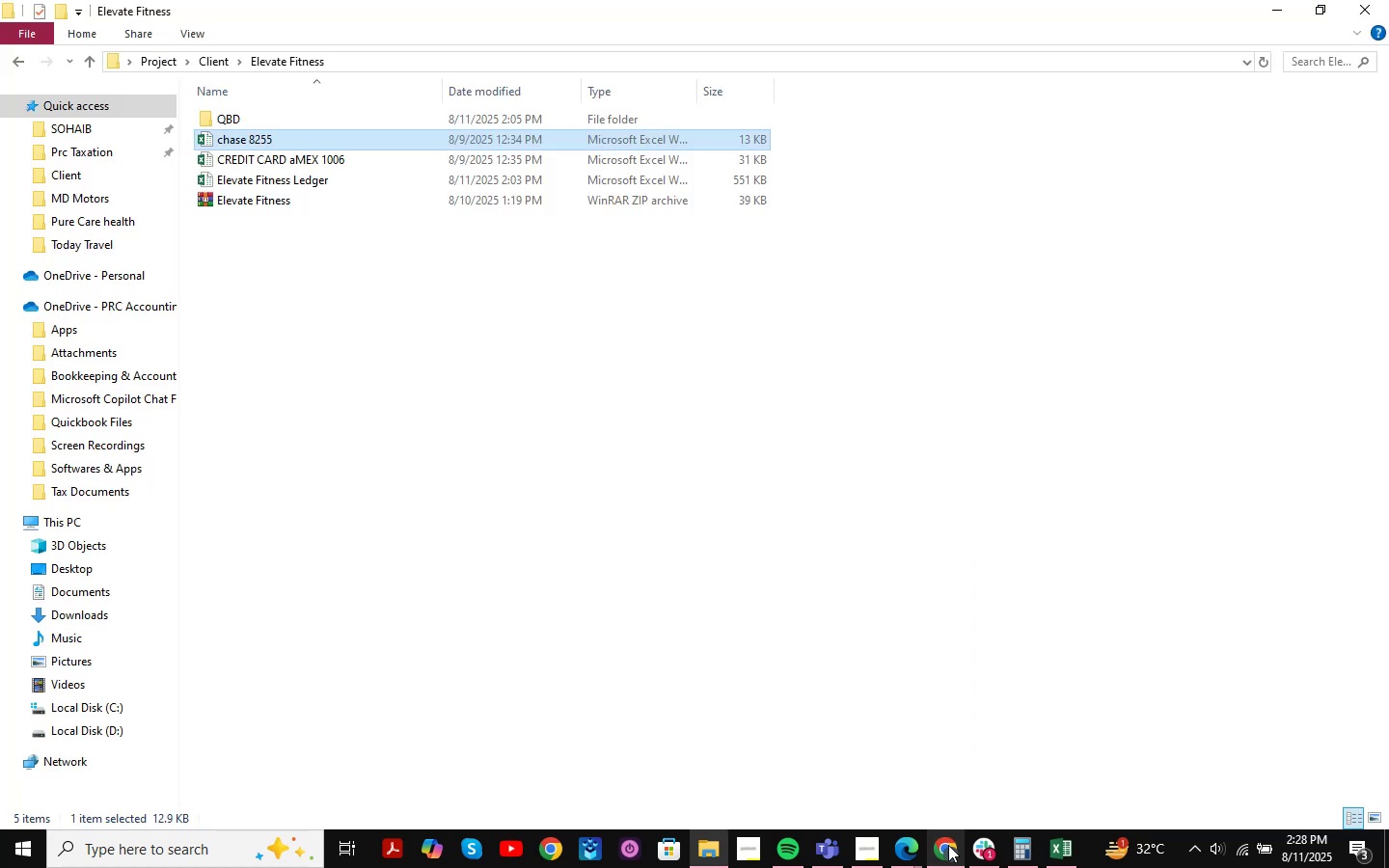 
left_click([948, 845])
 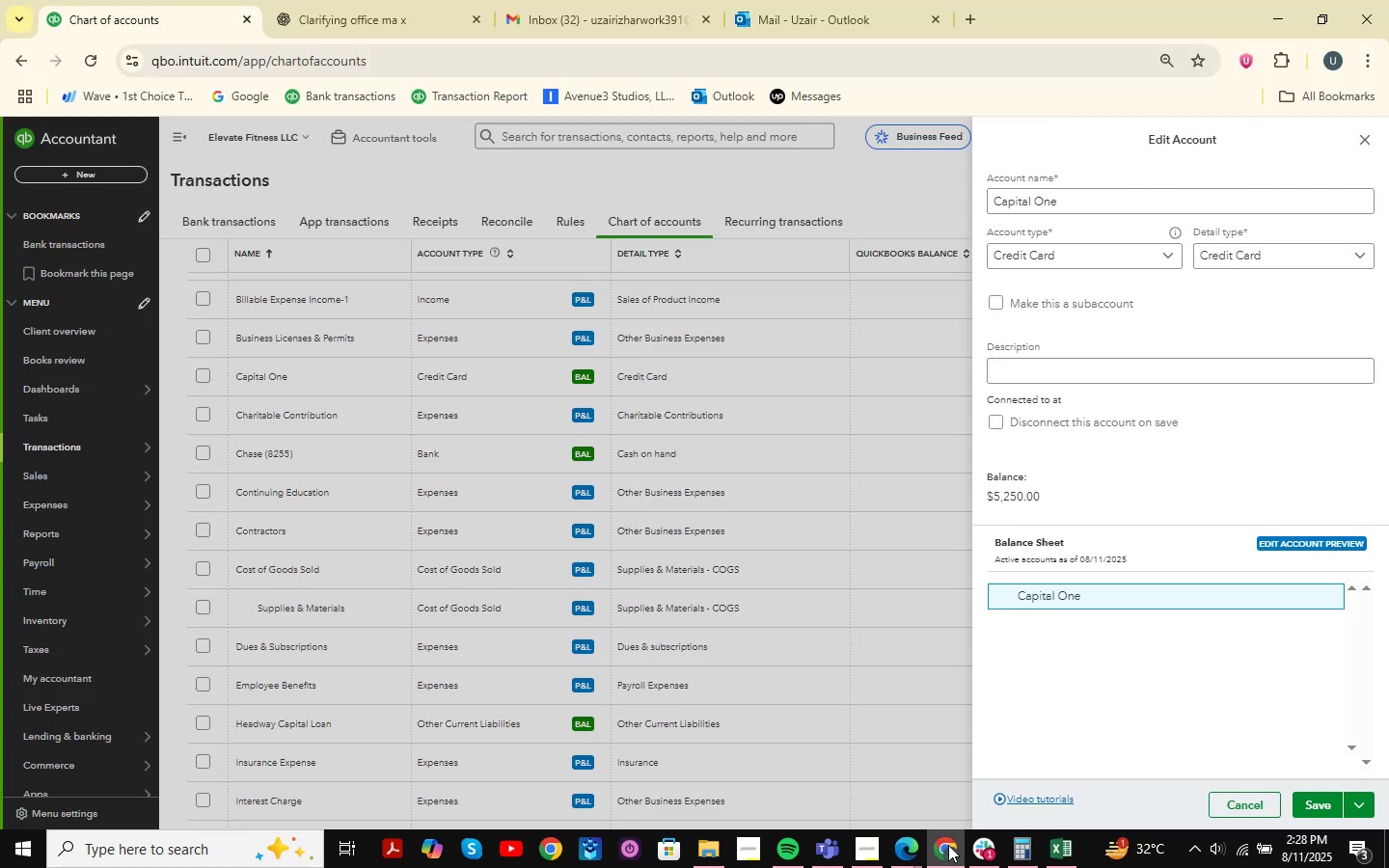 
left_click([948, 845])
 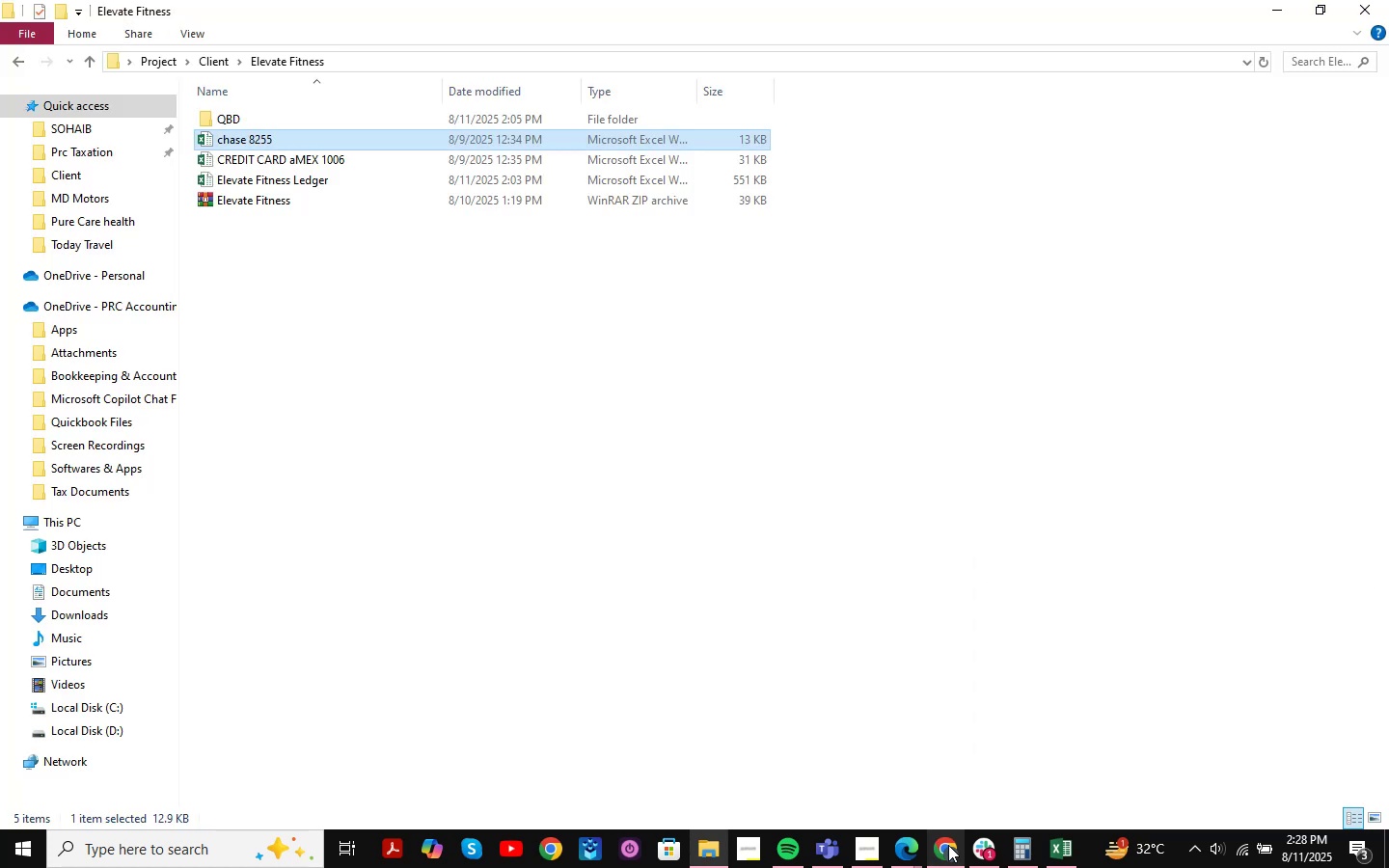 
left_click([948, 845])
 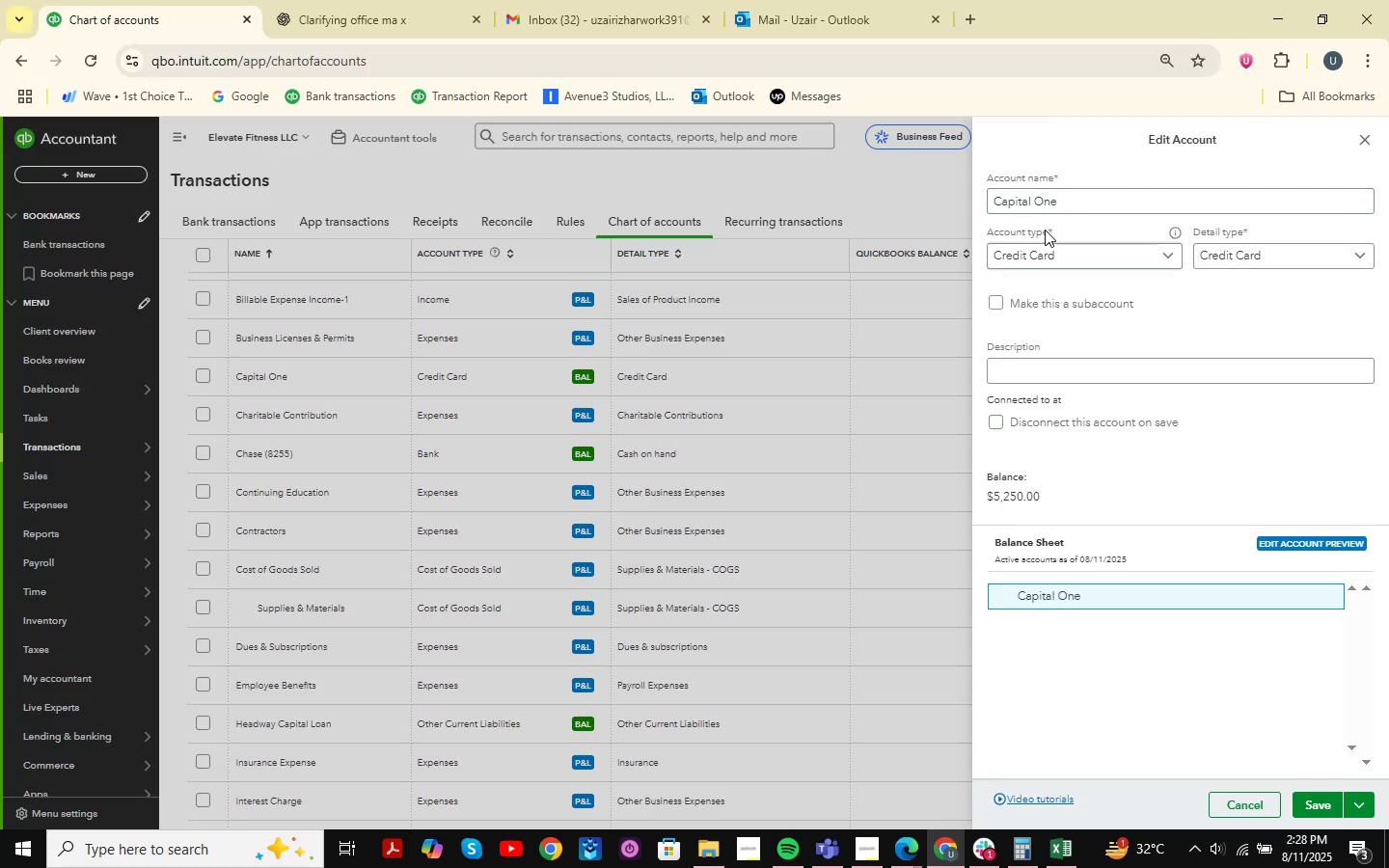 
left_click([1089, 204])
 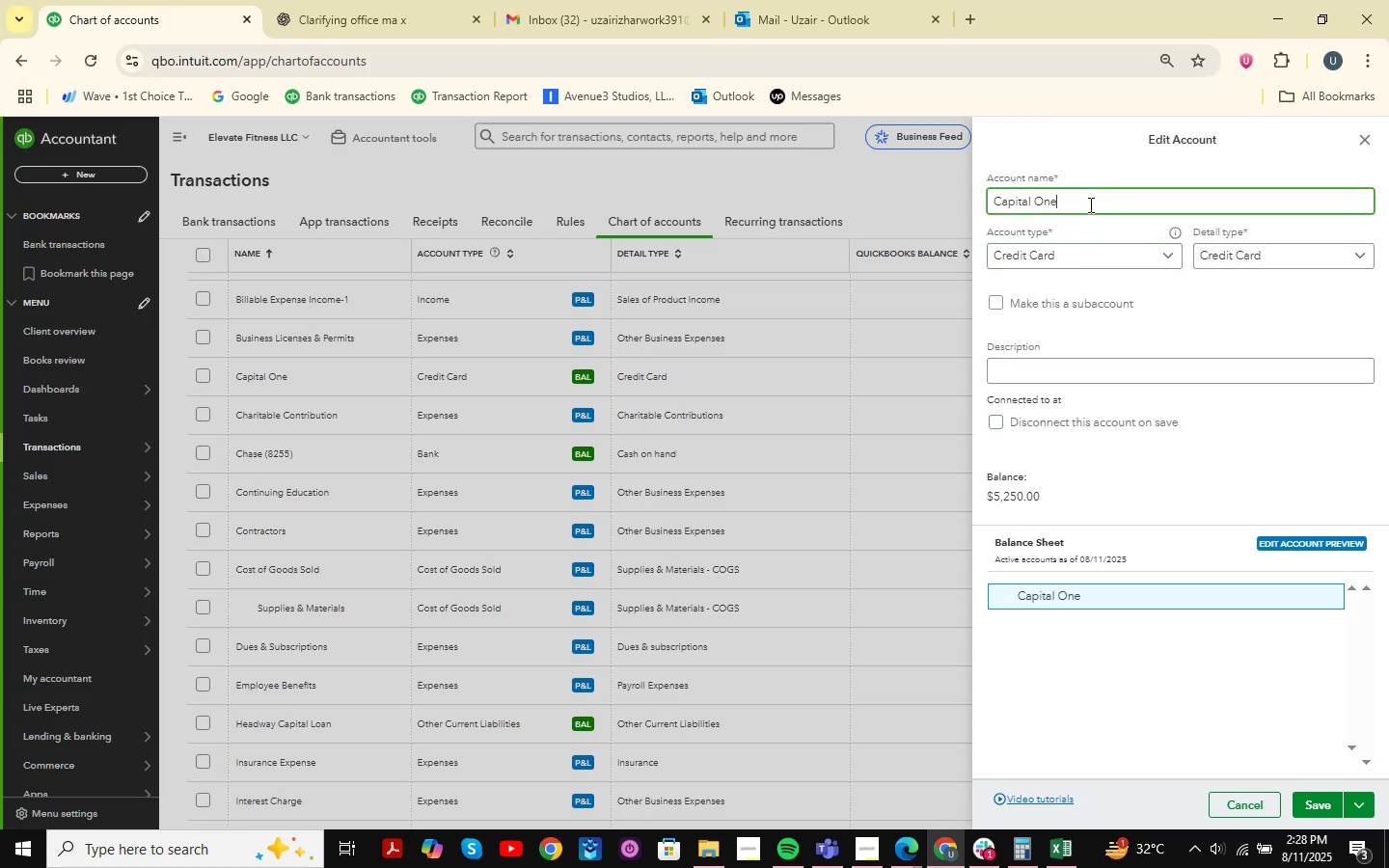 
left_click_drag(start_coordinate=[1089, 204], to_coordinate=[908, 186])
 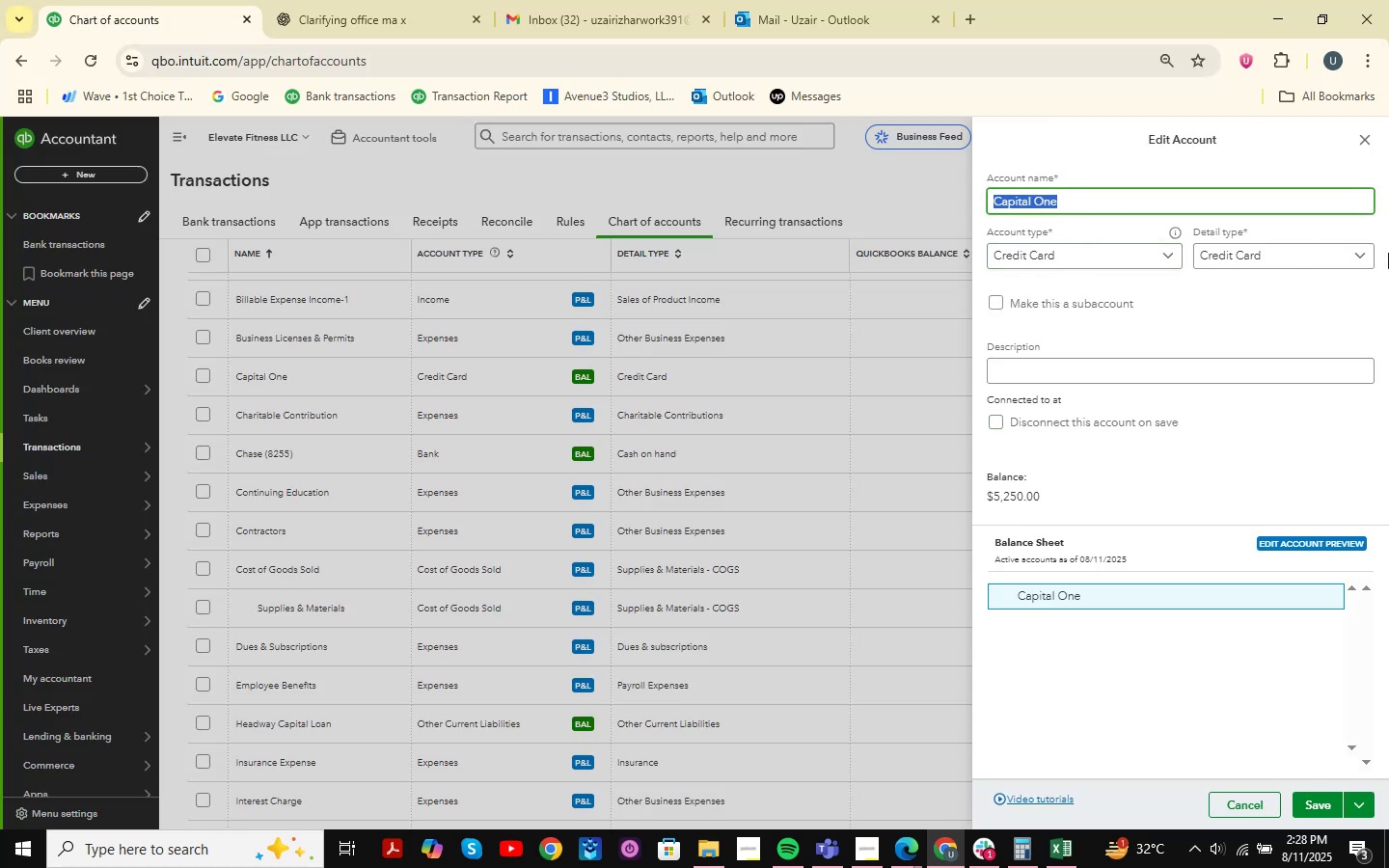 
type(CC aME)
key(Backspace)
key(Backspace)
type(A)
key(Backspace)
key(Backspace)
type(a)
key(Backspace)
type(Amex 1006))
 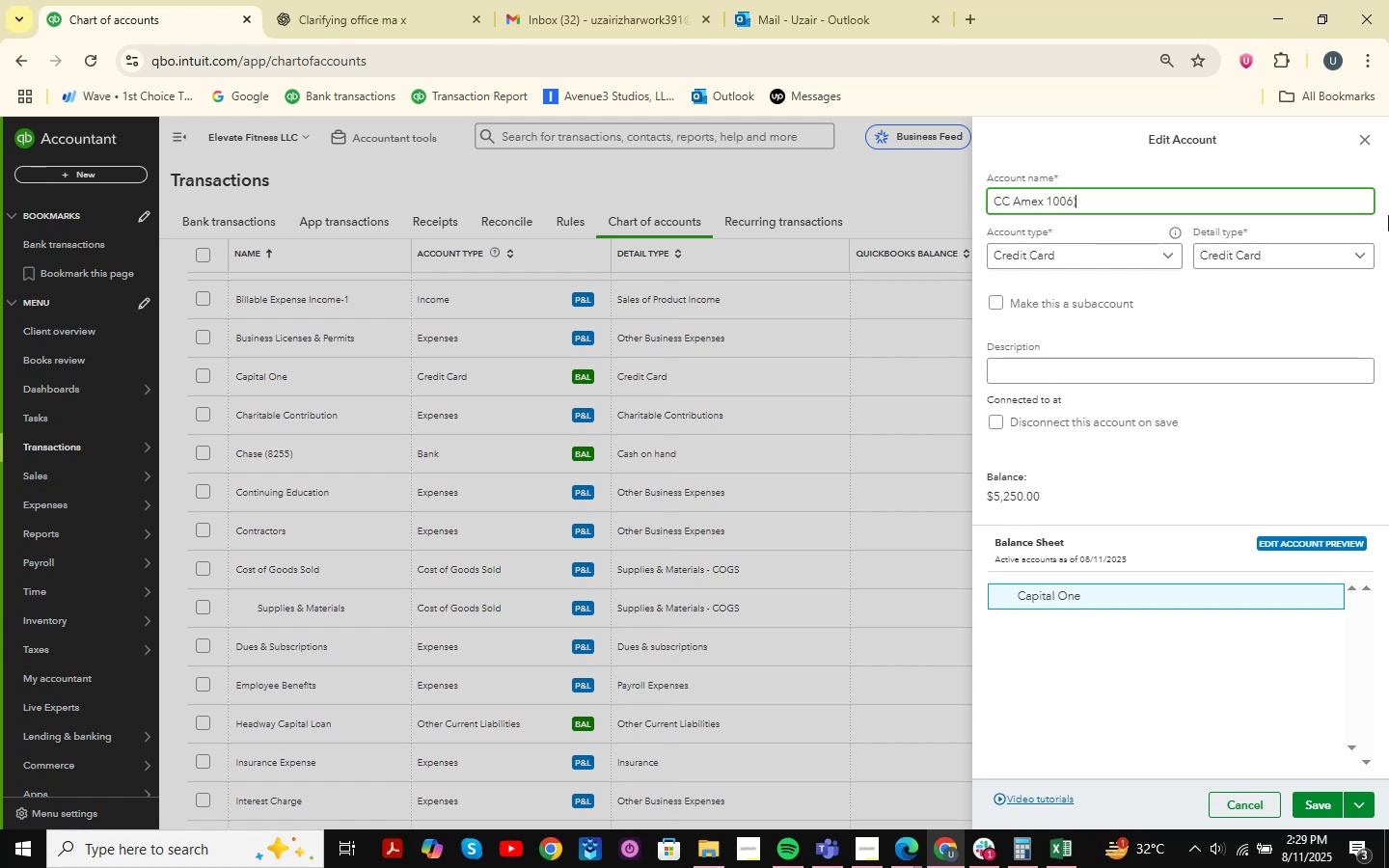 
key(ArrowDown)
 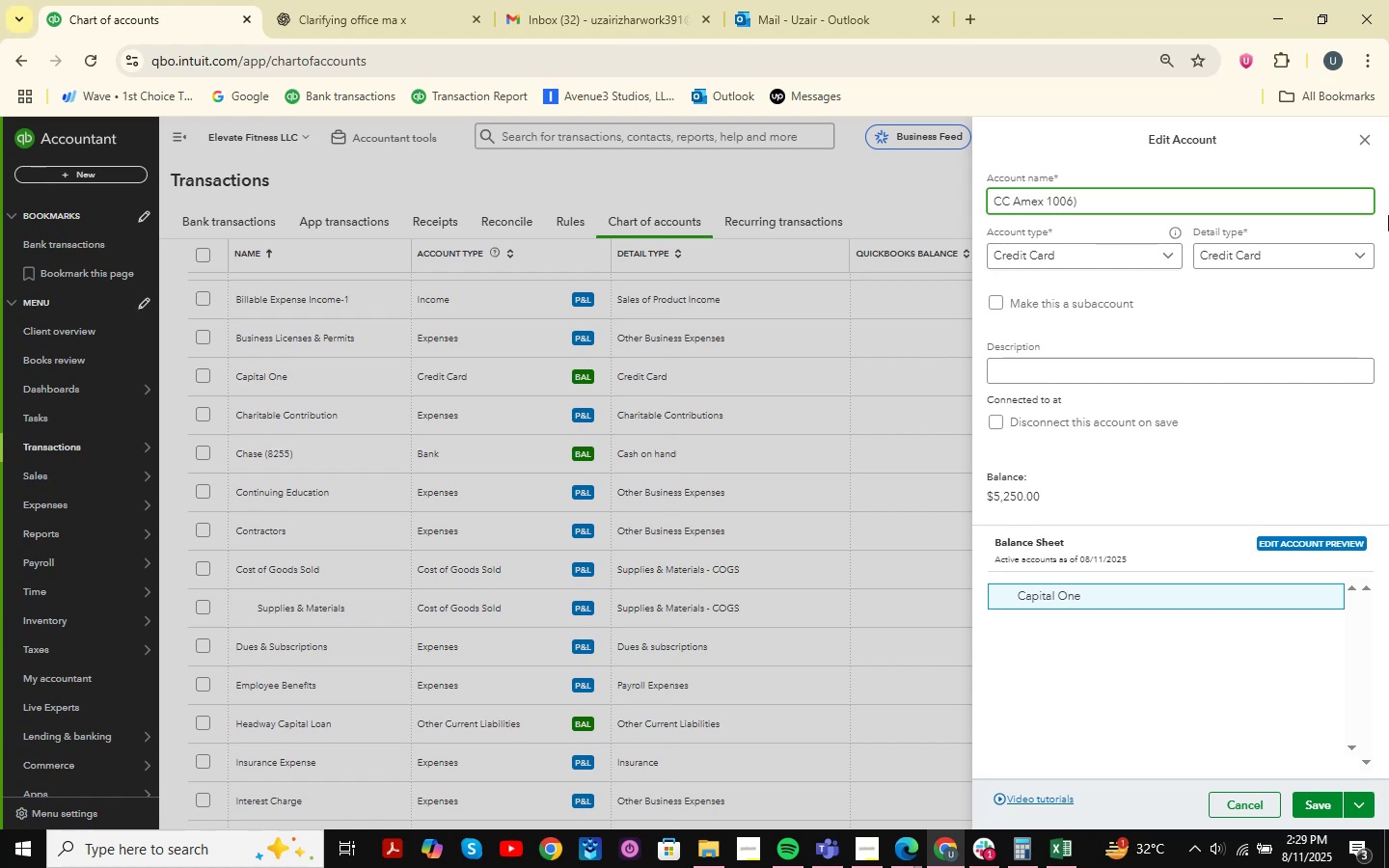 
key(ArrowLeft)
 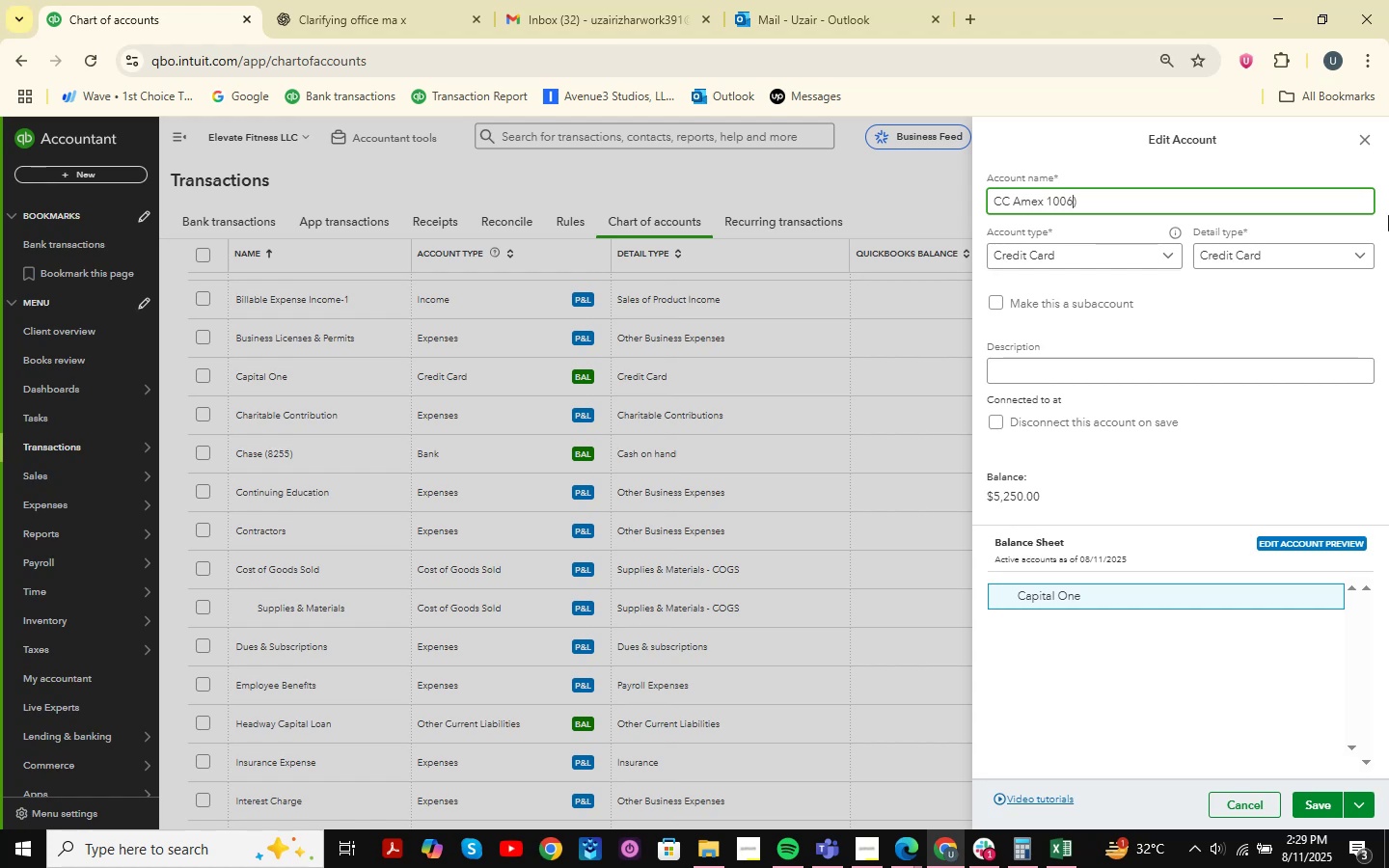 
key(ArrowLeft)
 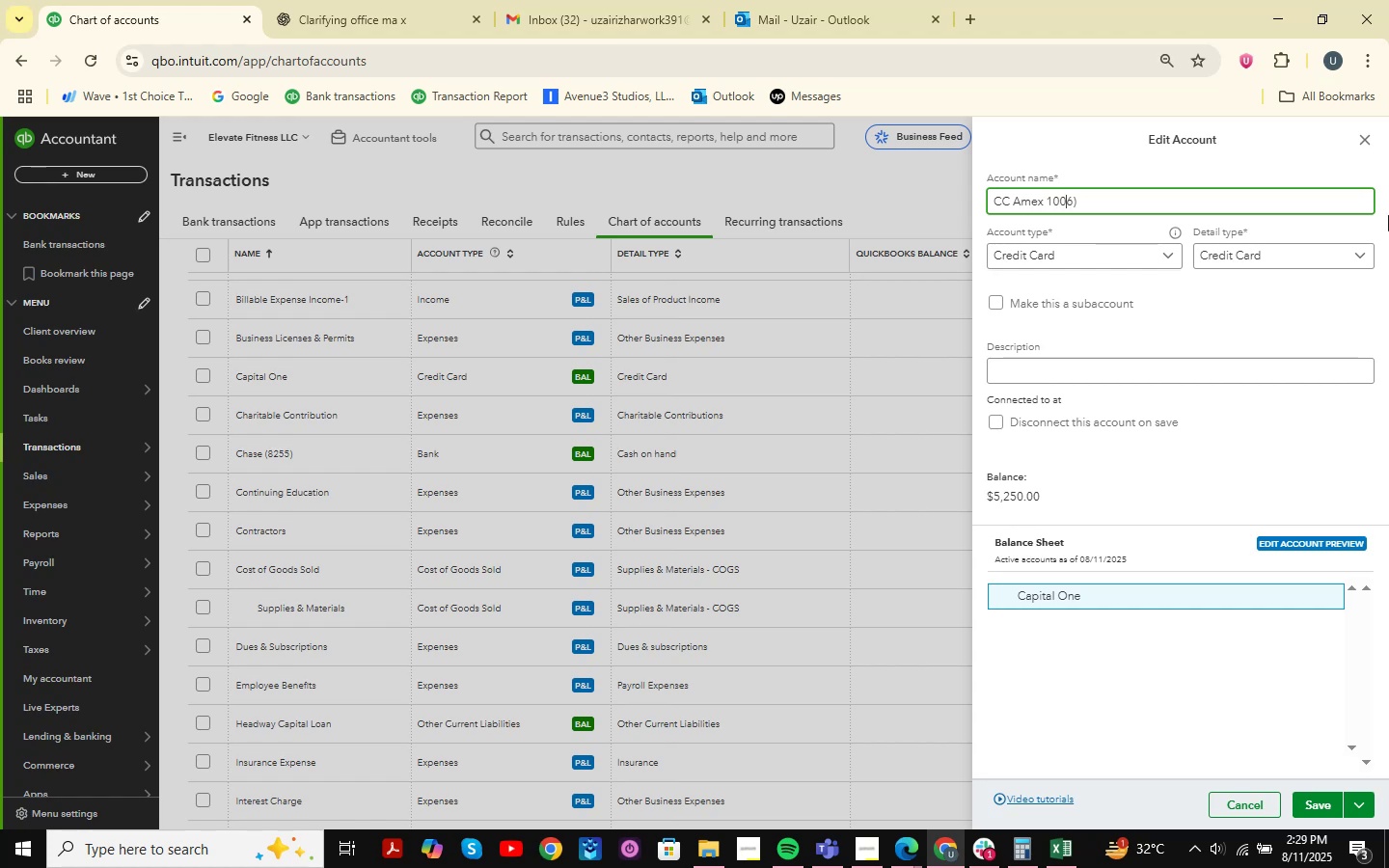 
key(ArrowLeft)
 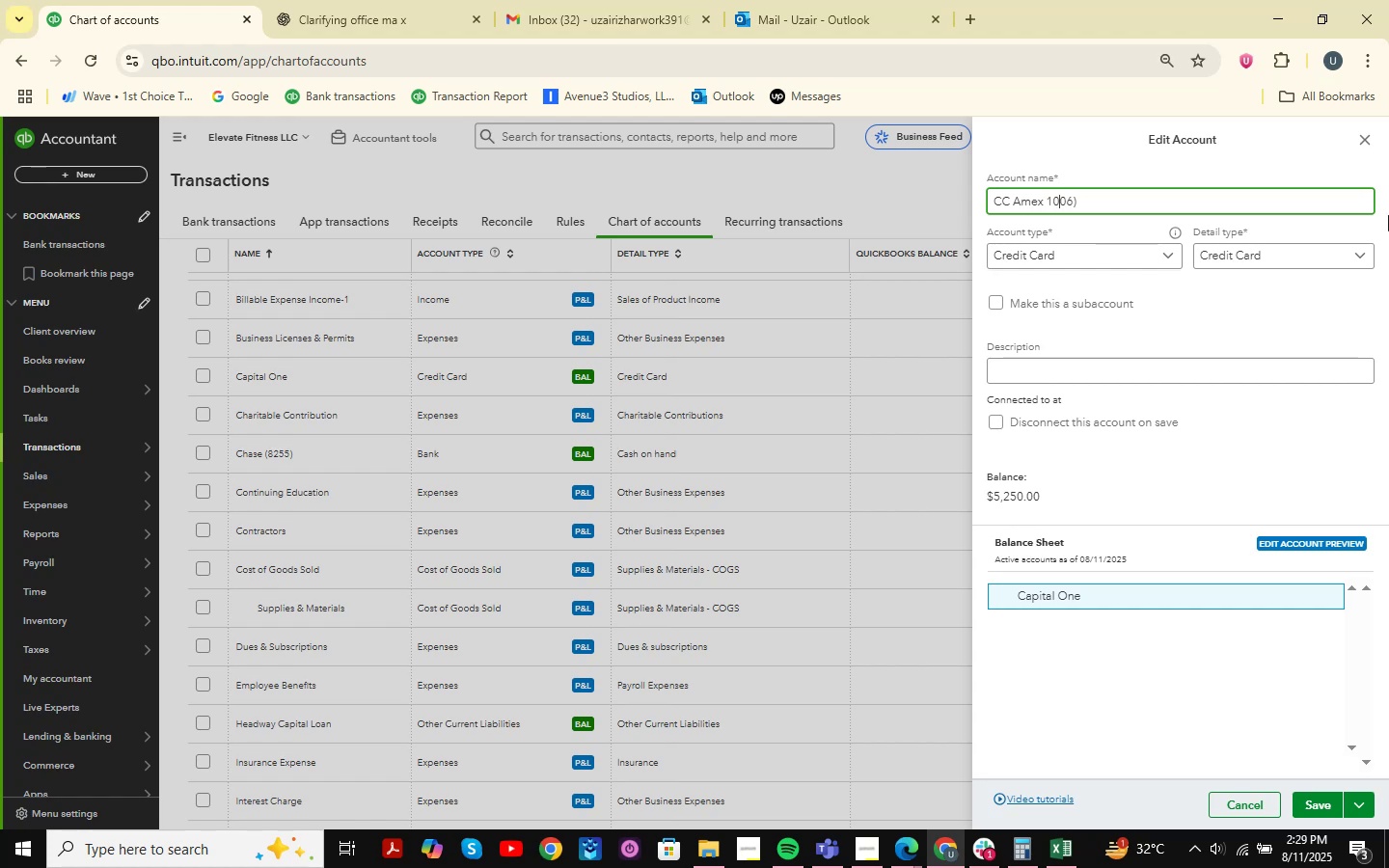 
key(ArrowLeft)
 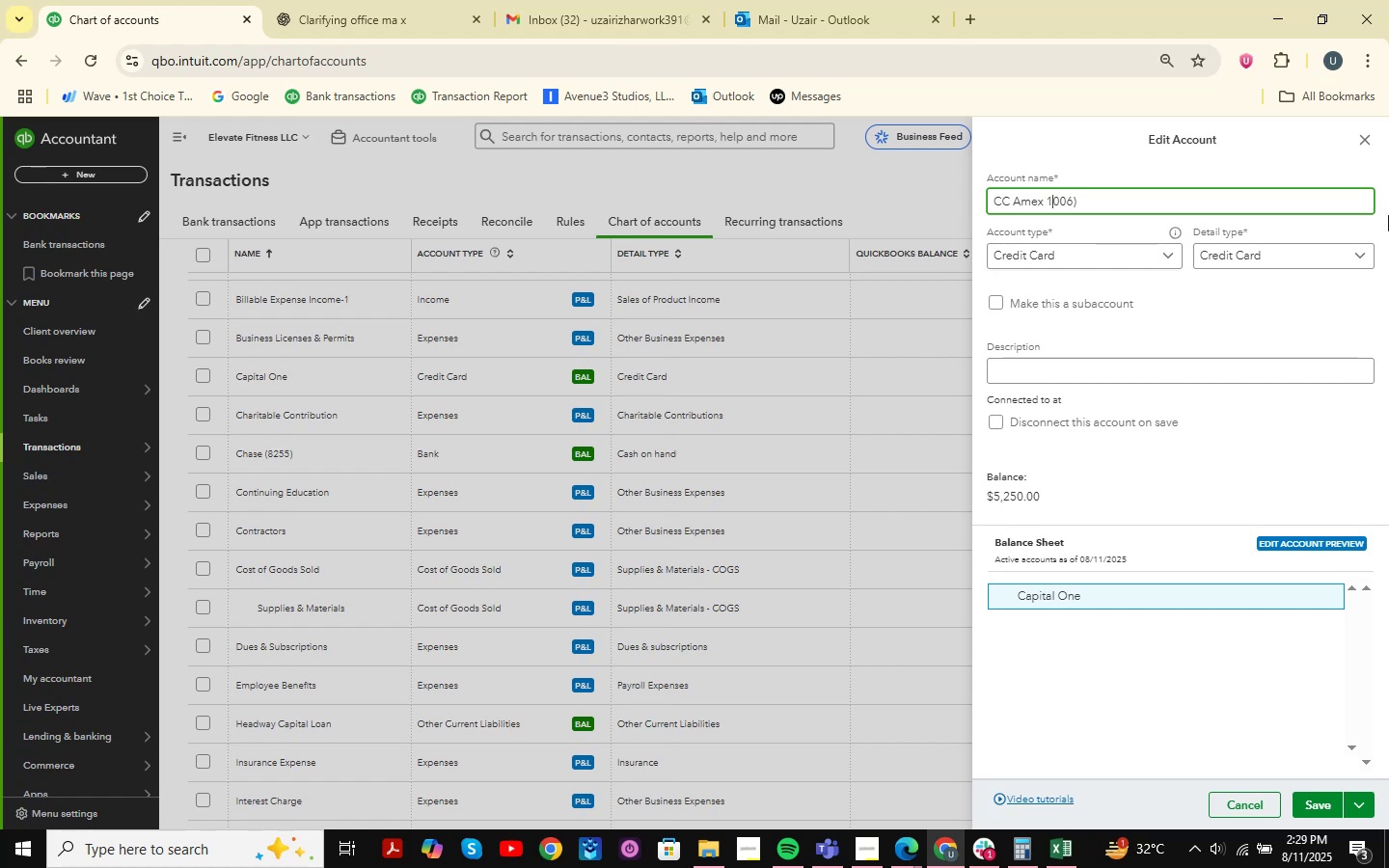 
key(ArrowLeft)
 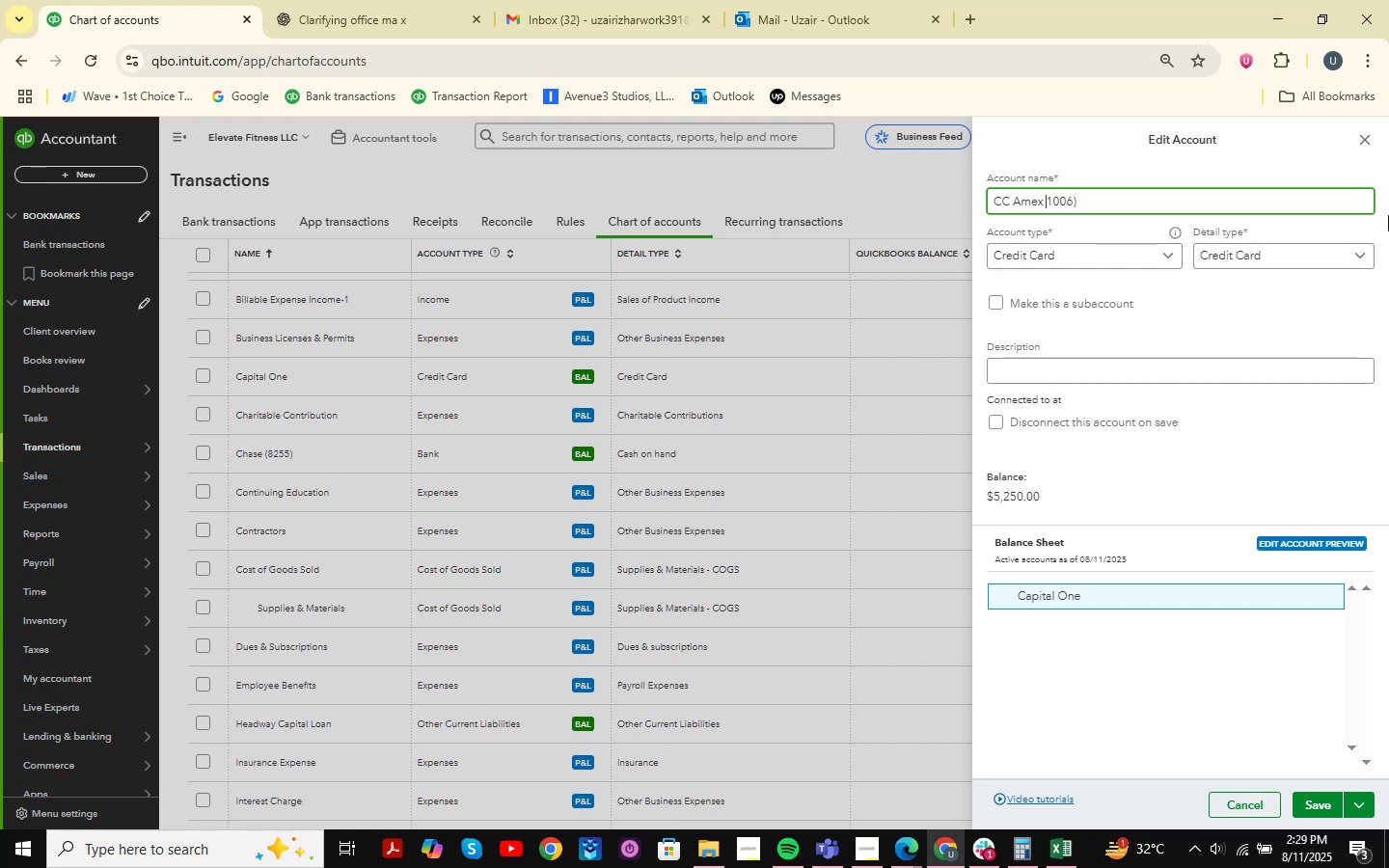 
key(ArrowRight)
 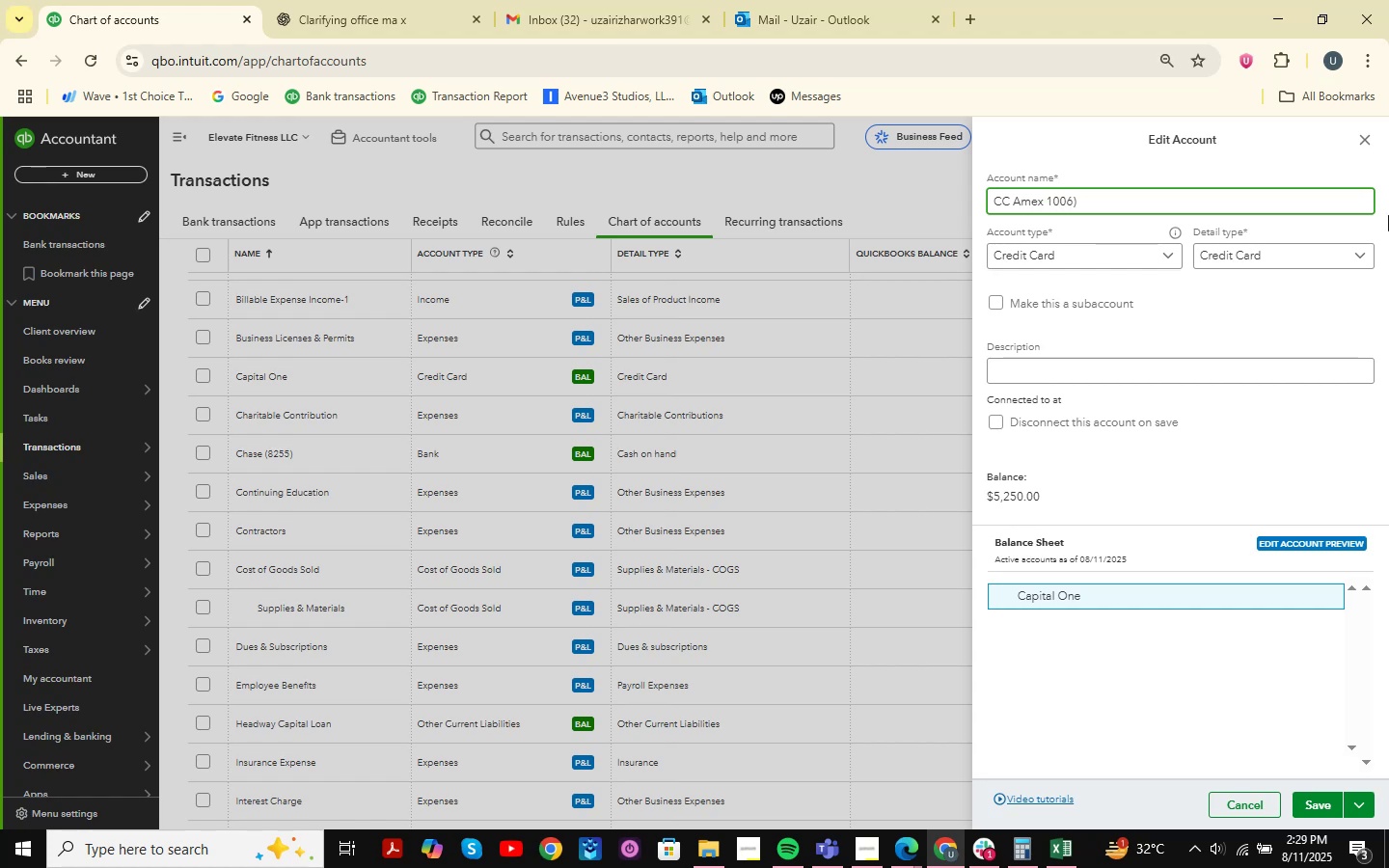 
key(ArrowLeft)
 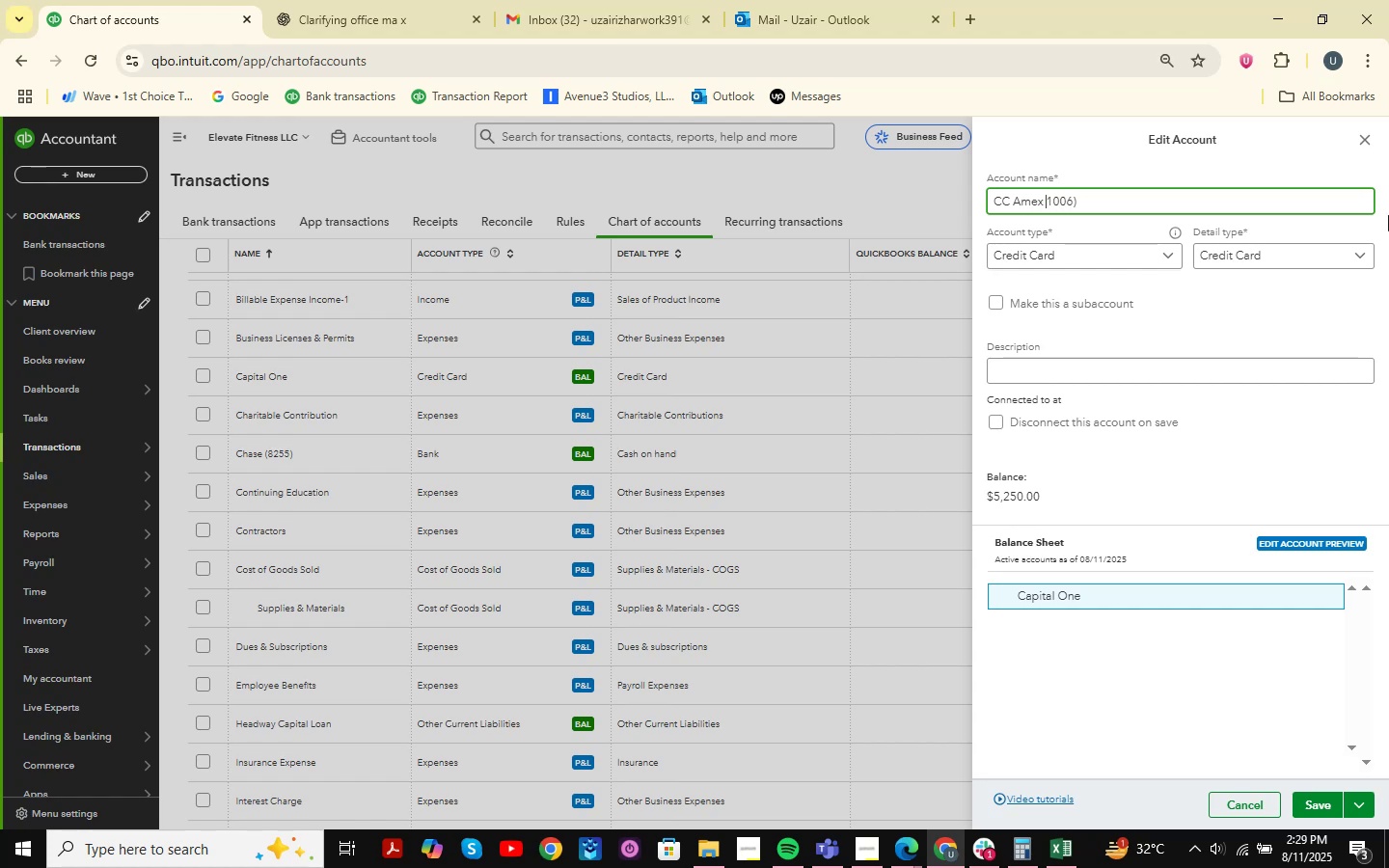 
key(Shift+9)
 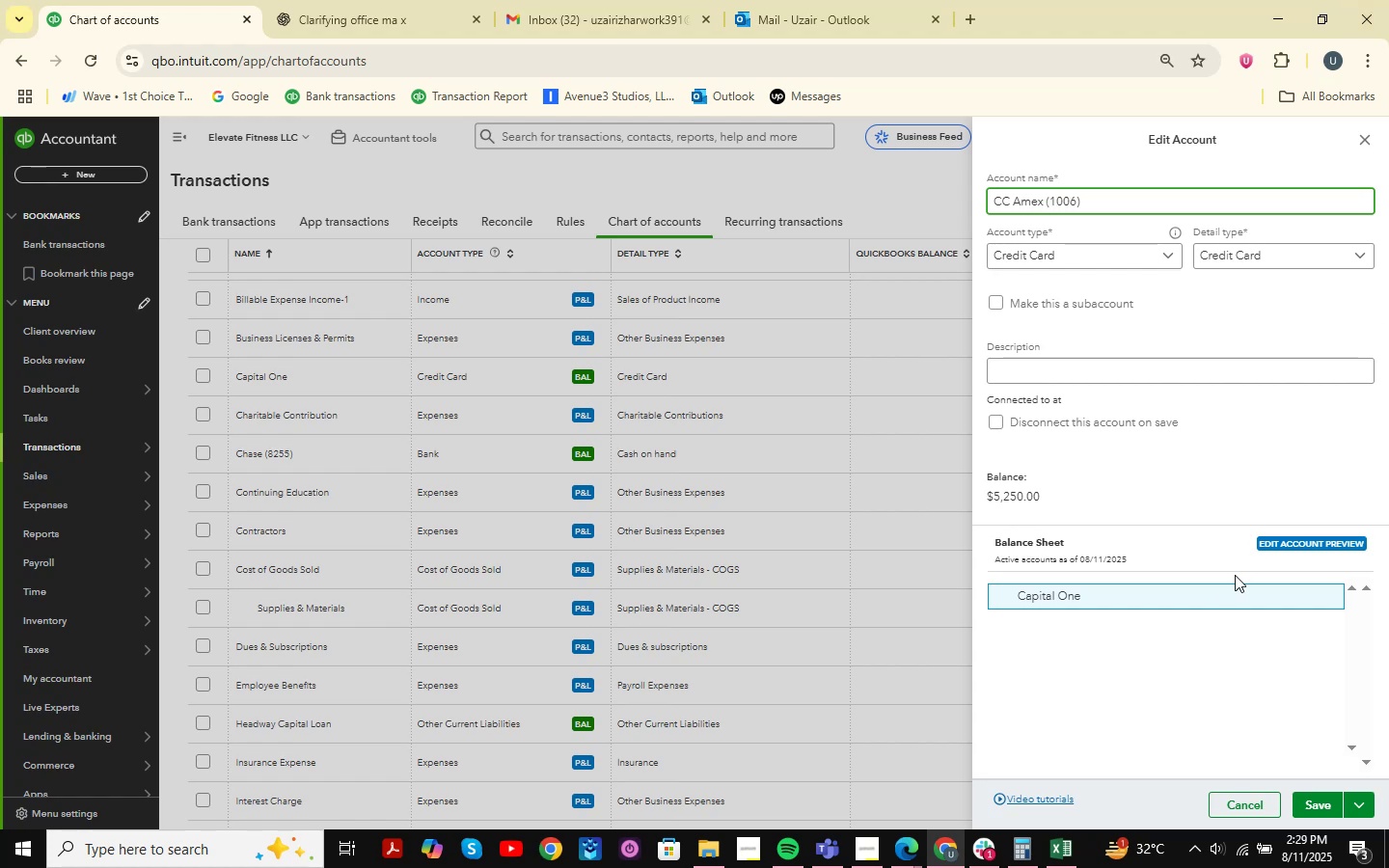 
left_click([1312, 800])
 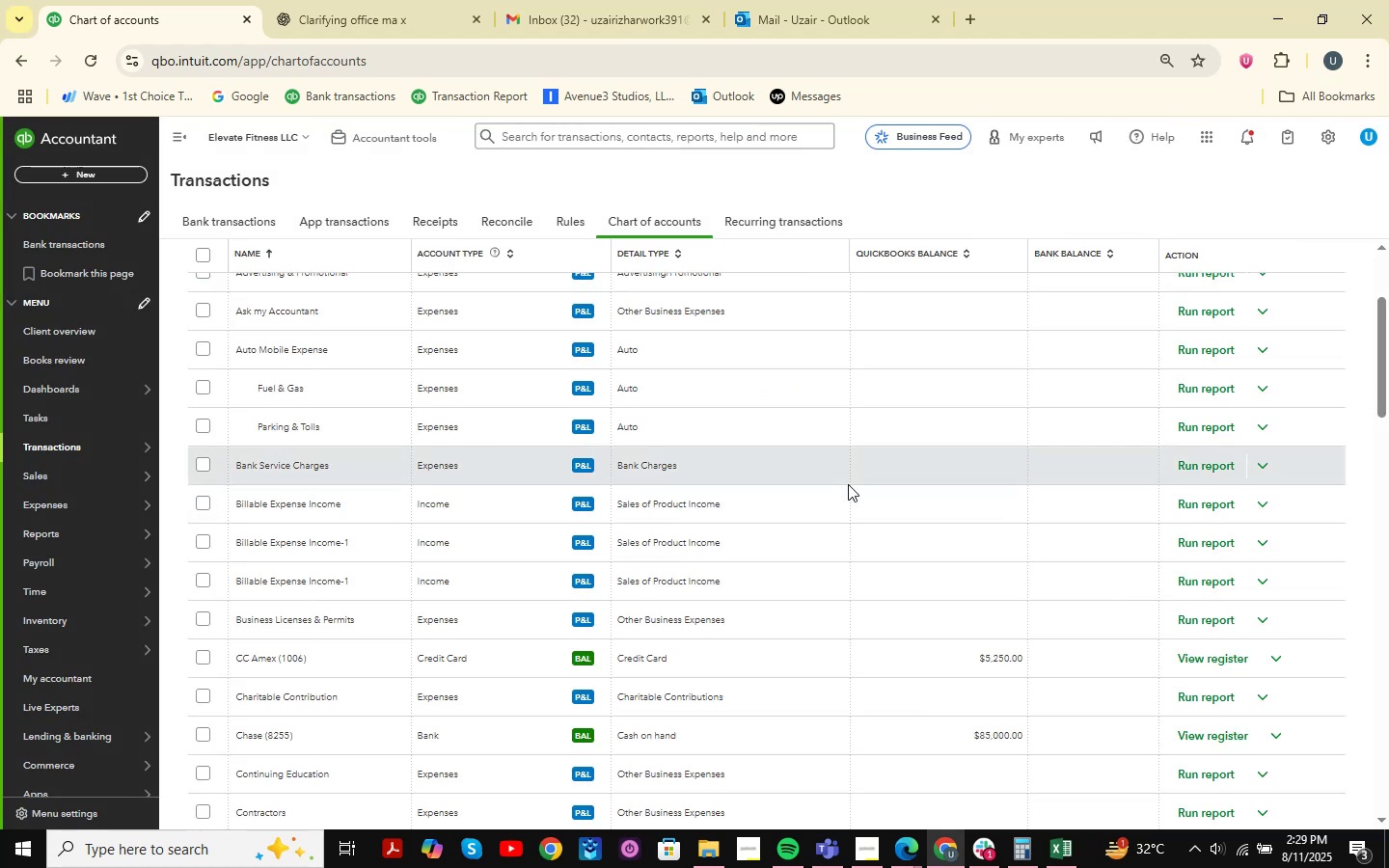 
scroll: coordinate [848, 484], scroll_direction: up, amount: 1.0
 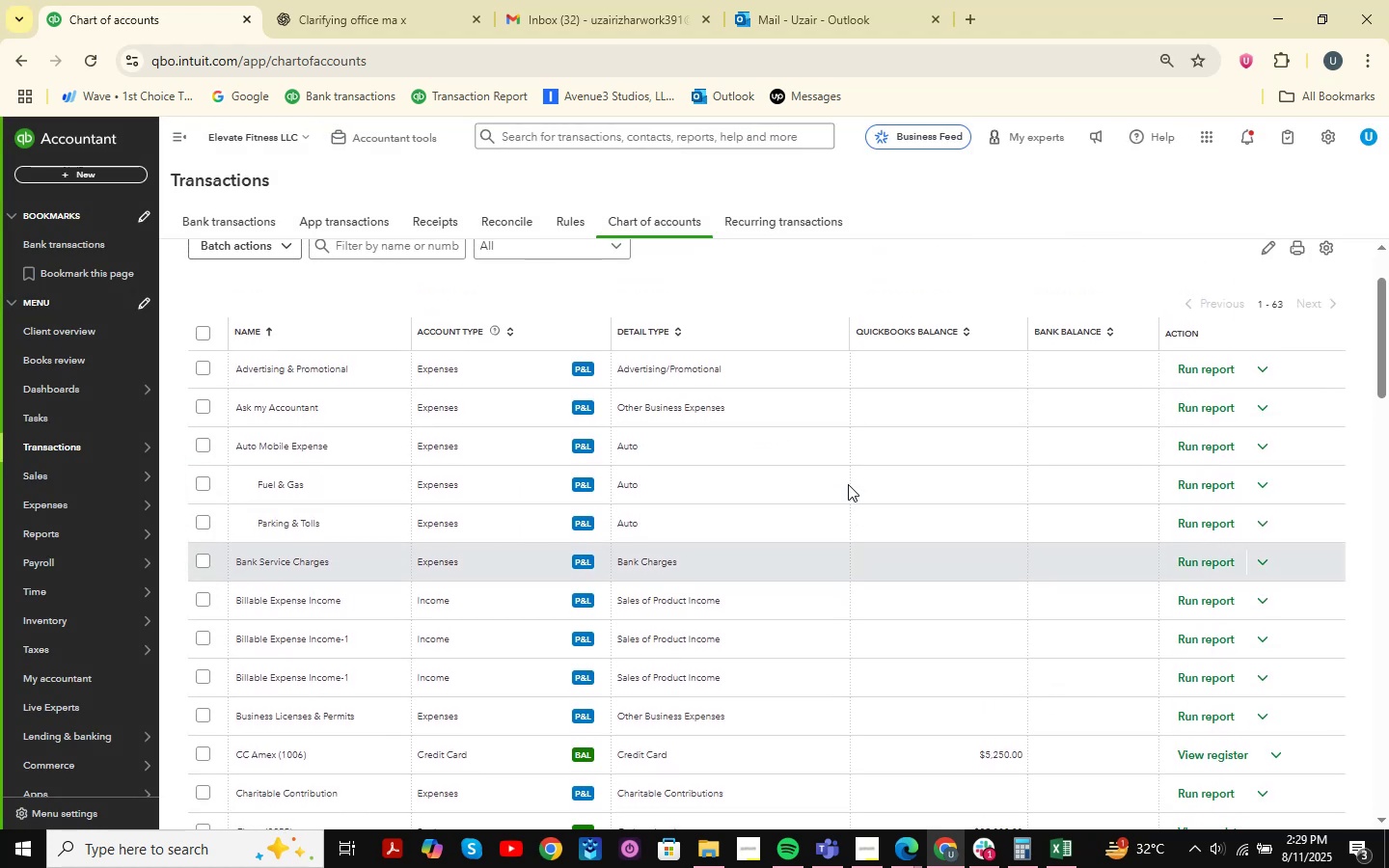 
scroll: coordinate [848, 484], scroll_direction: down, amount: 1.0
 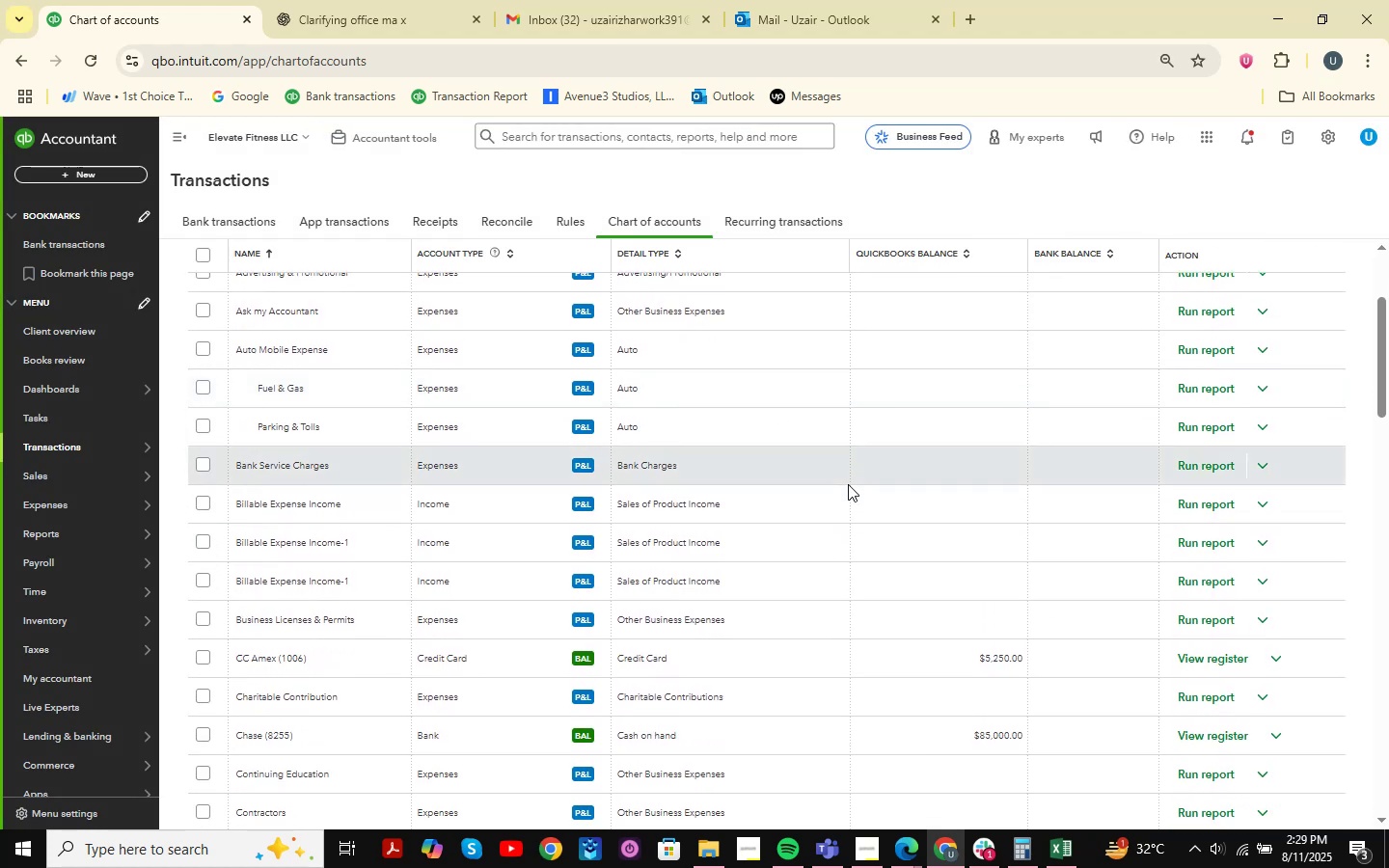 
scroll: coordinate [848, 484], scroll_direction: up, amount: 9.0
 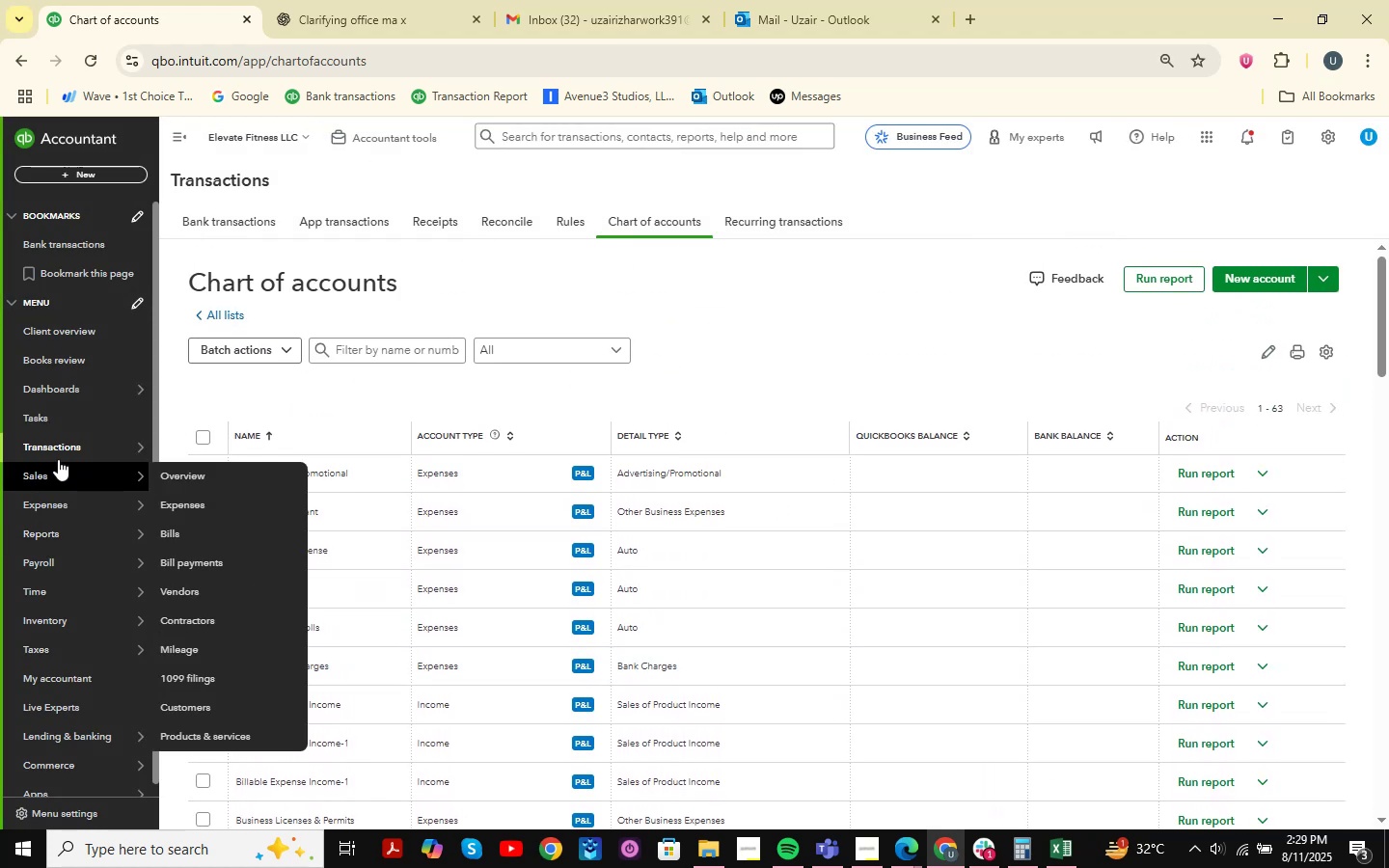 
left_click([164, 448])
 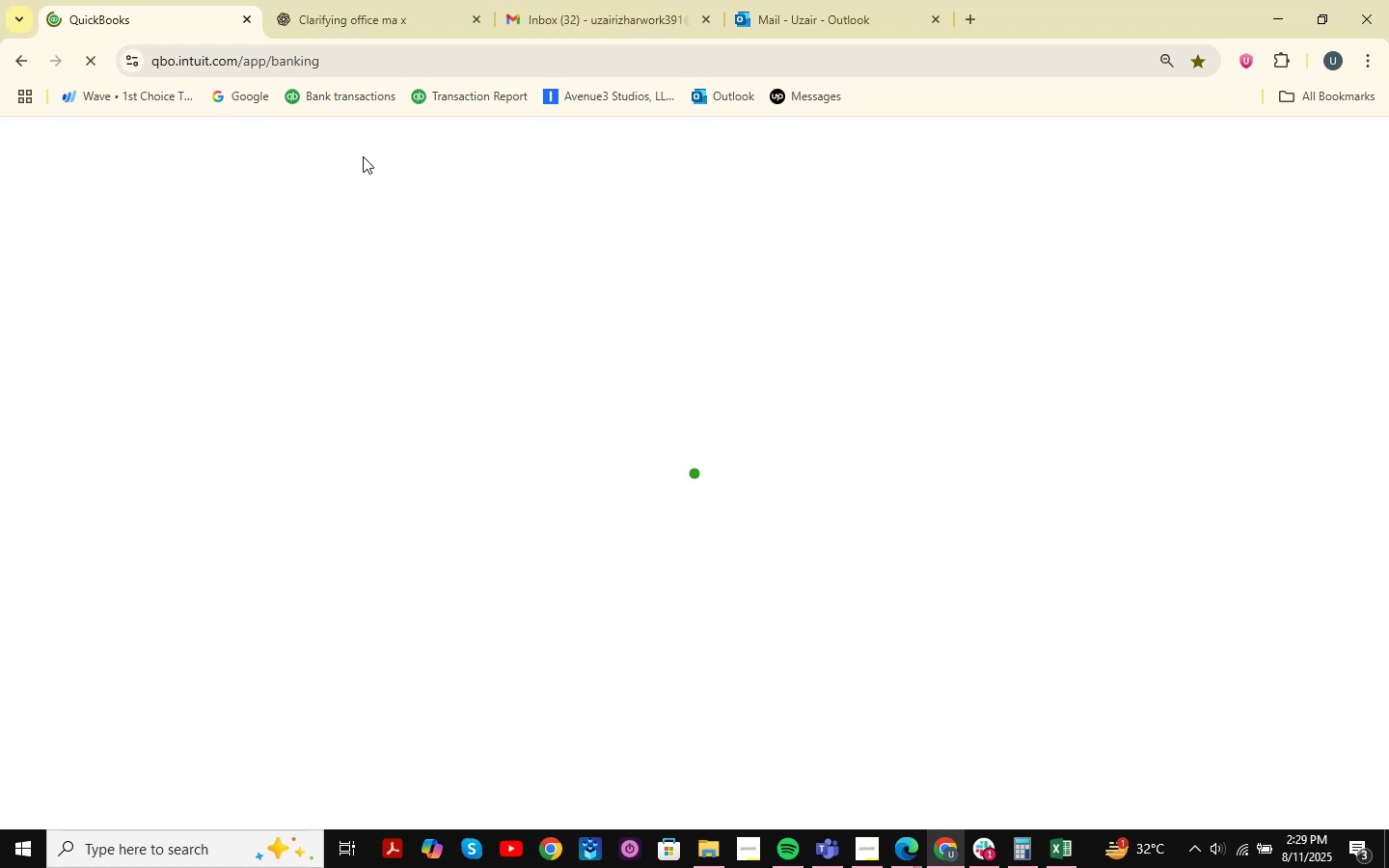 
wait(15.43)
 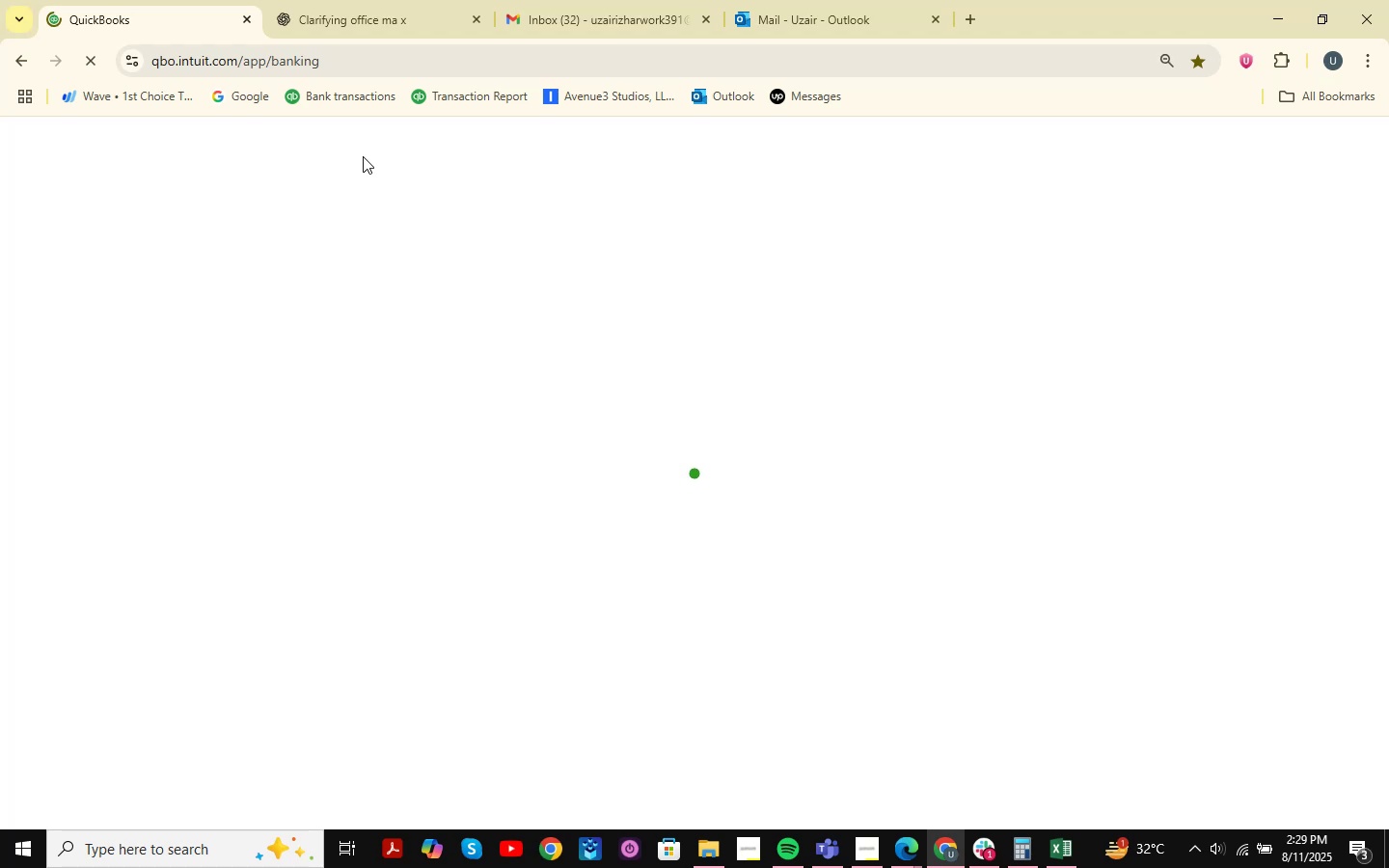 
mouse_move([937, 809])
 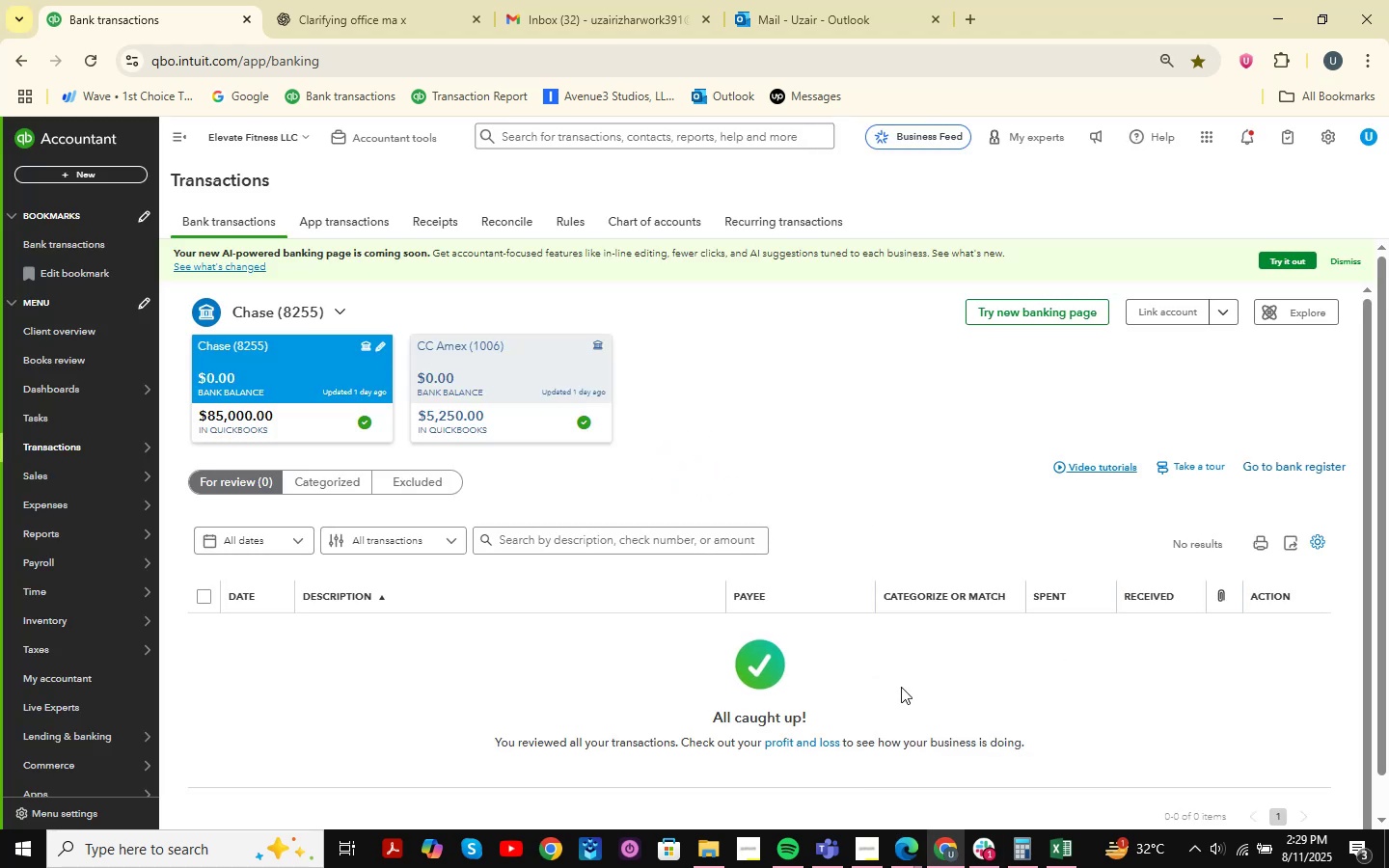 
left_click([1277, 13])
 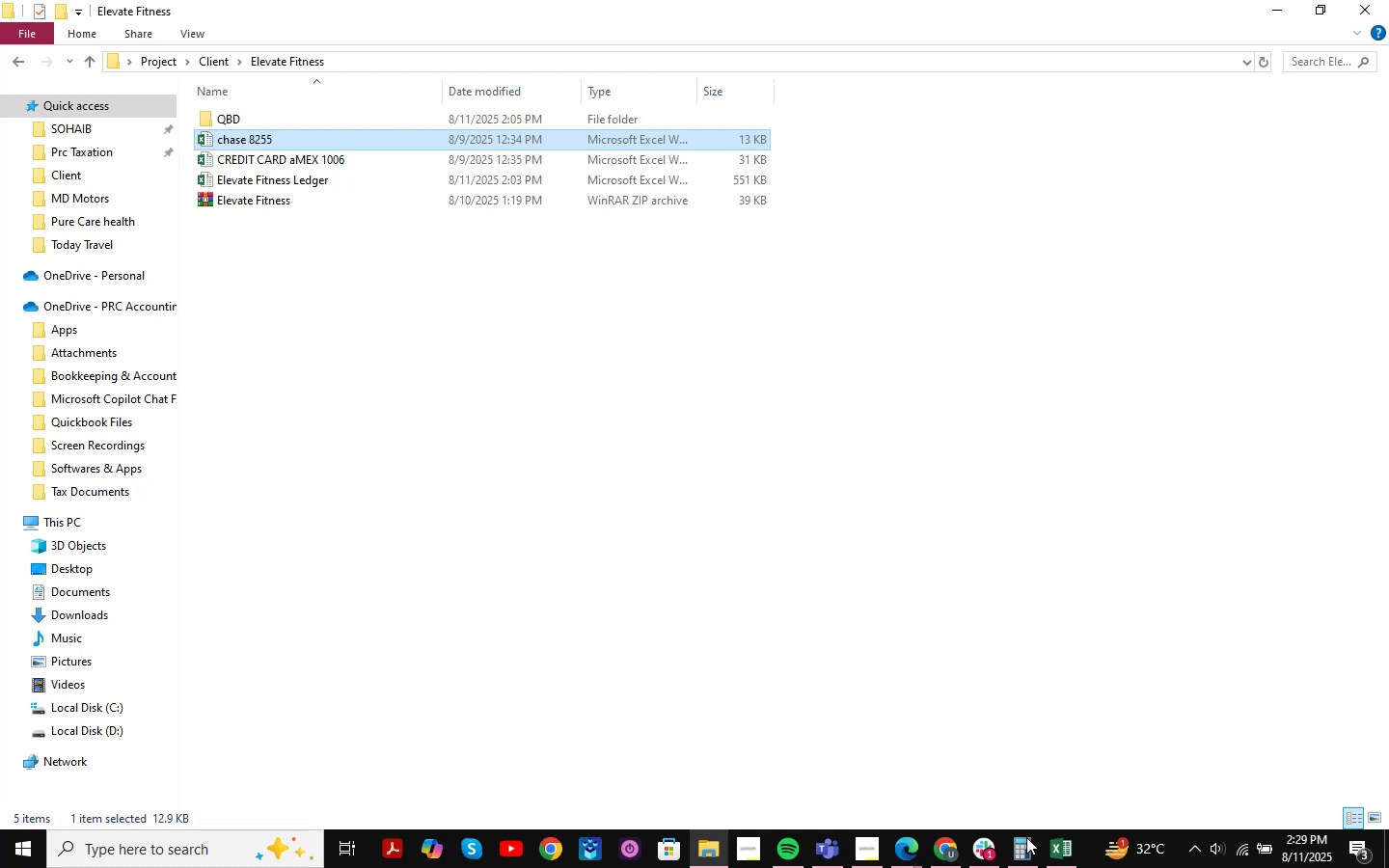 
mouse_move([1044, 846])
 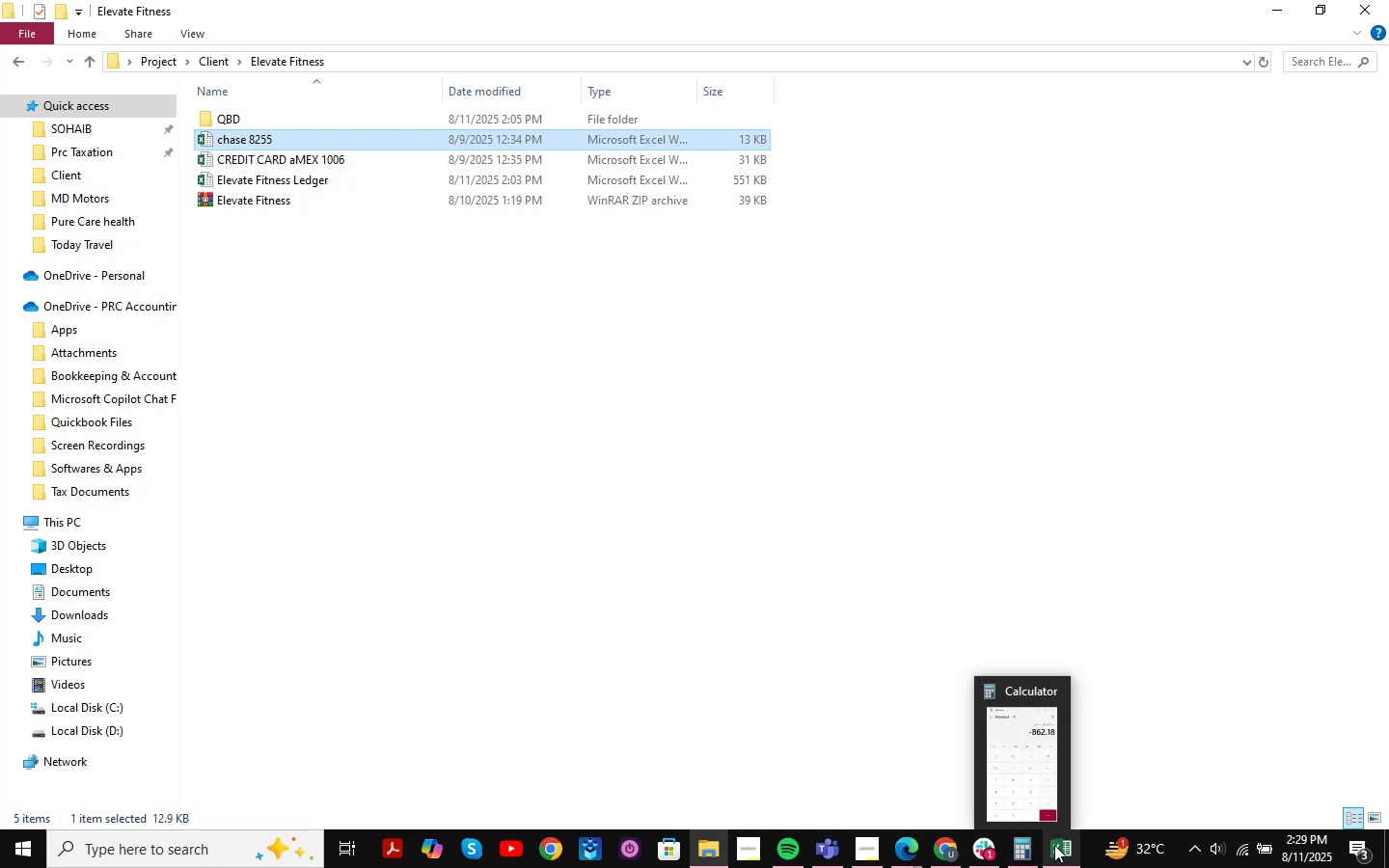 
left_click([1054, 845])
 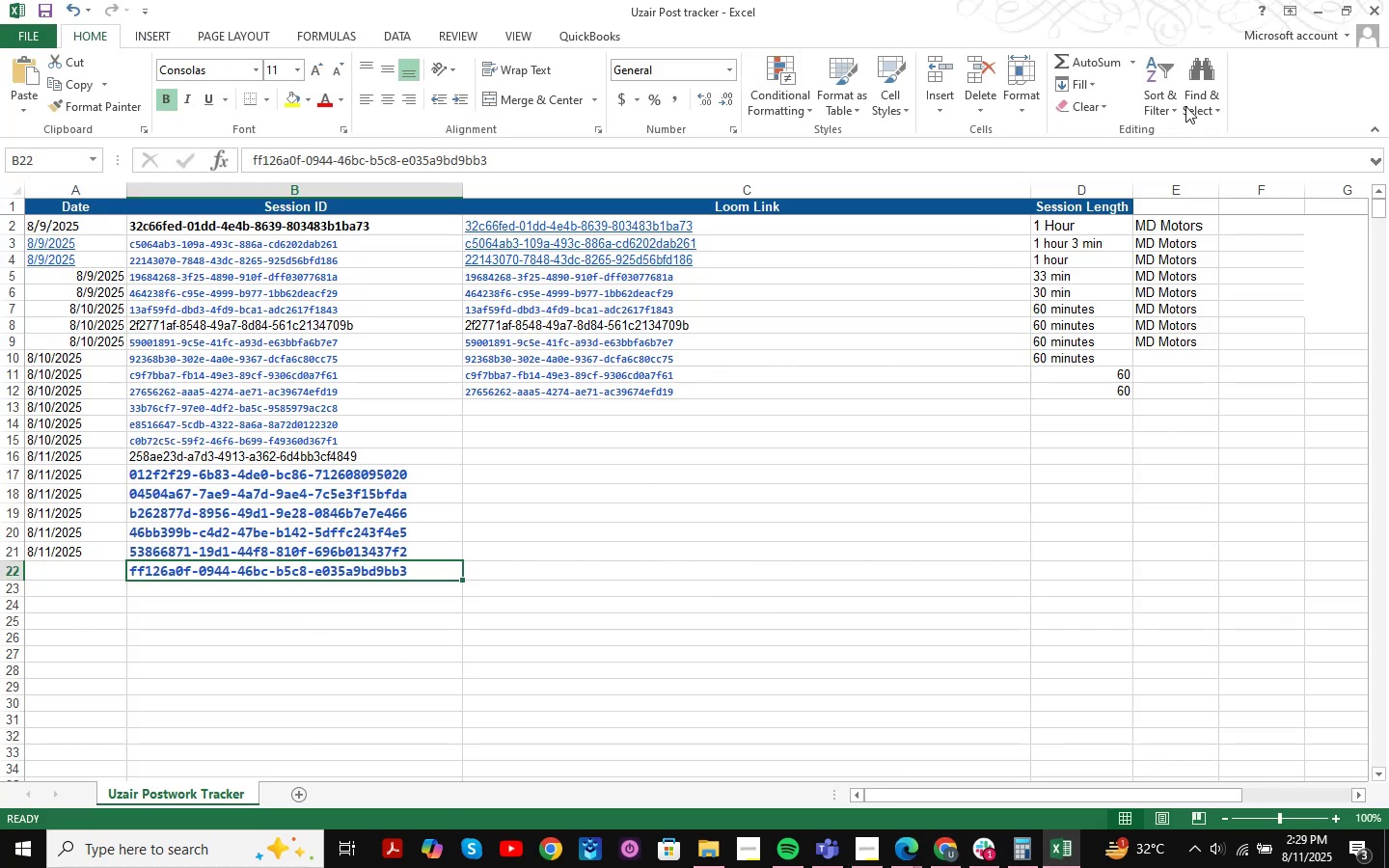 
left_click([1321, 17])
 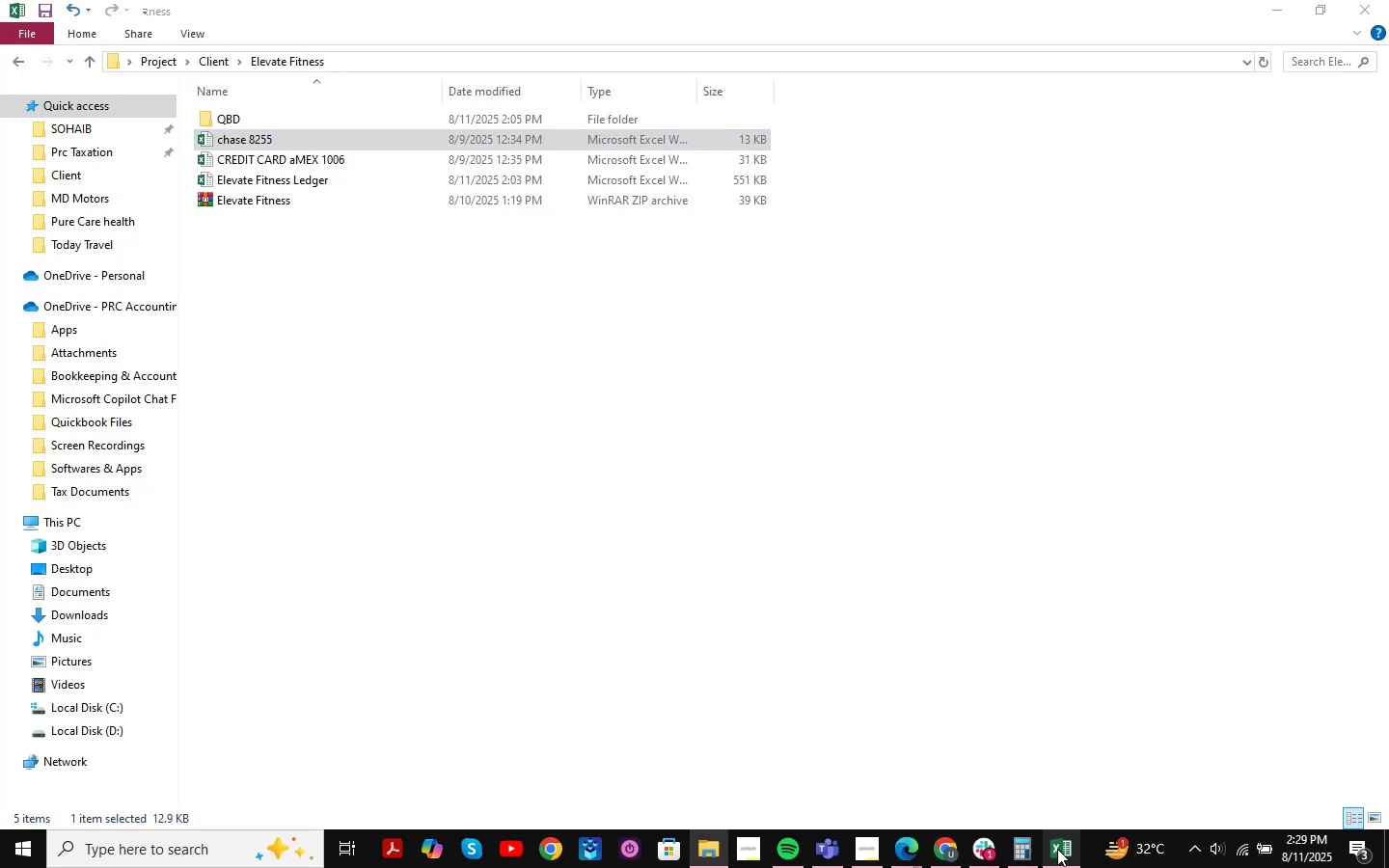 
double_click([1057, 849])
 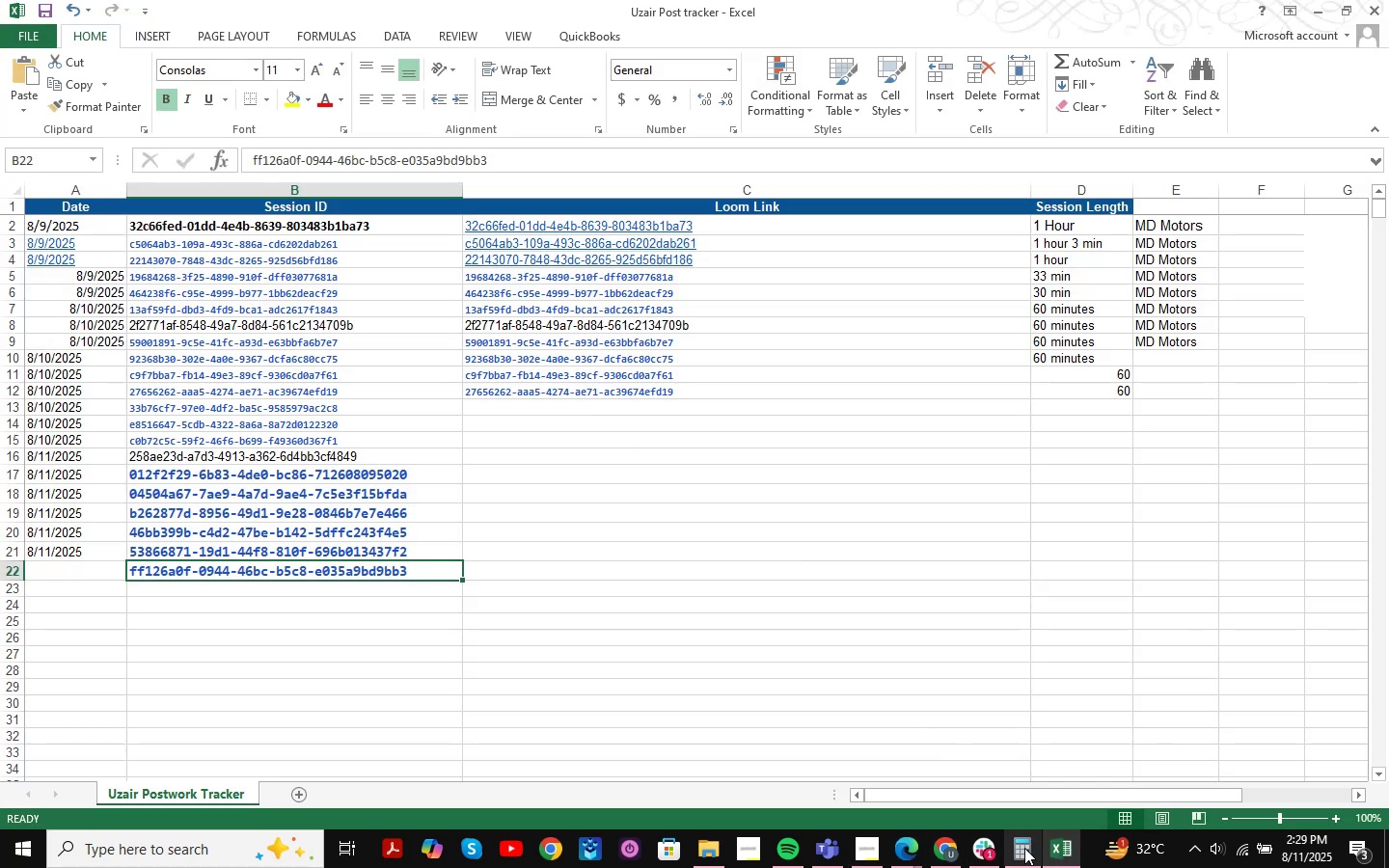 
left_click([1053, 852])
 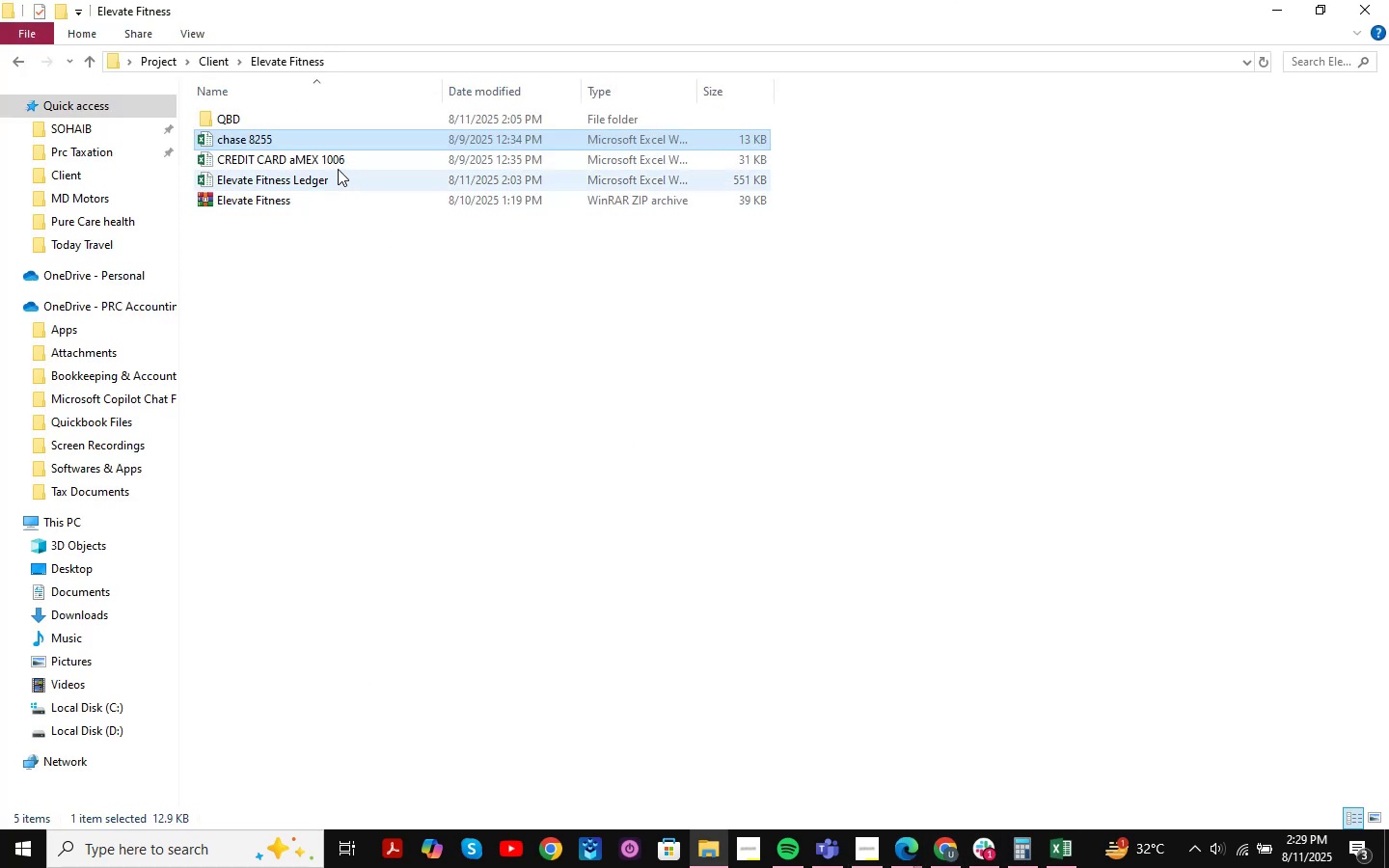 
double_click([281, 138])
 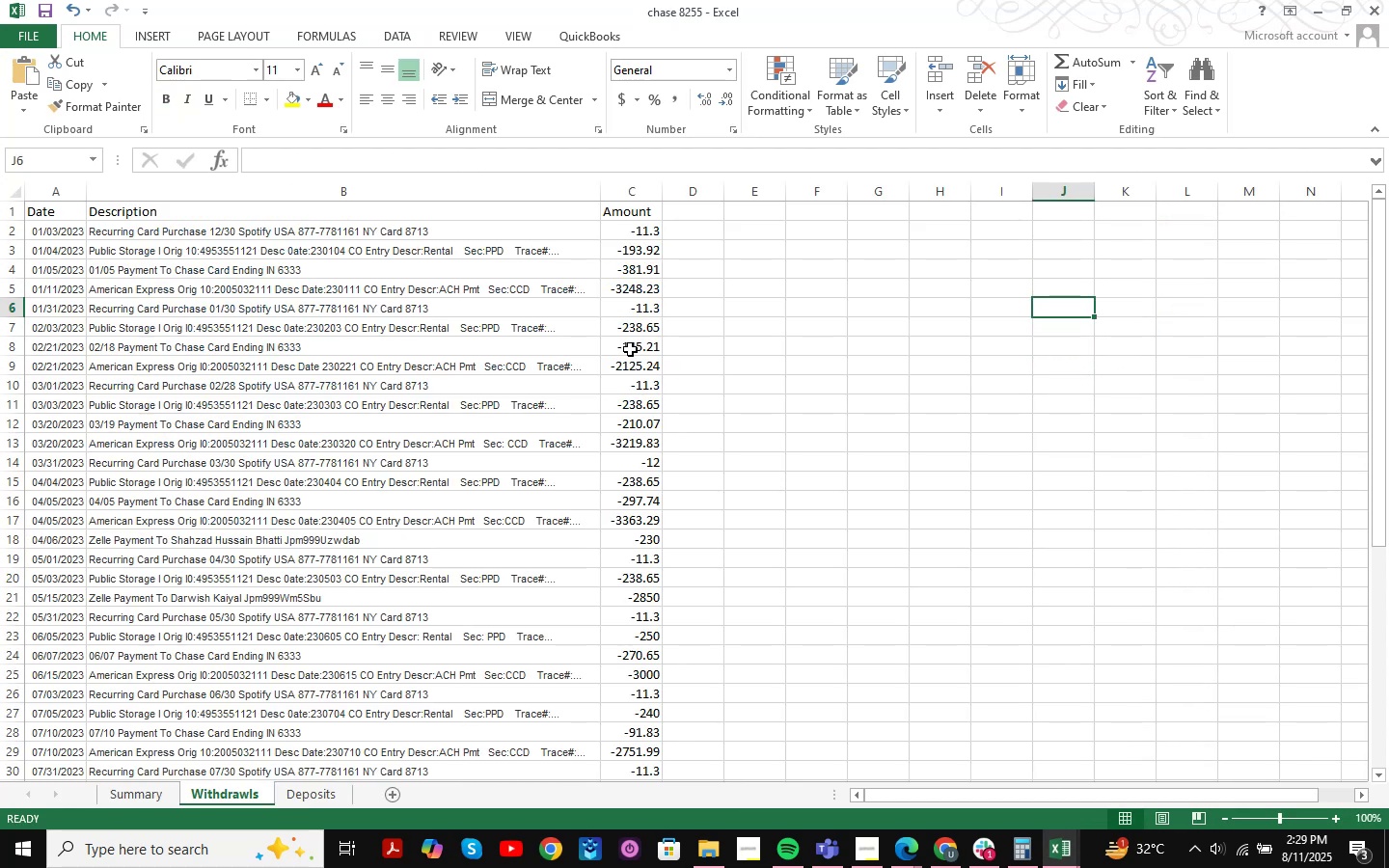 
scroll: coordinate [519, 577], scroll_direction: up, amount: 3.0
 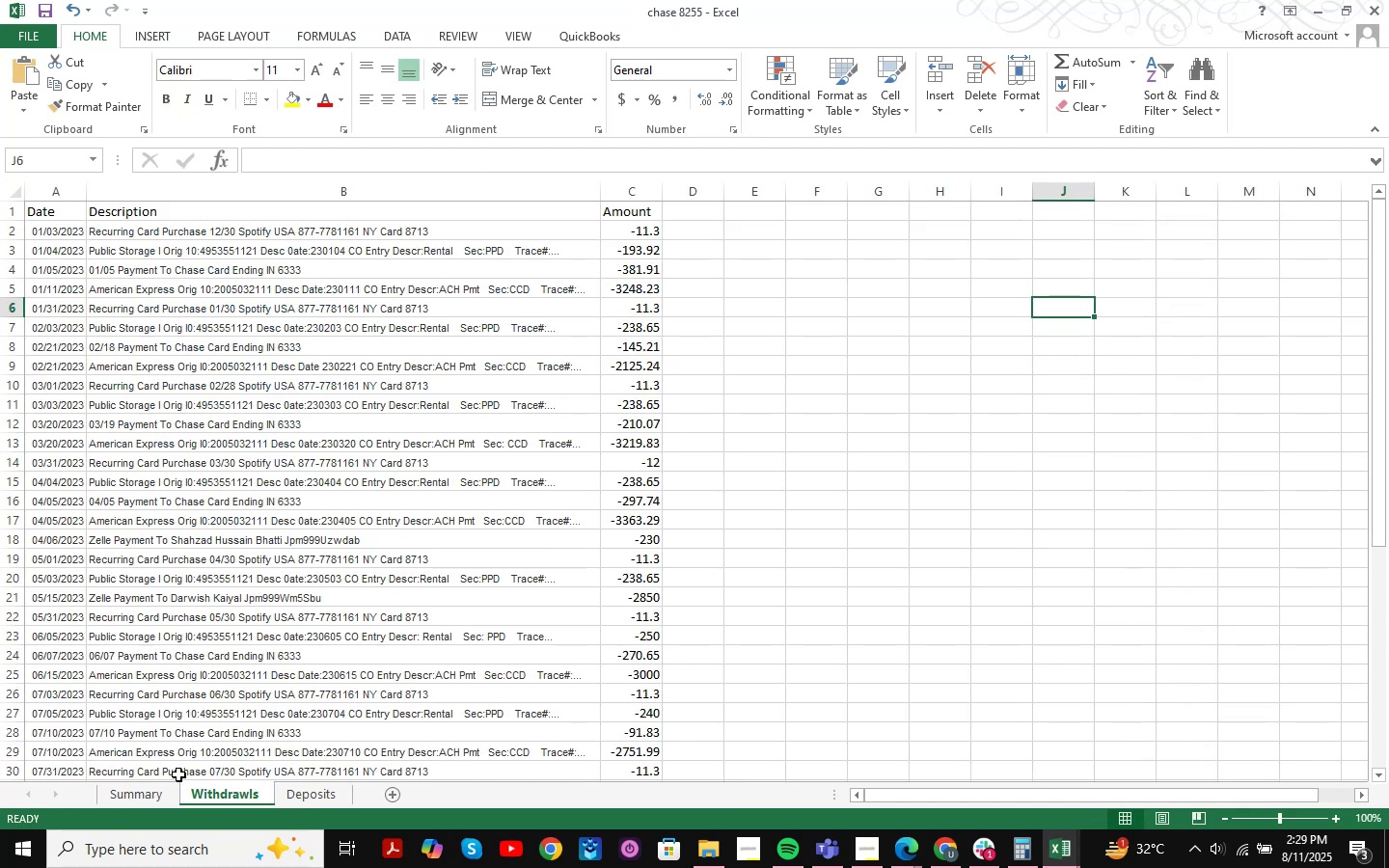 
left_click([153, 792])
 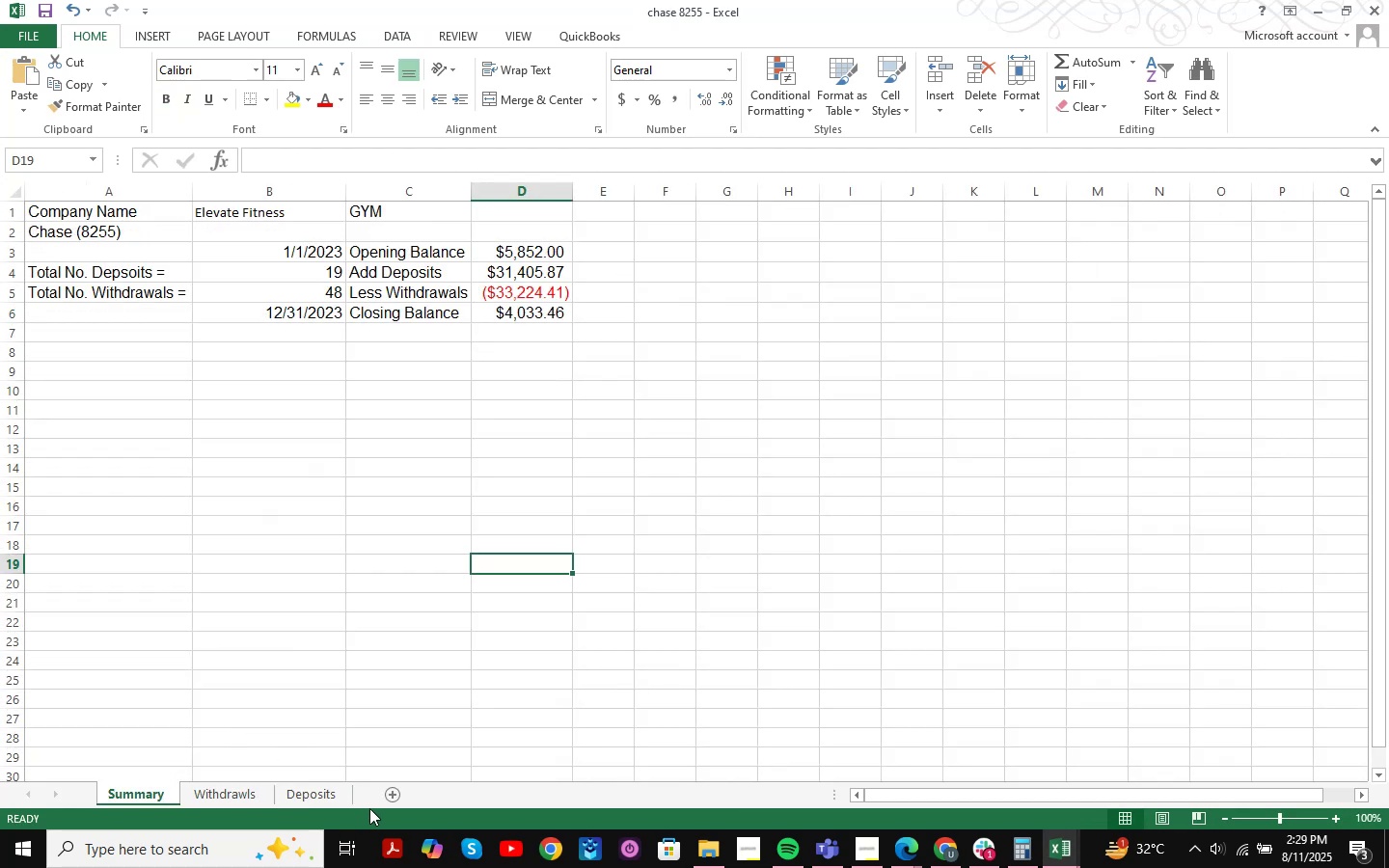 
left_click([392, 800])
 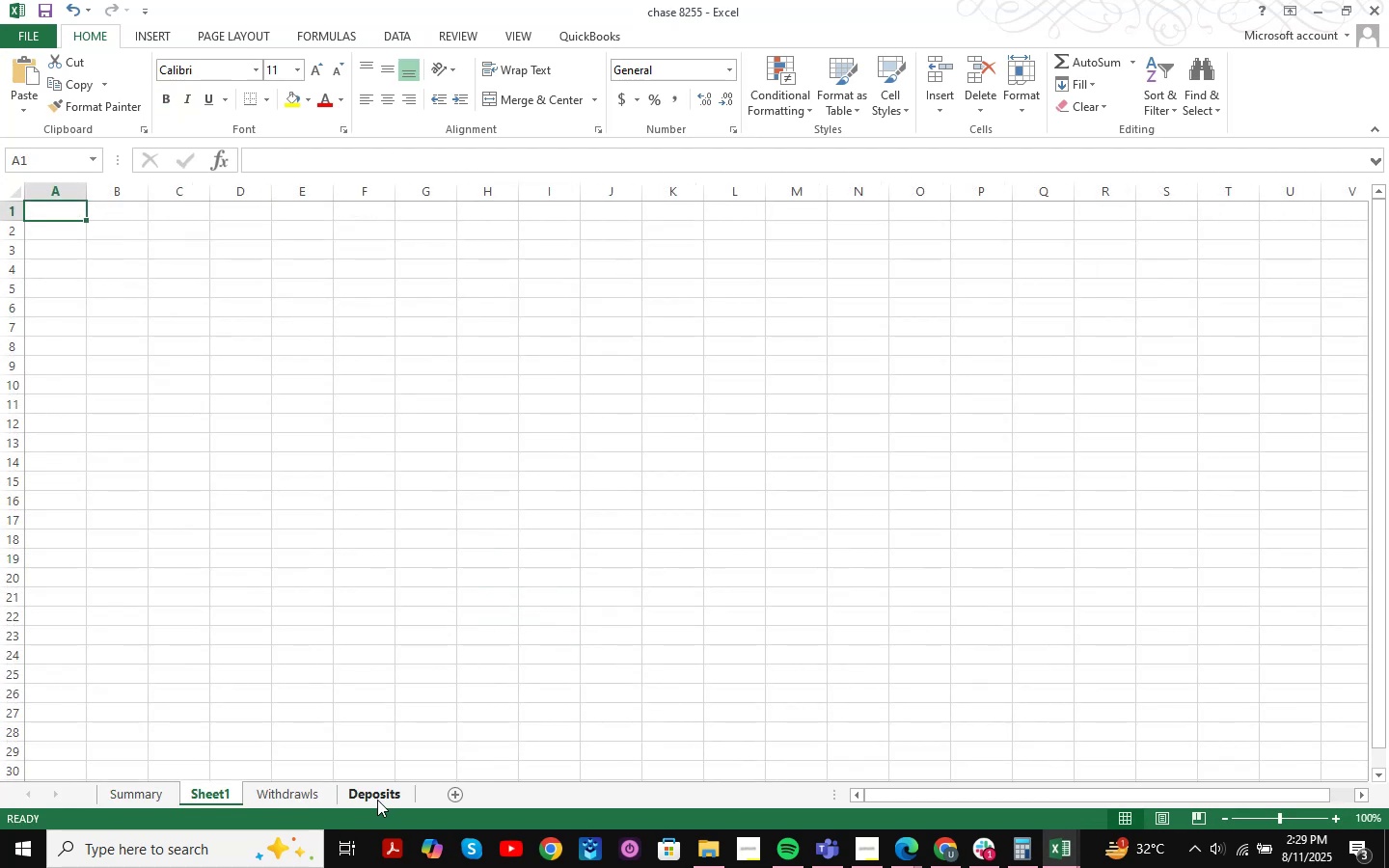 
double_click([377, 800])
 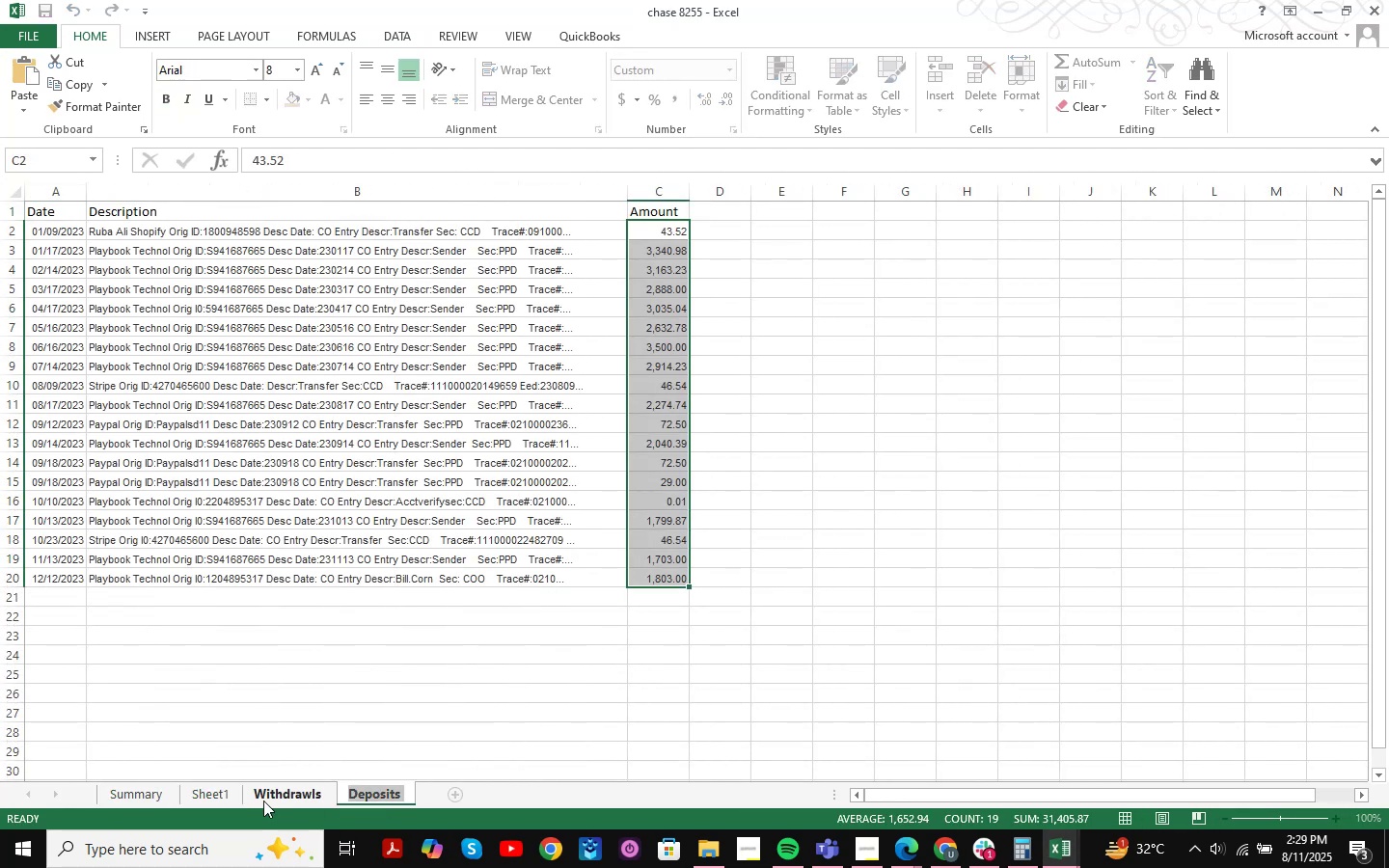 
left_click([232, 792])
 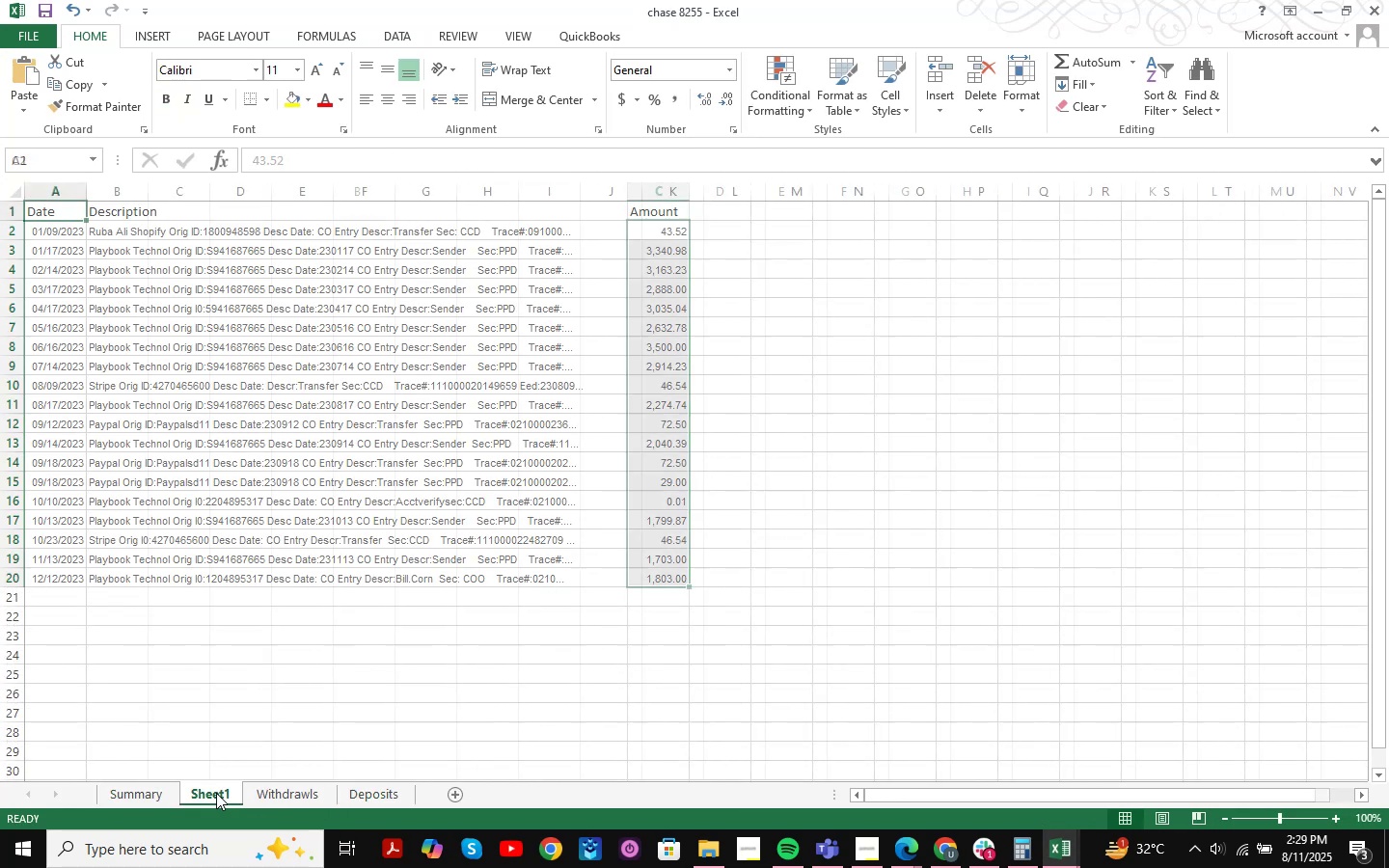 
left_click_drag(start_coordinate=[216, 793], to_coordinate=[432, 801])
 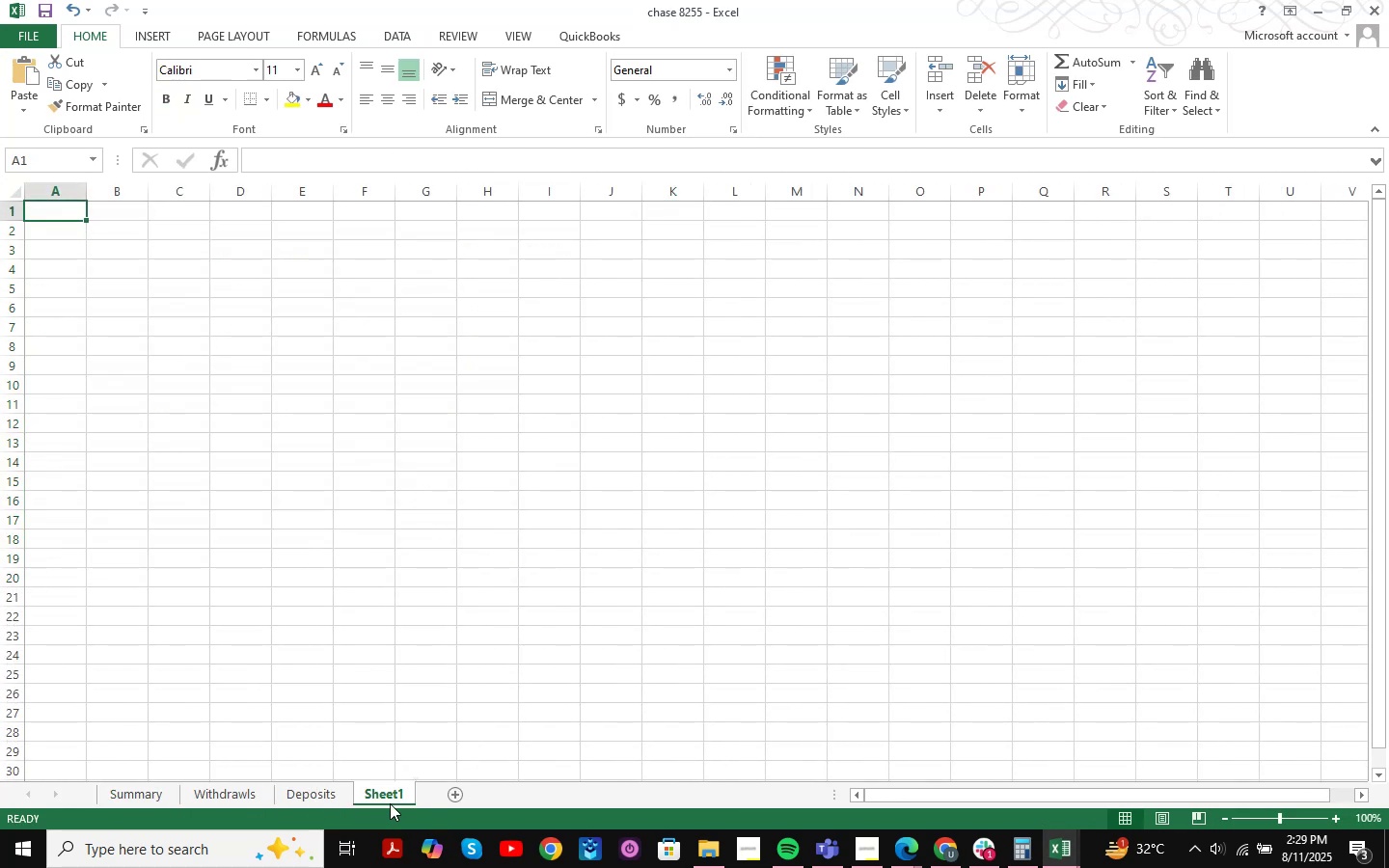 
double_click([392, 802])
 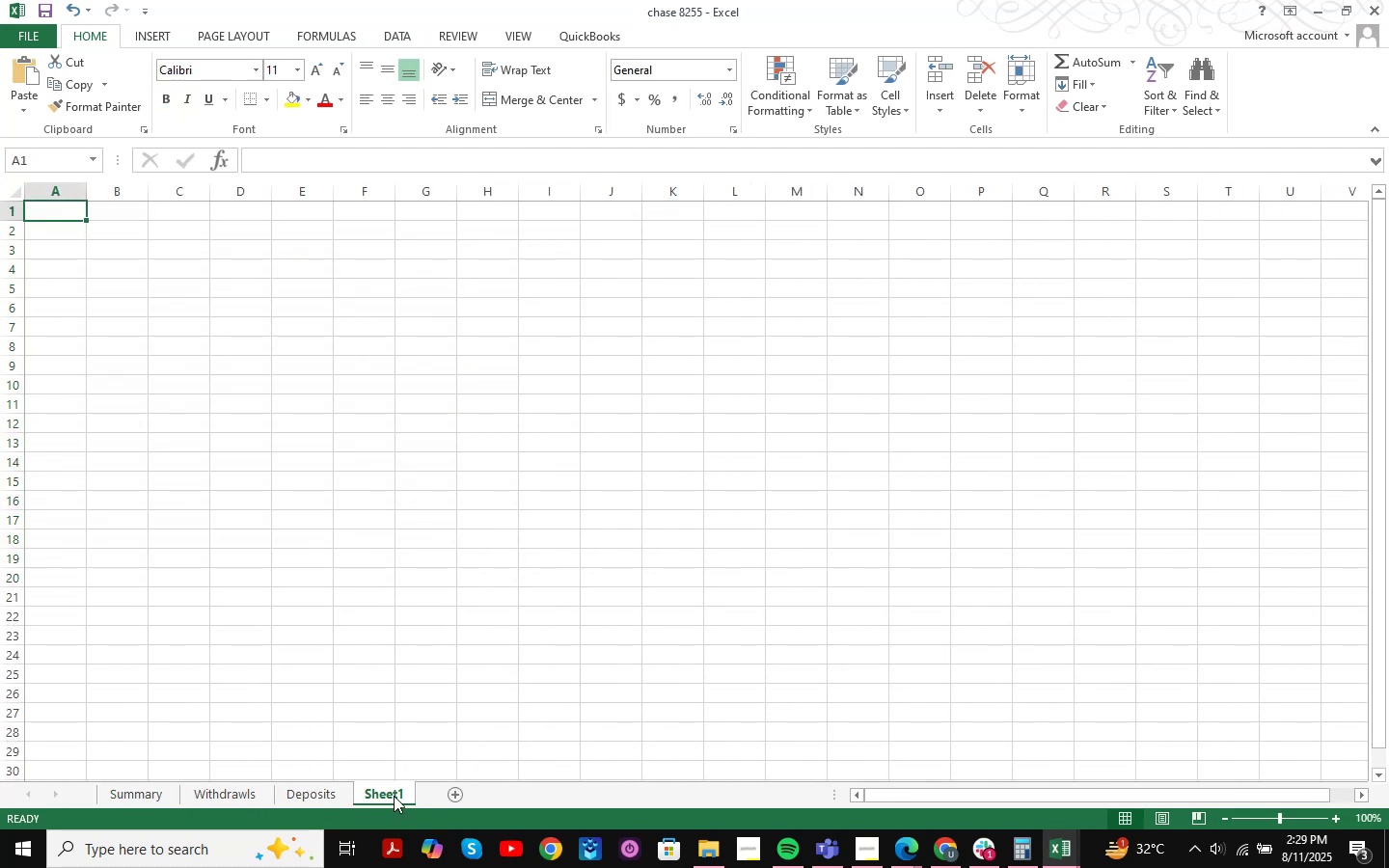 
triple_click([394, 796])
 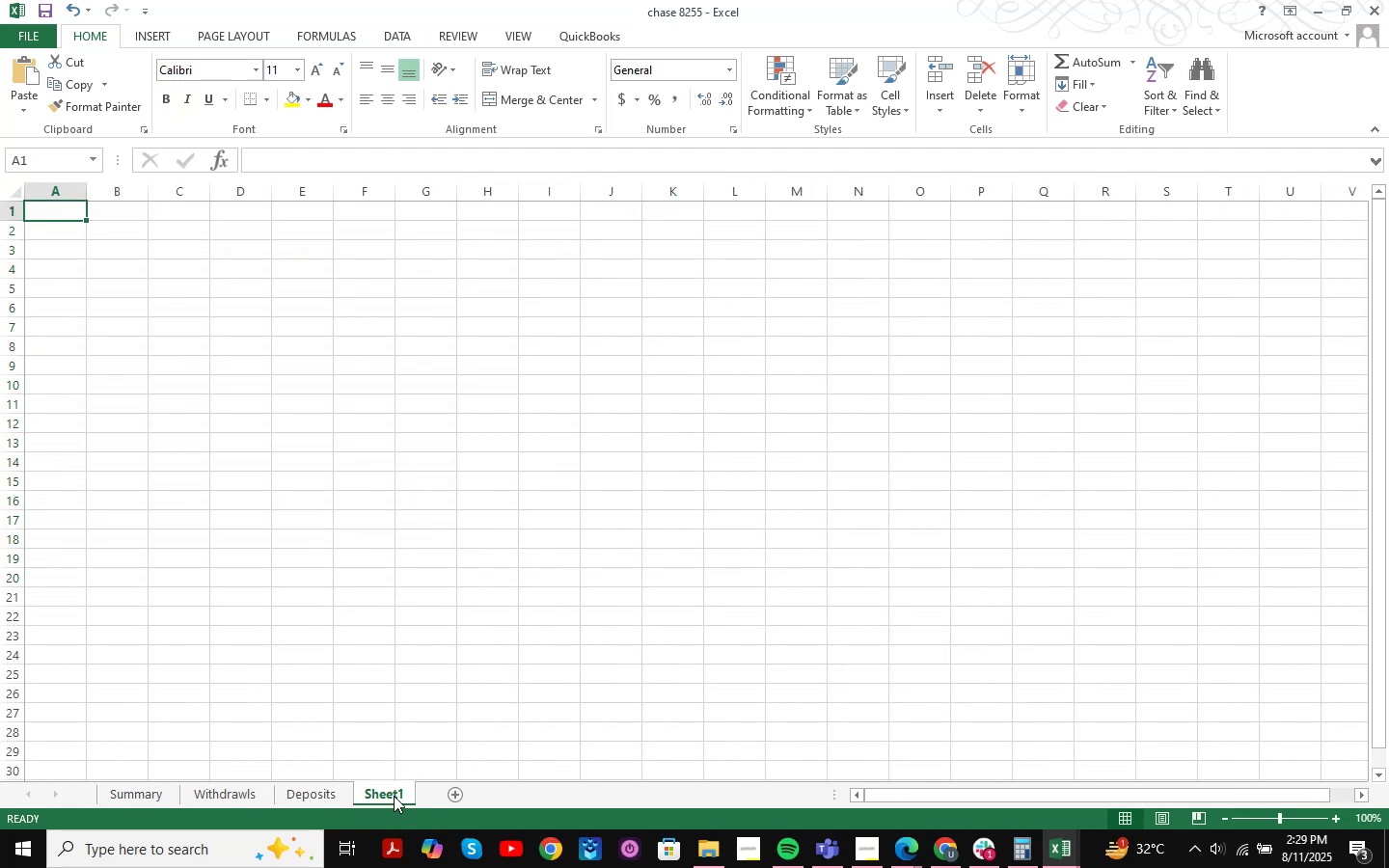 
triple_click([394, 796])
 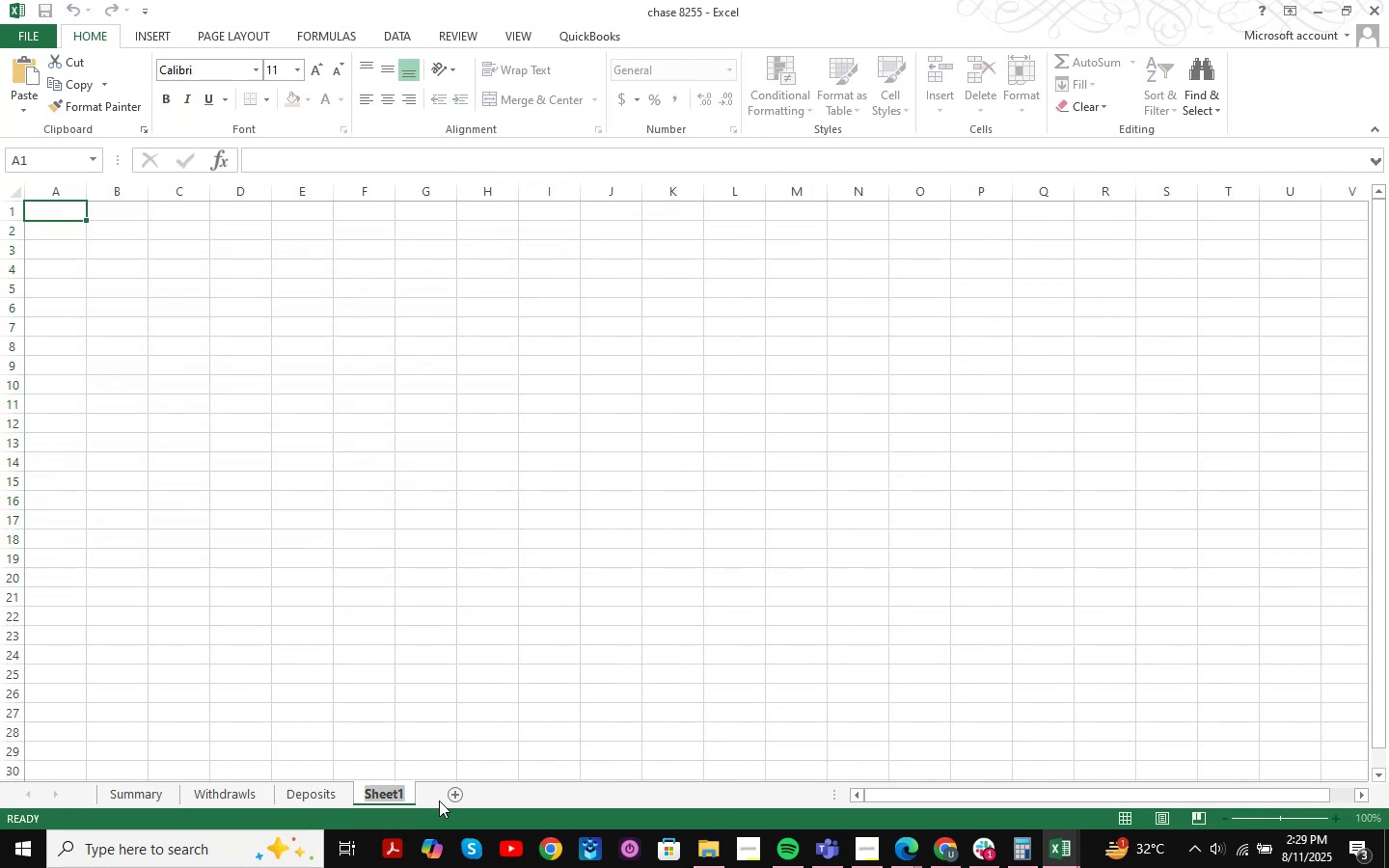 
type(cv )
key(Backspace)
key(Backspace)
key(Backspace)
key(Backspace)
type(CSV)
 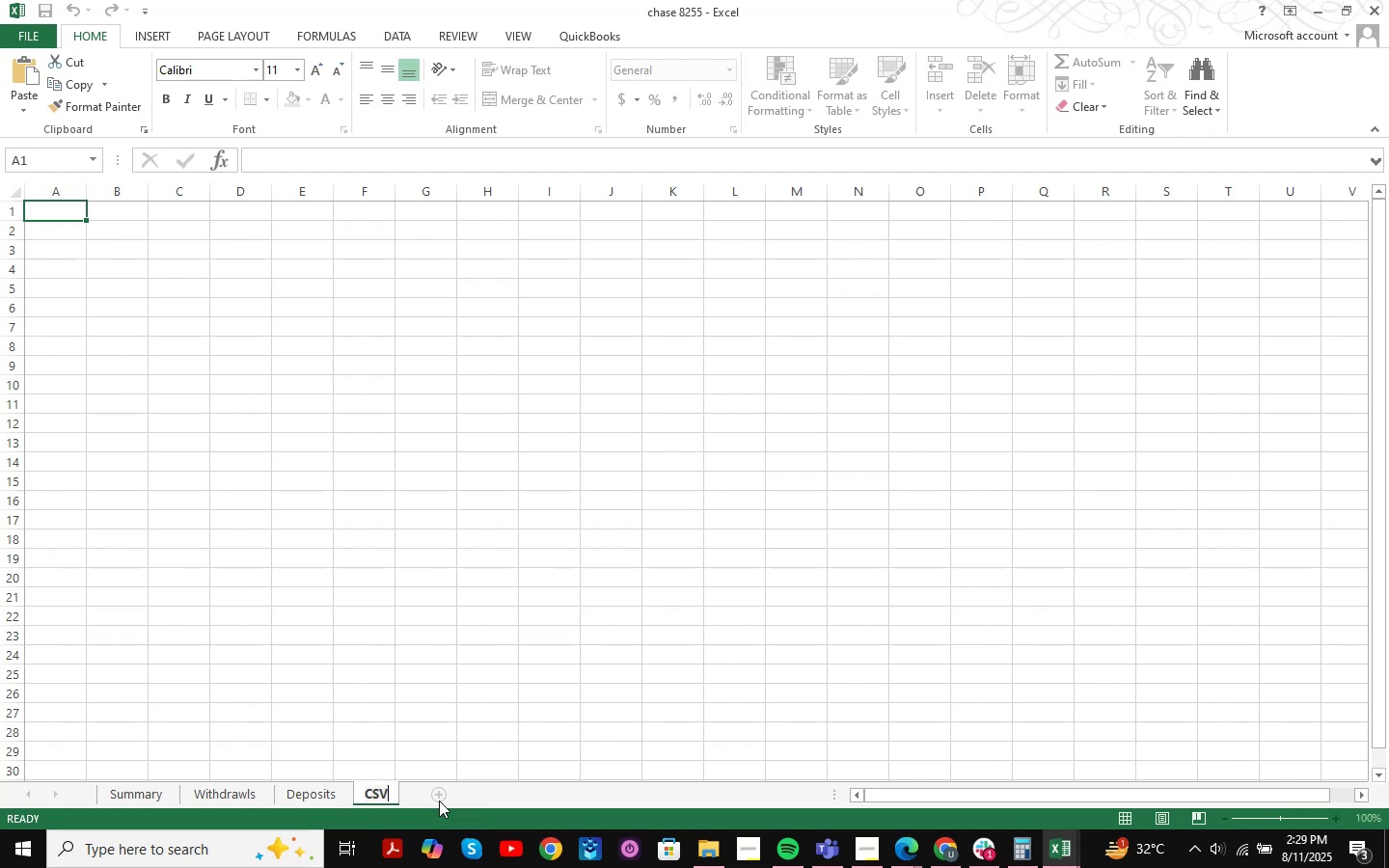 
key(Enter)
 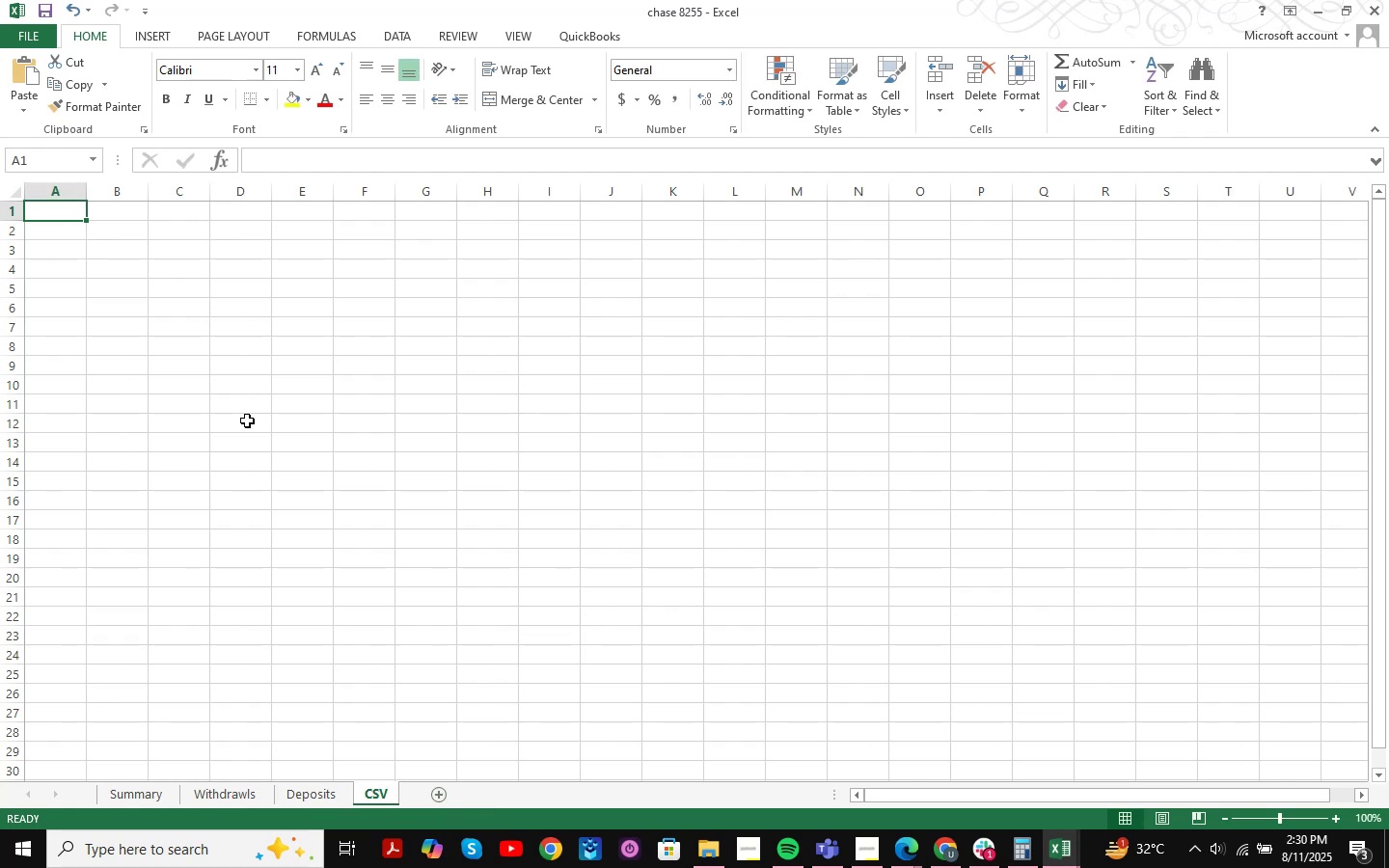 
type(Date)
 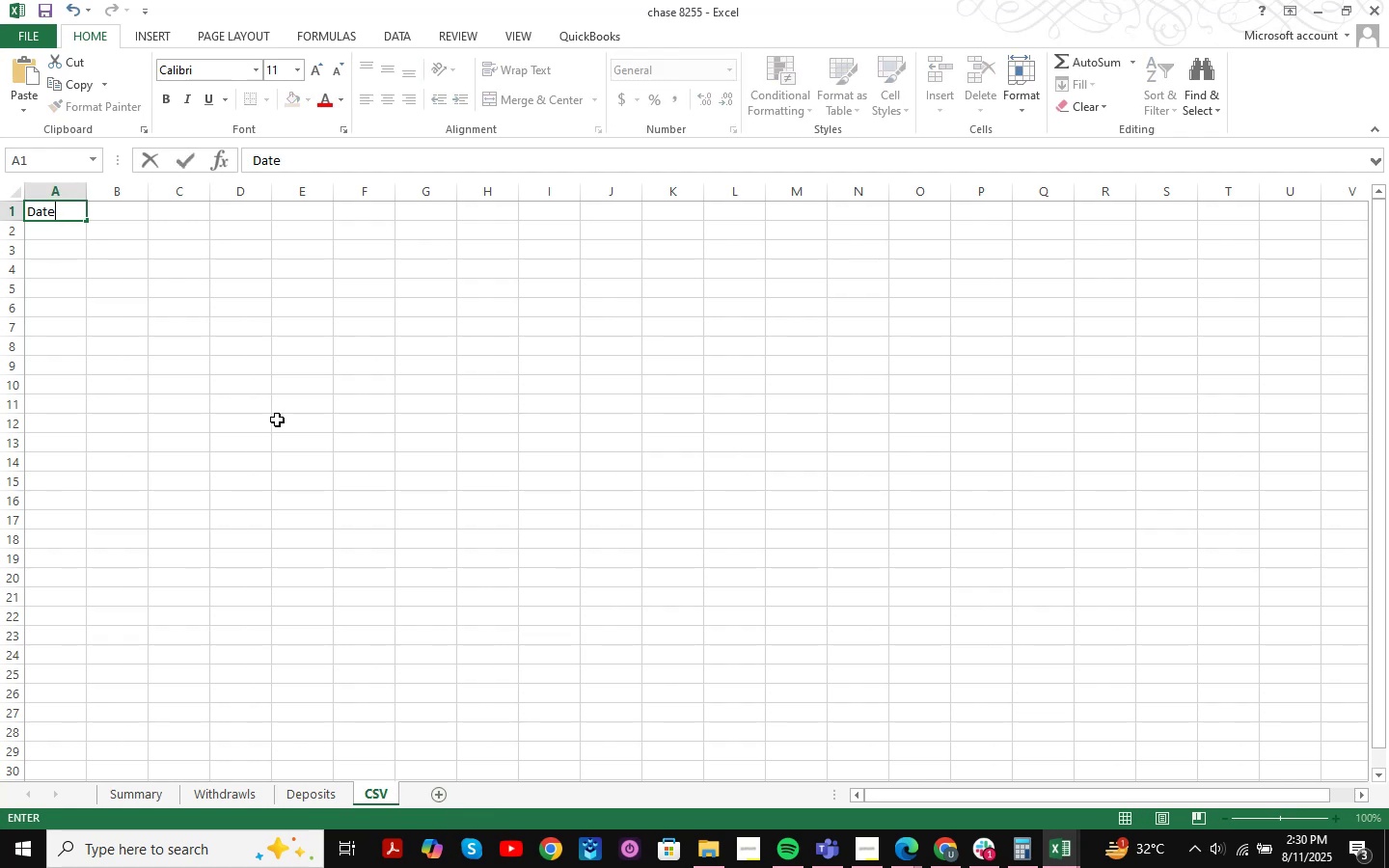 
key(ArrowRight)
 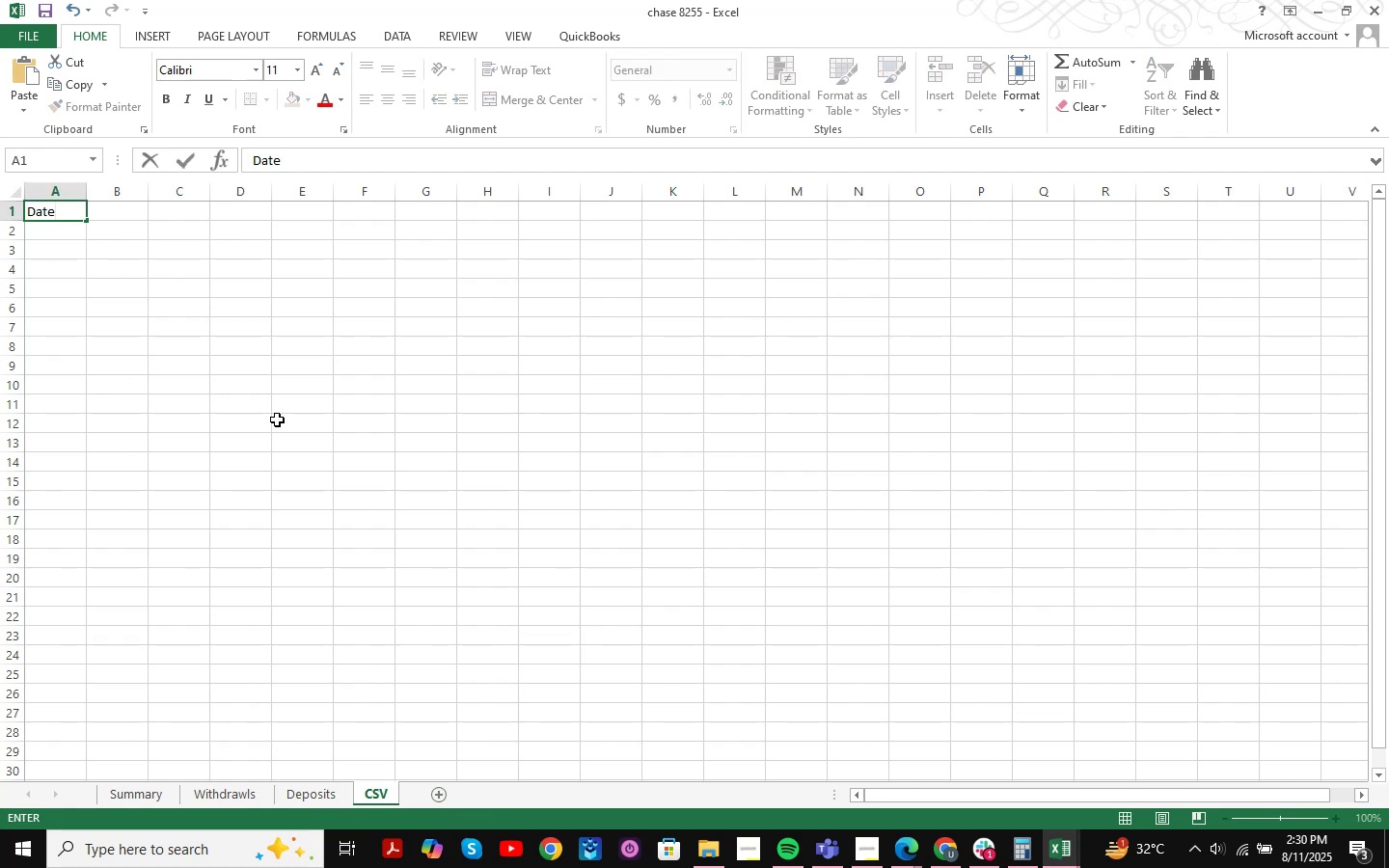 
type(Description)
 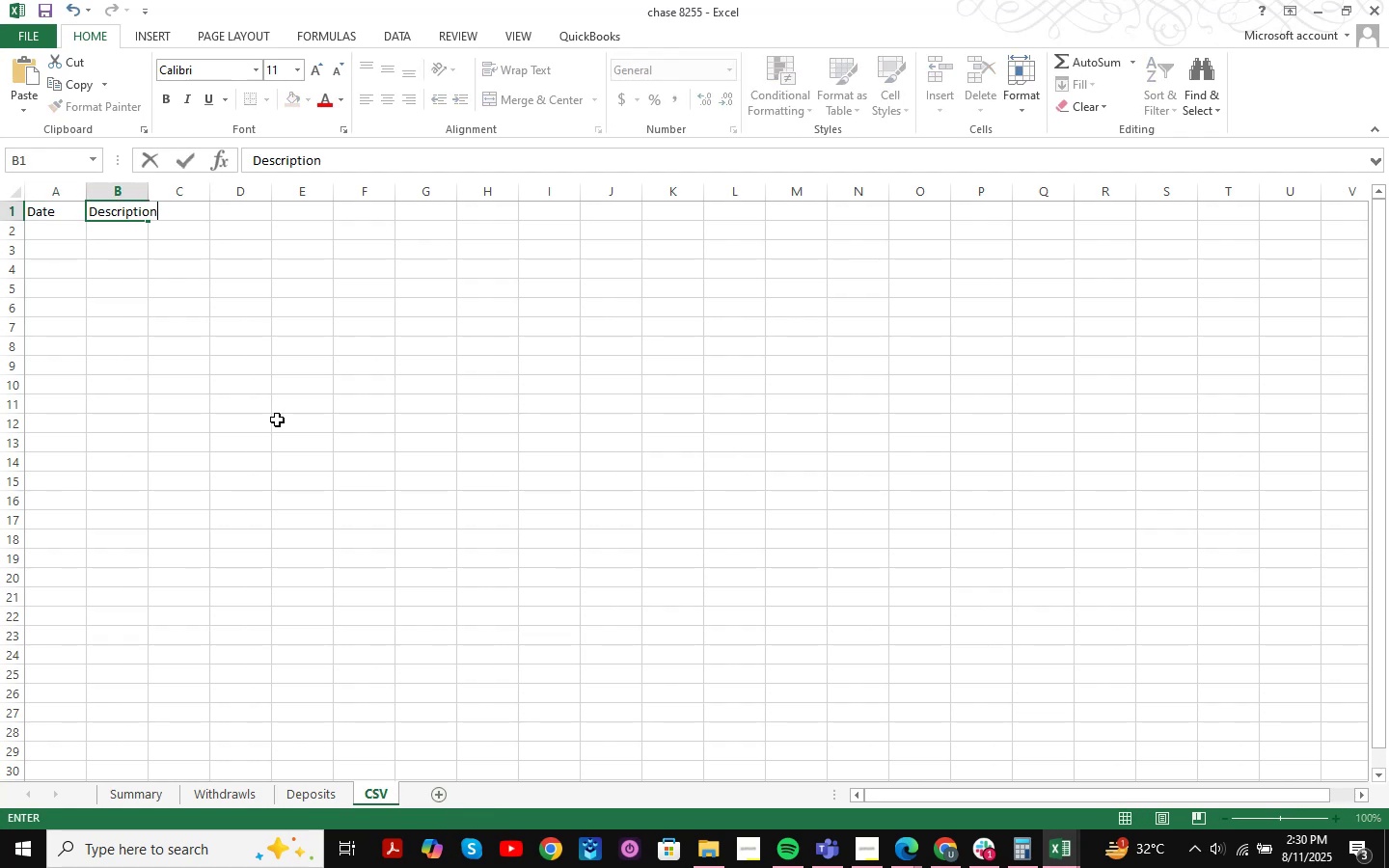 
key(ArrowRight)
 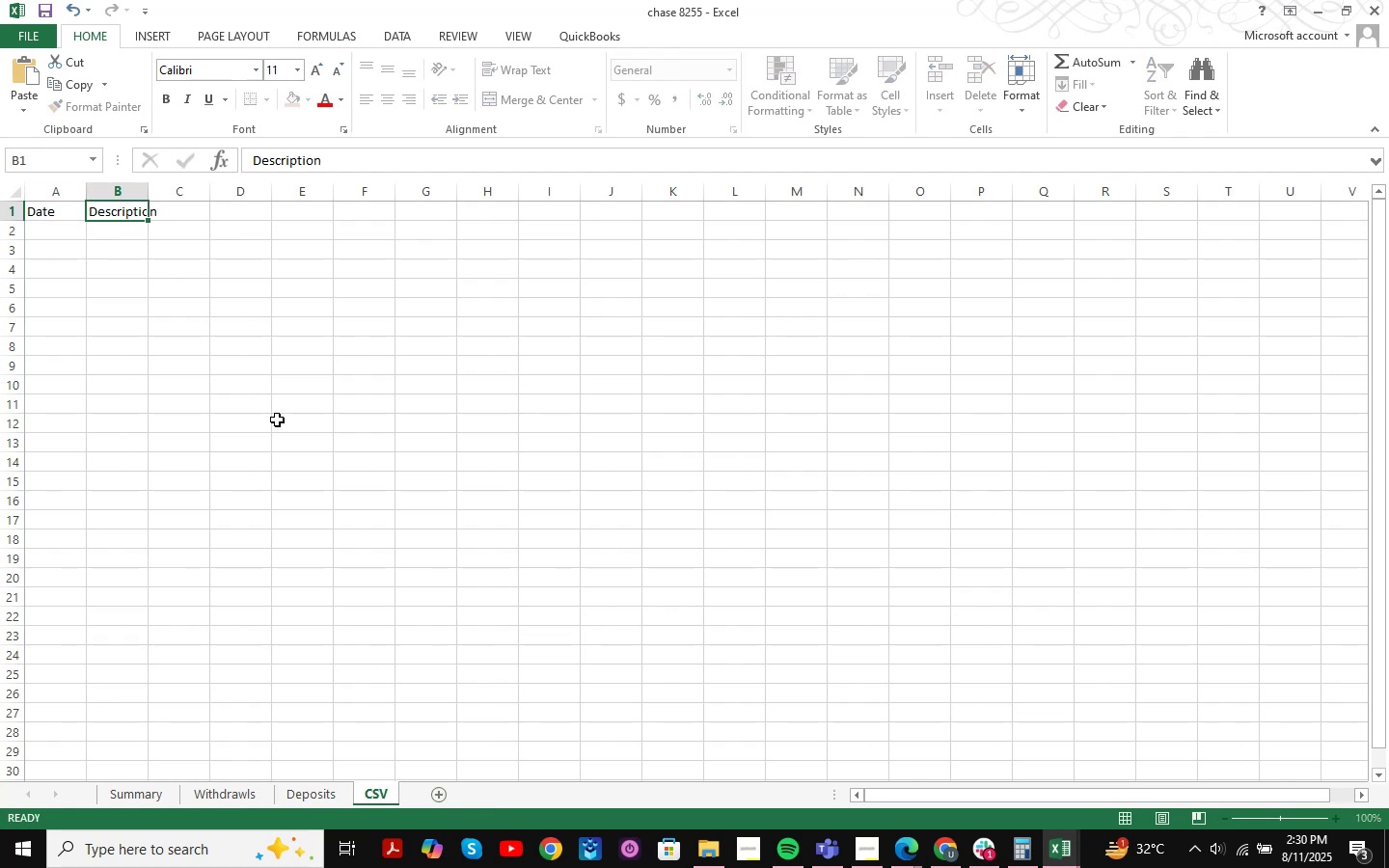 
type(Debit)
 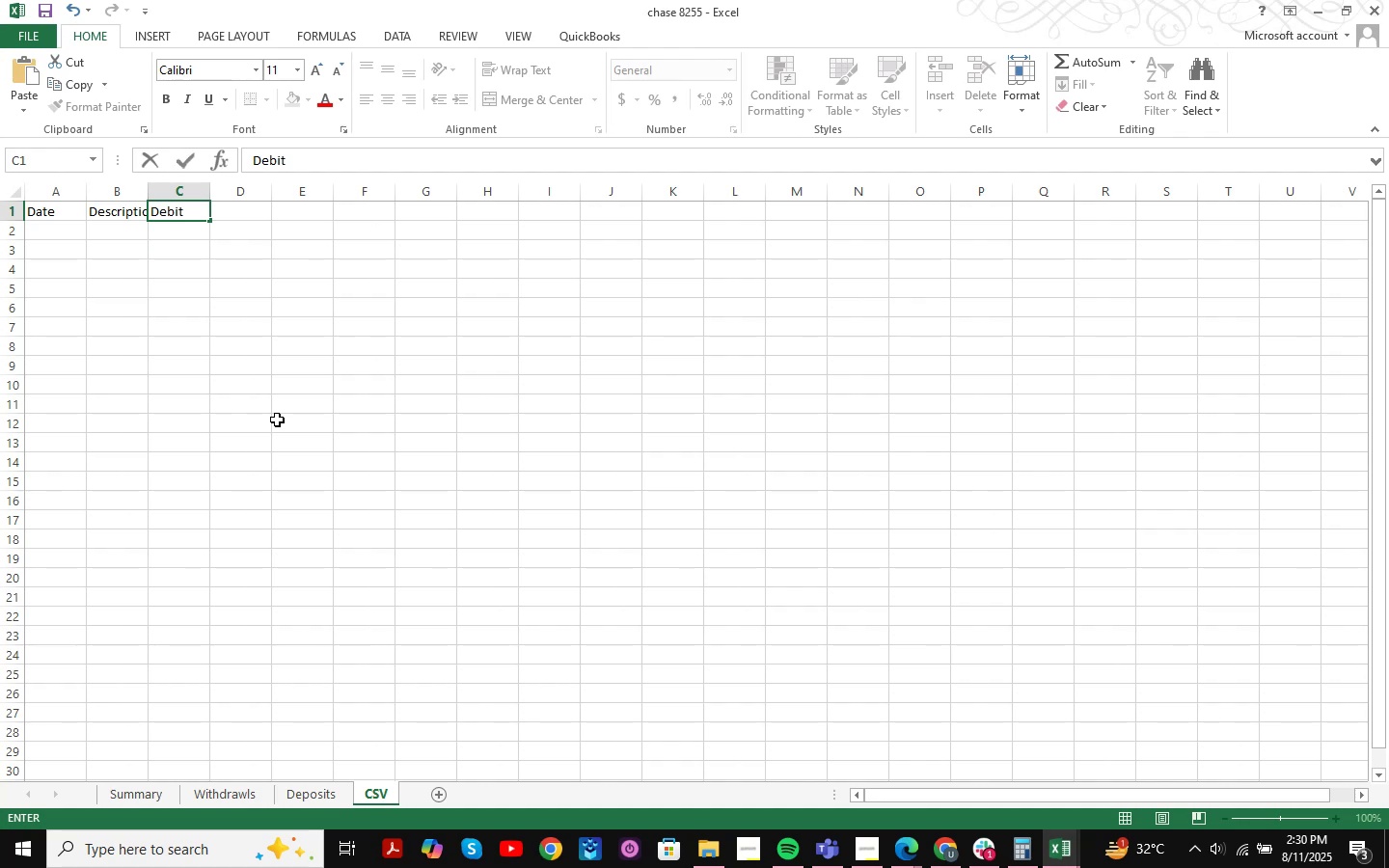 
key(ArrowRight)
 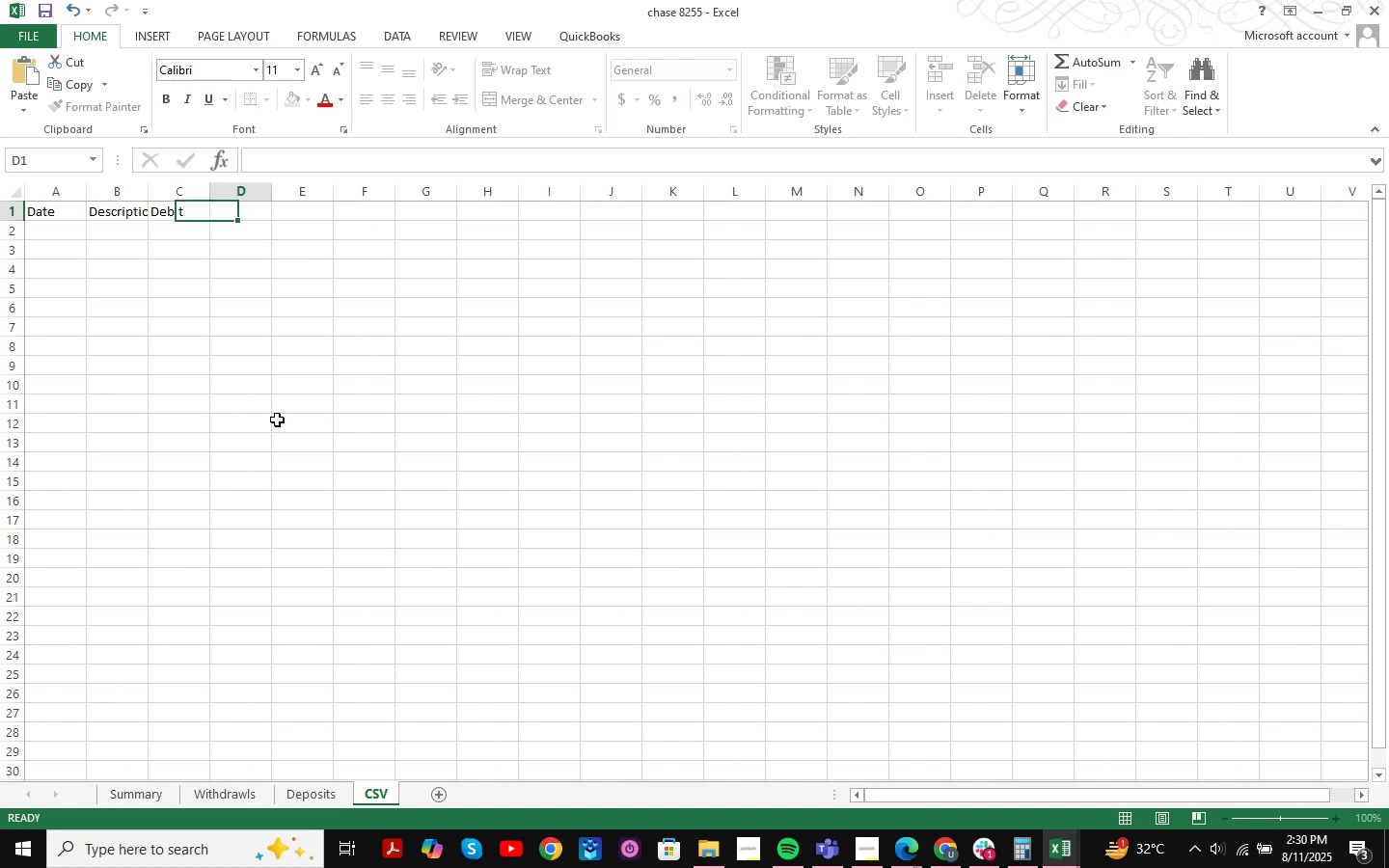 
type(Credit)
key(NumpadEnter)
 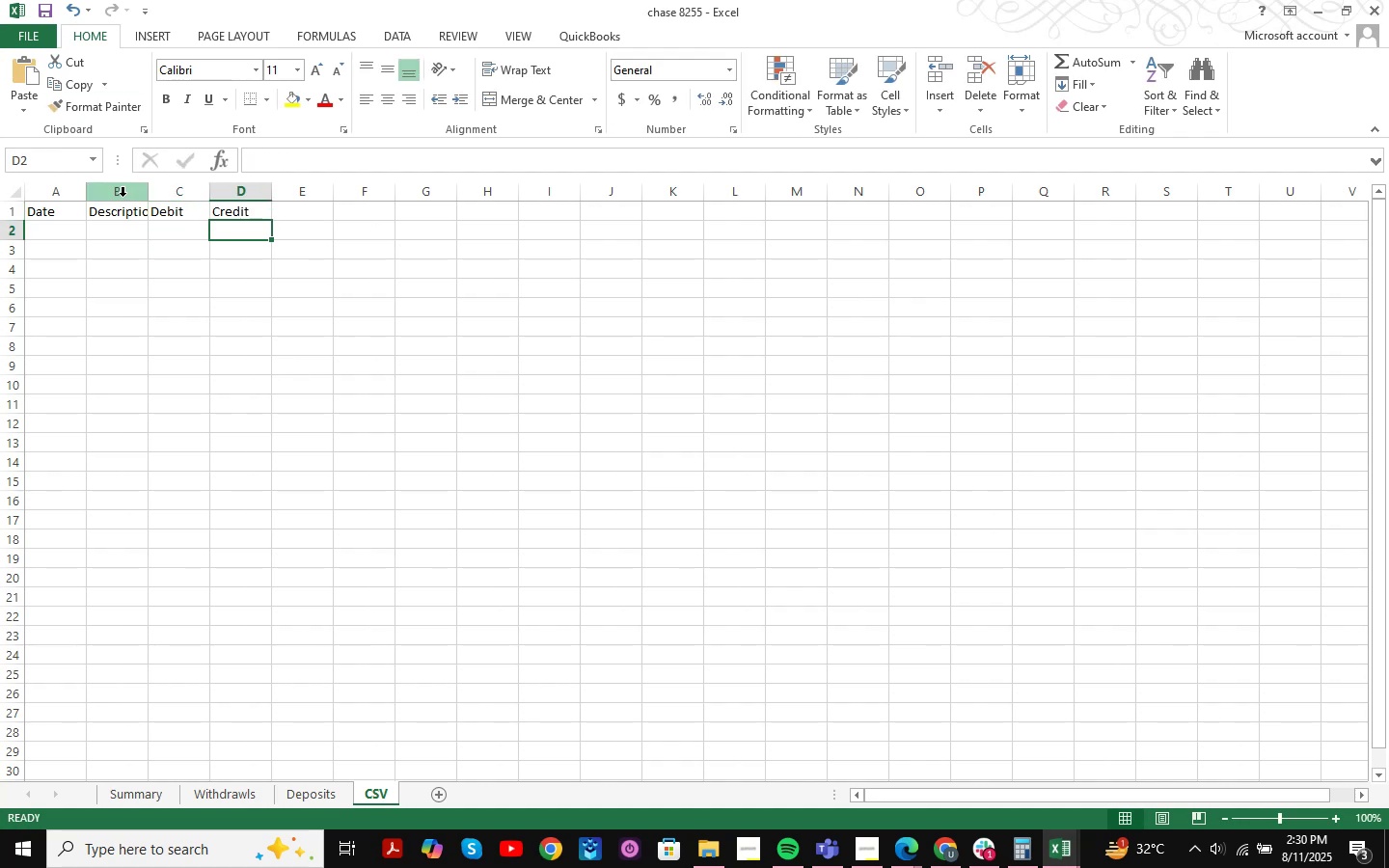 
left_click_drag(start_coordinate=[150, 192], to_coordinate=[233, 194])
 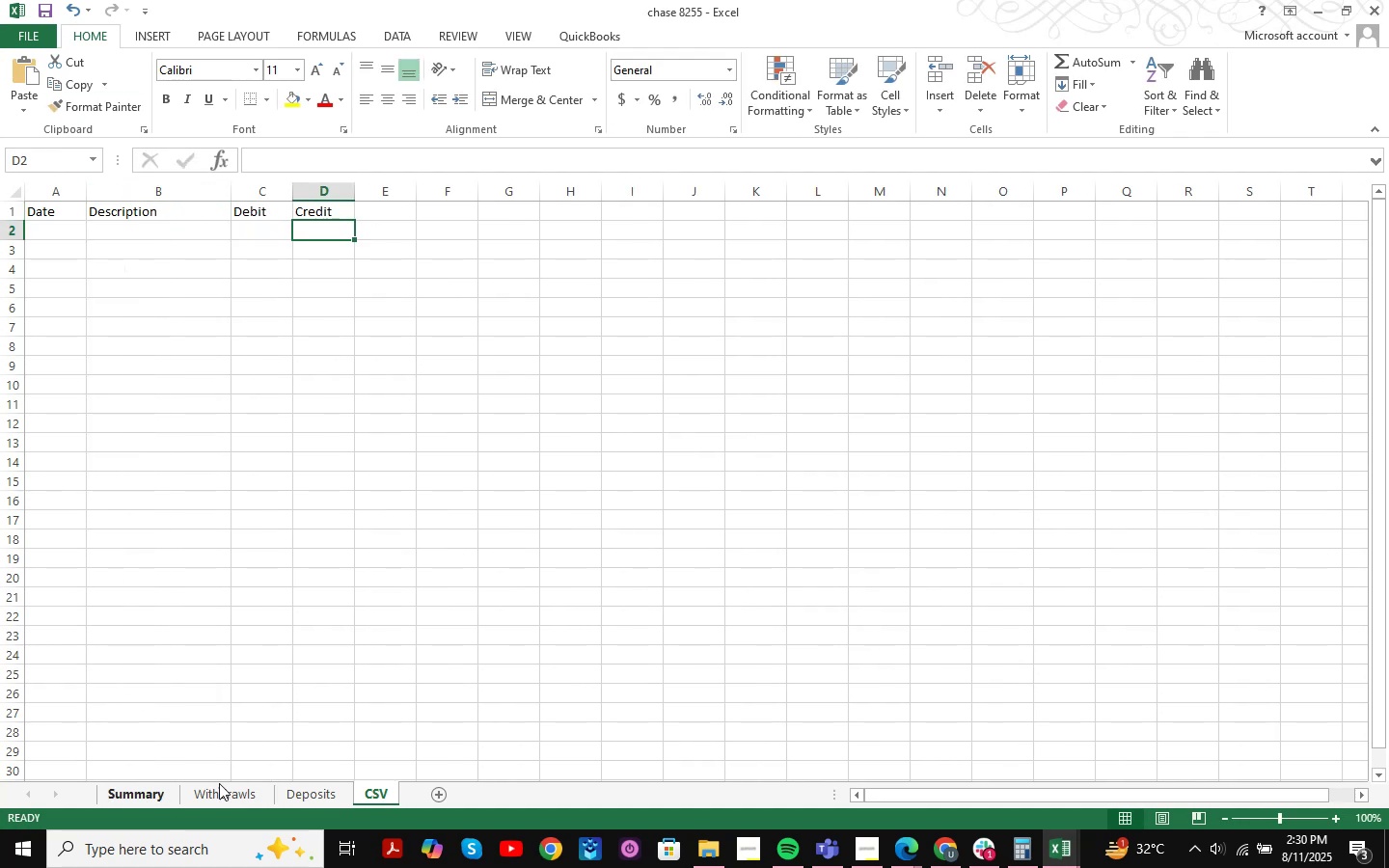 
left_click([204, 797])
 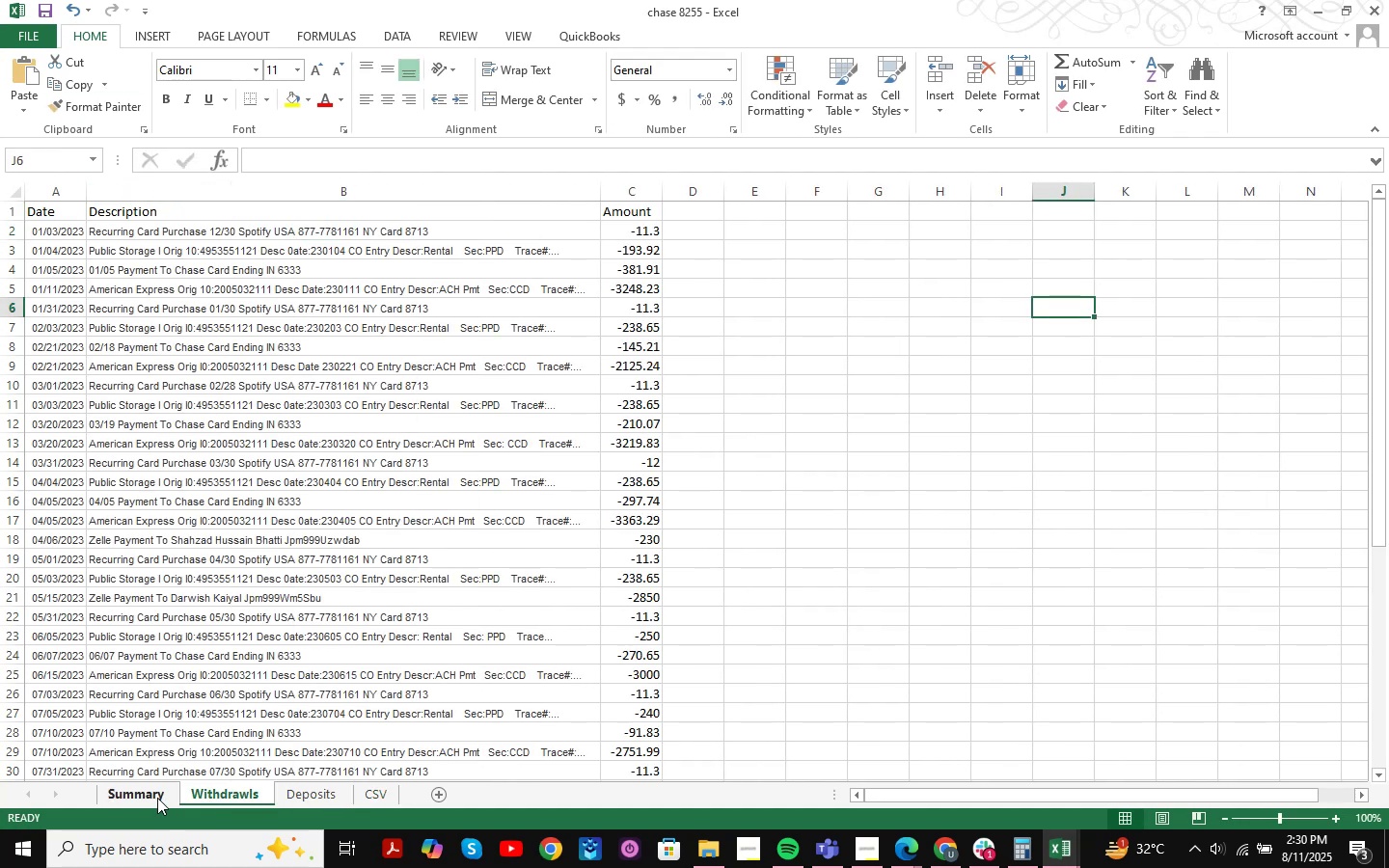 
left_click([154, 798])
 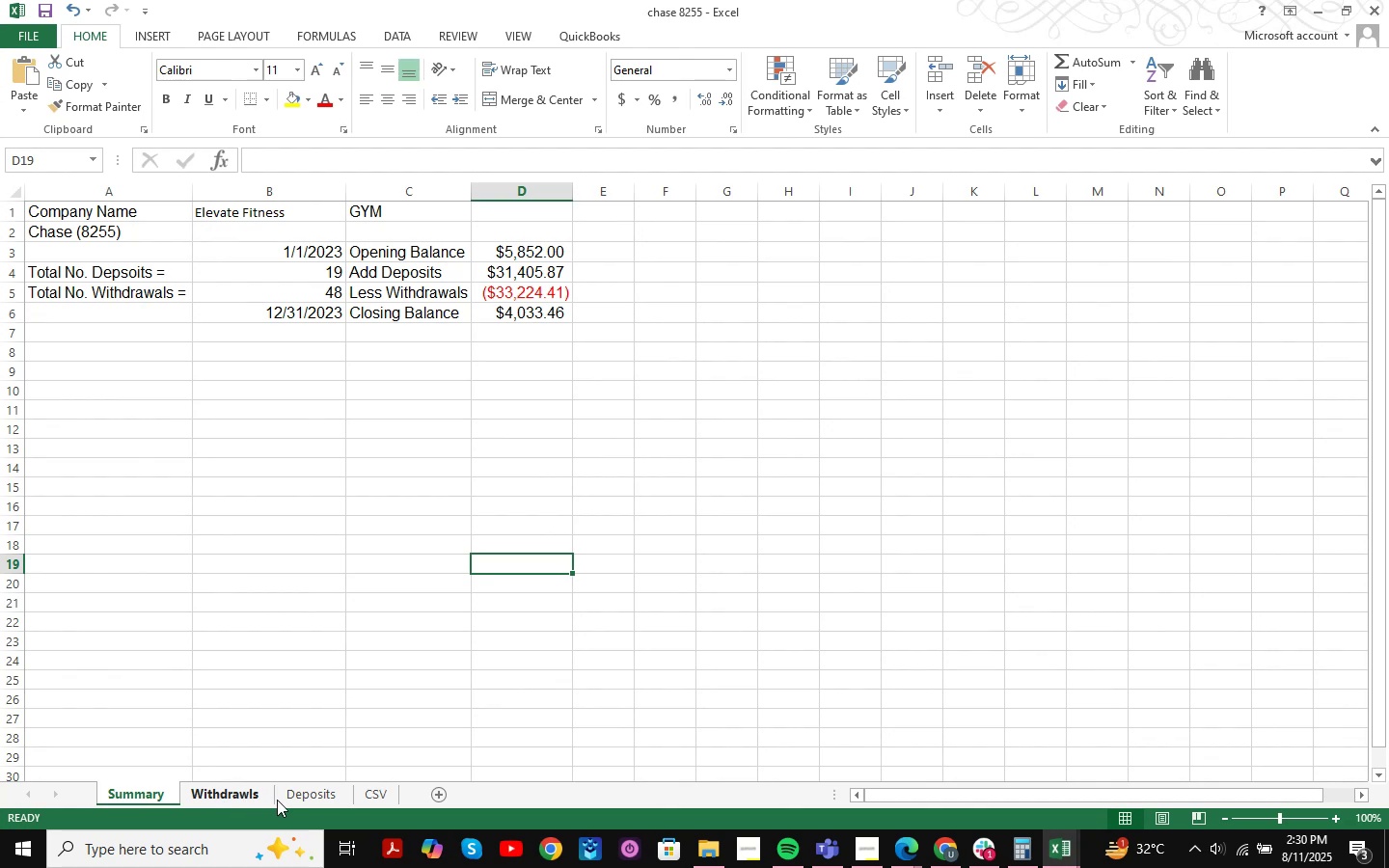 
left_click([296, 800])
 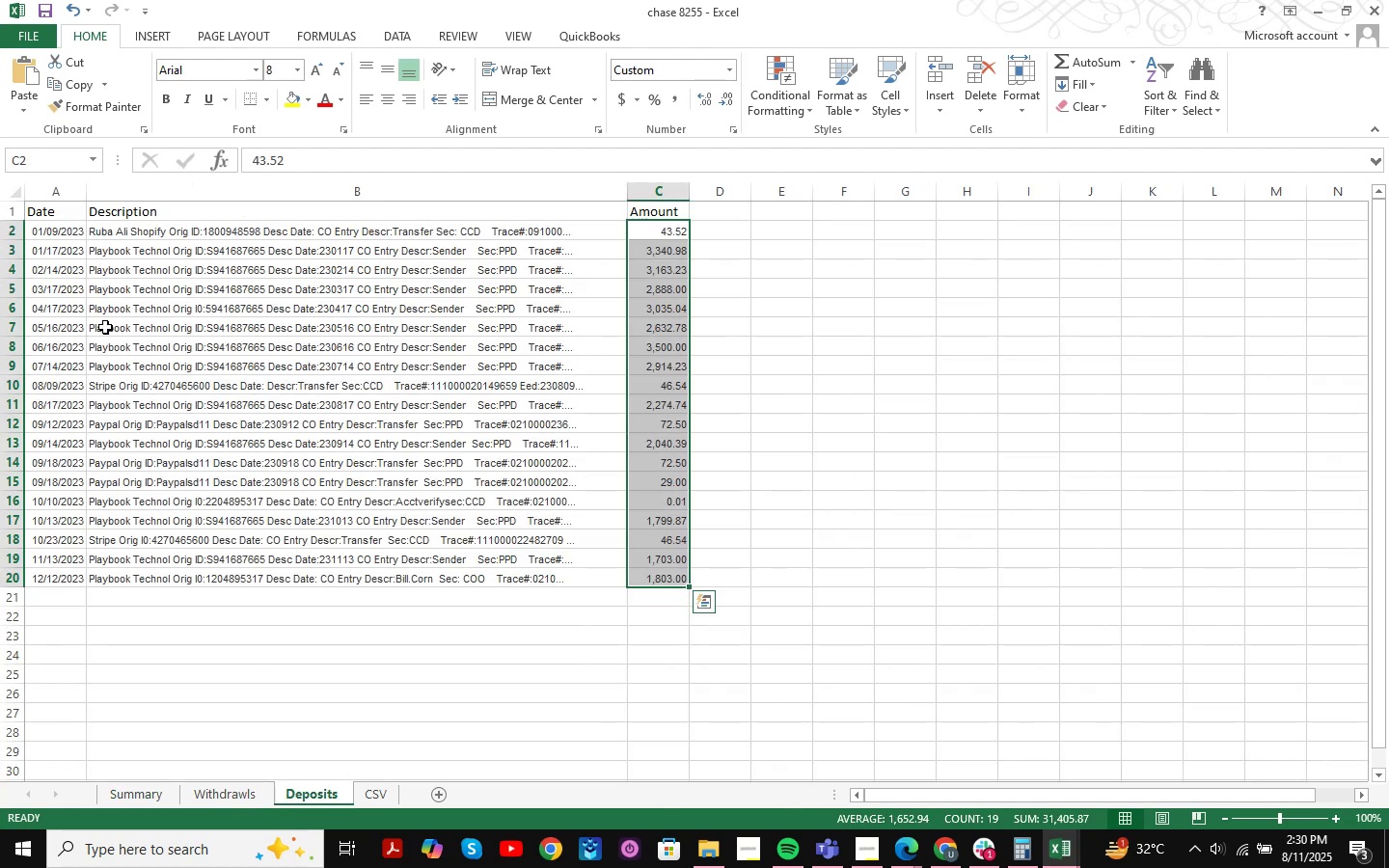 
scroll: coordinate [58, 241], scroll_direction: up, amount: 2.0
 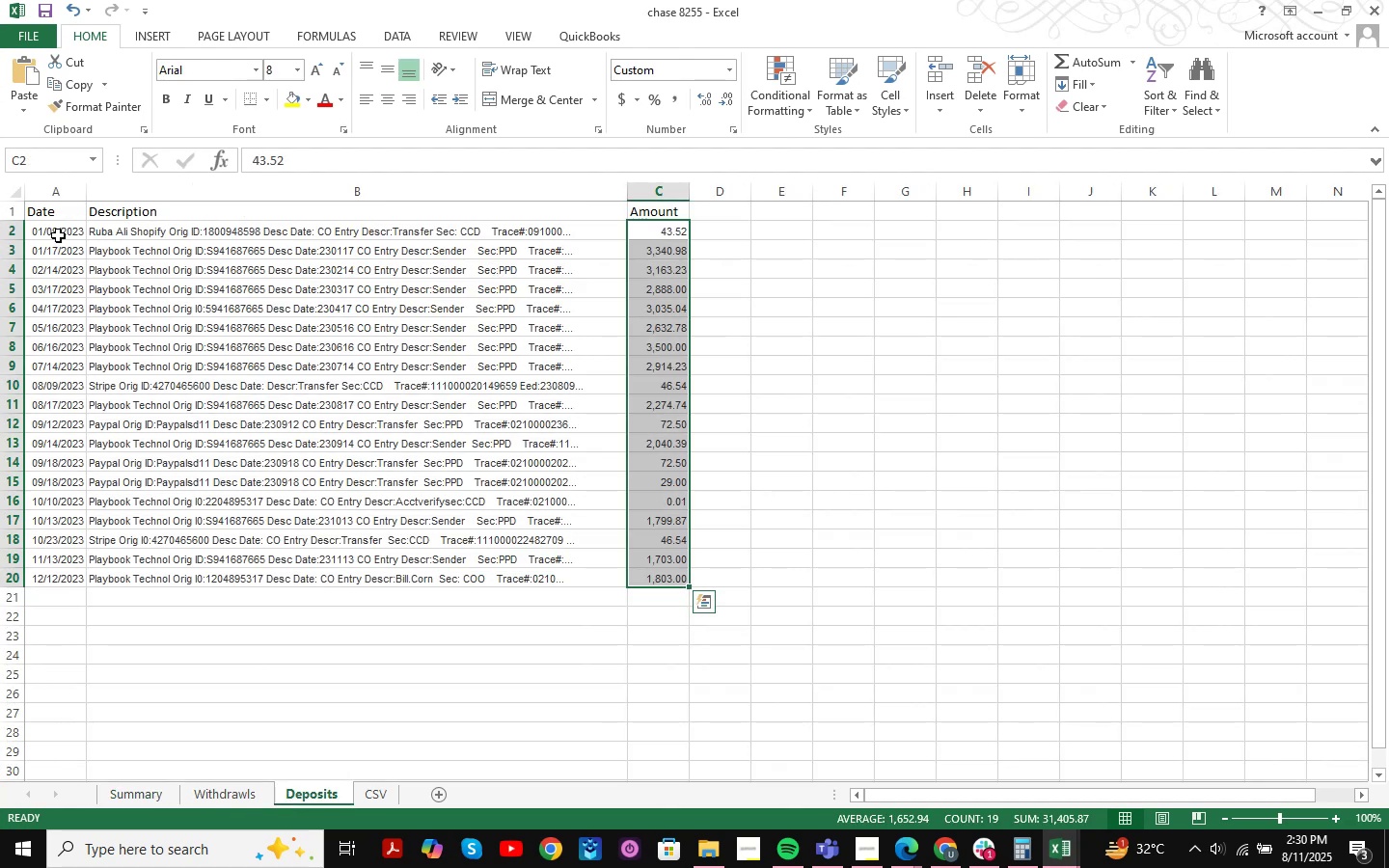 
left_click([59, 234])
 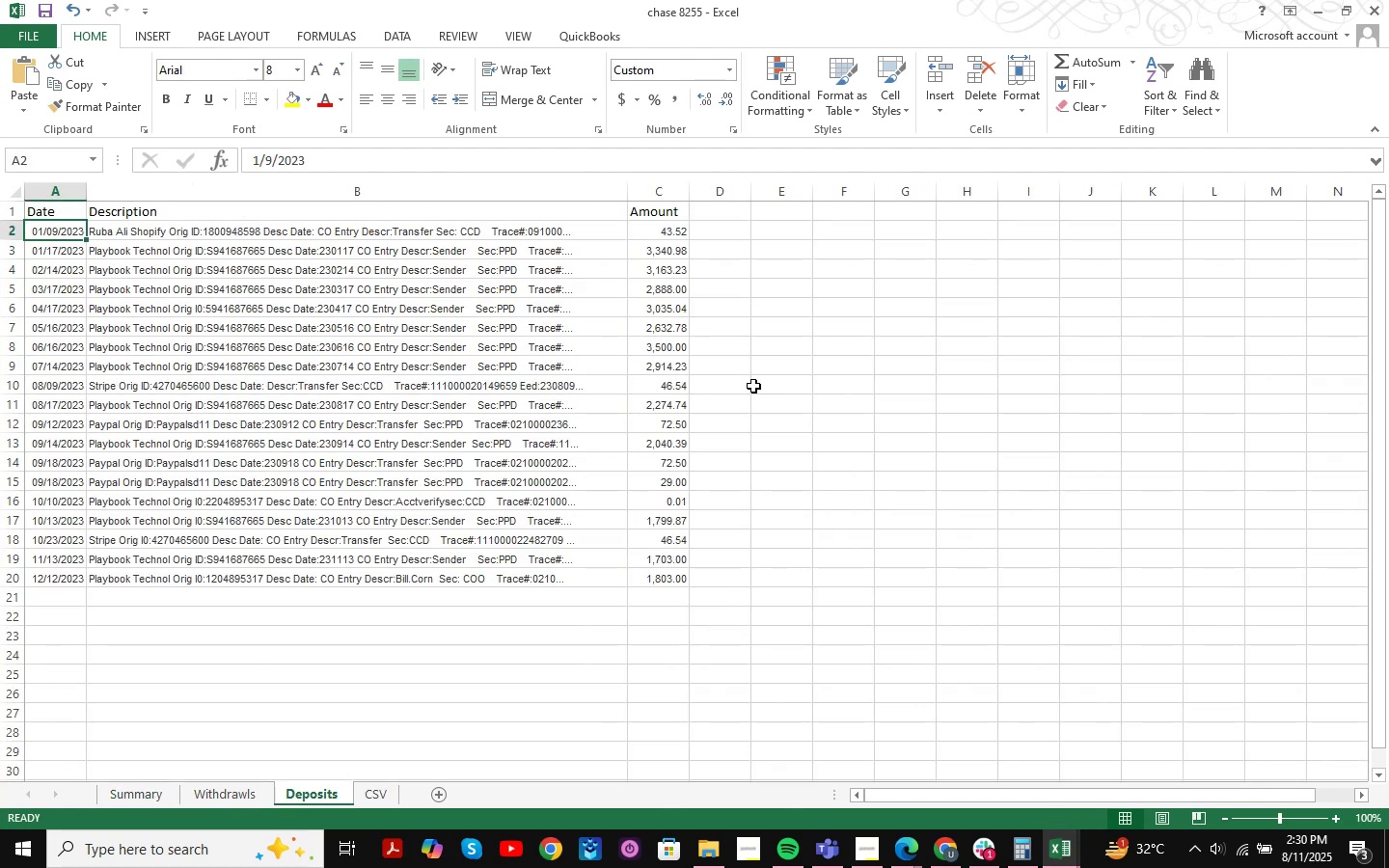 
key(Shift+ArrowRight)
 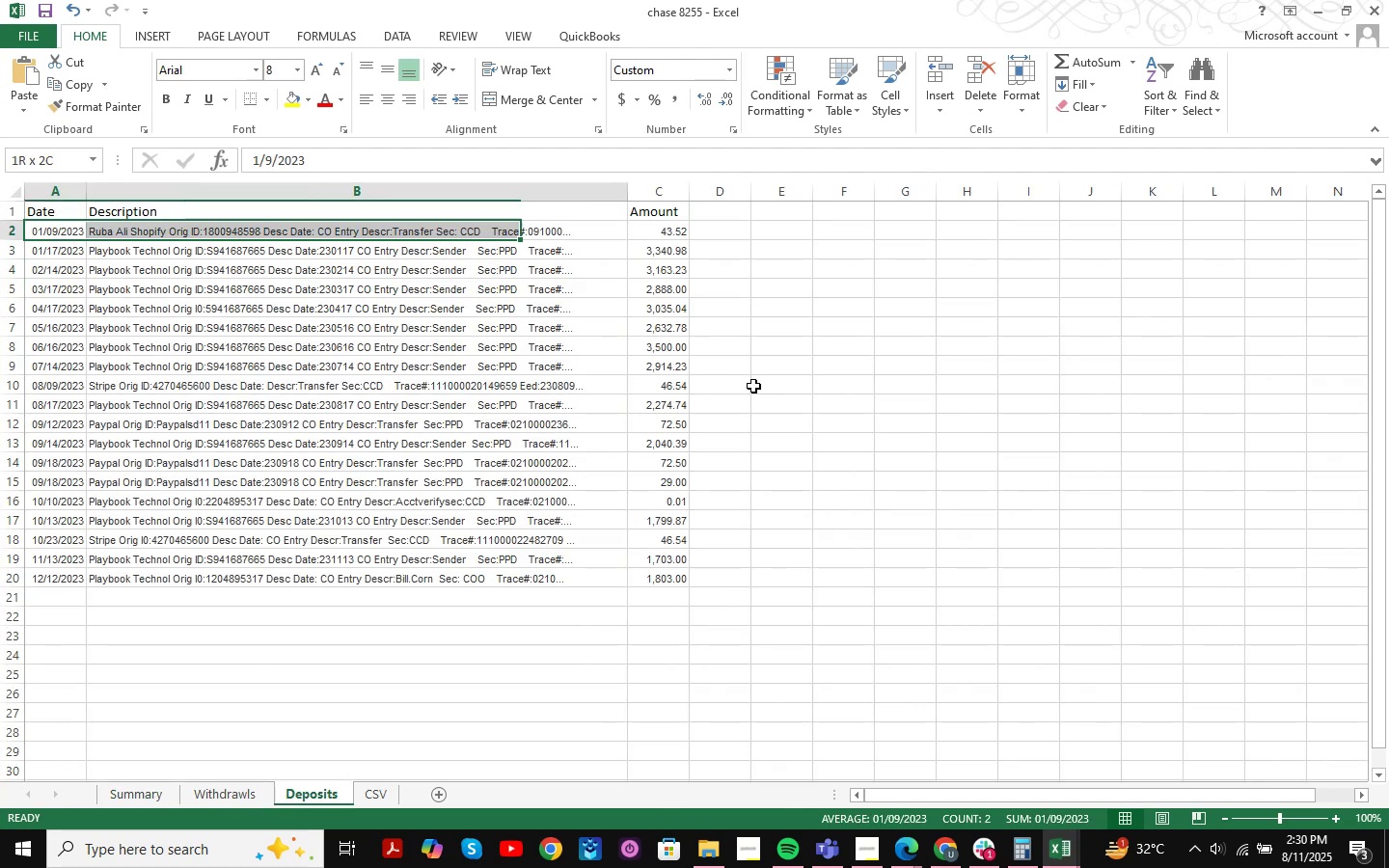 
key(Shift+ArrowRight)
 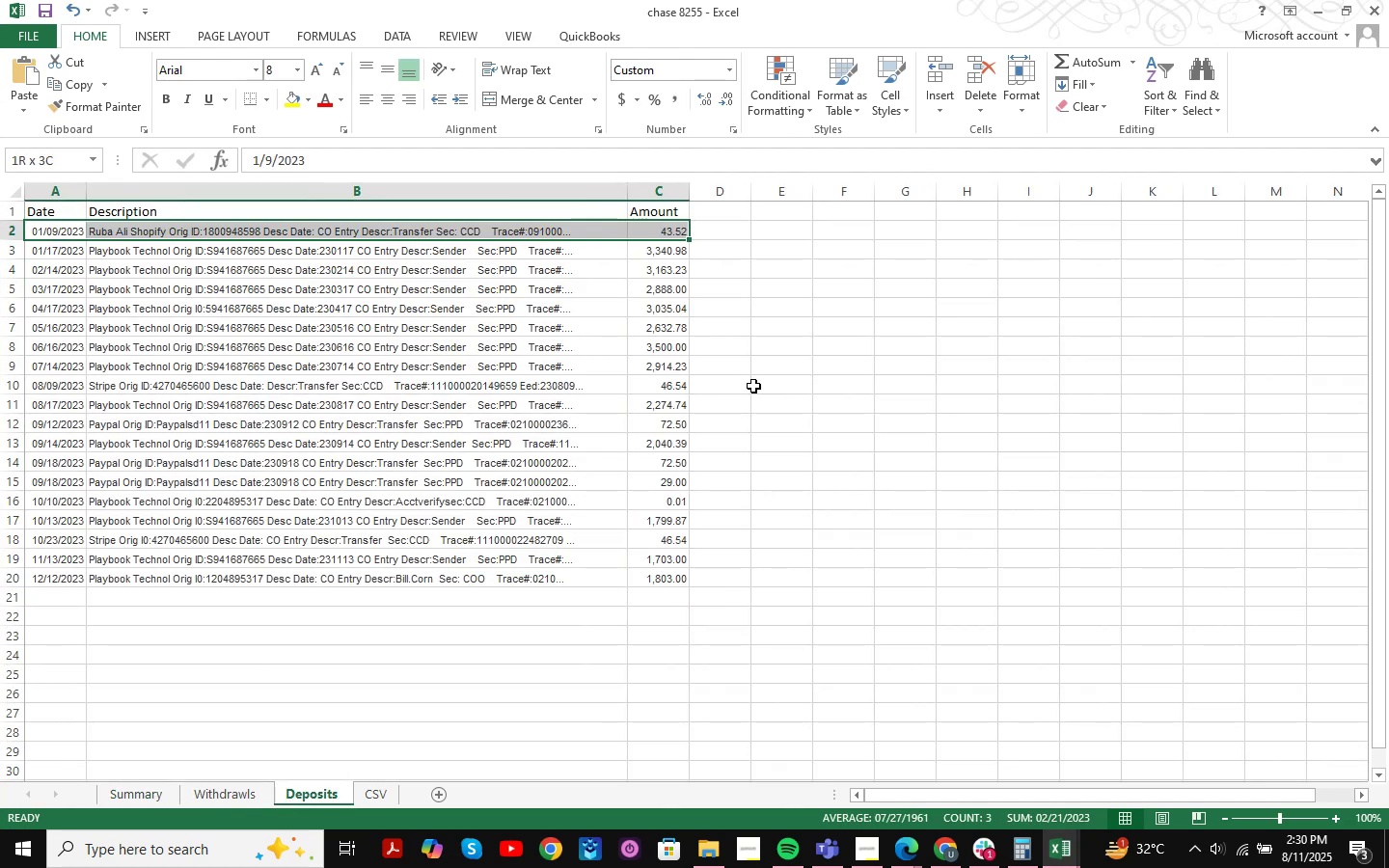 
key(Control+Shift+ControlLeft)
 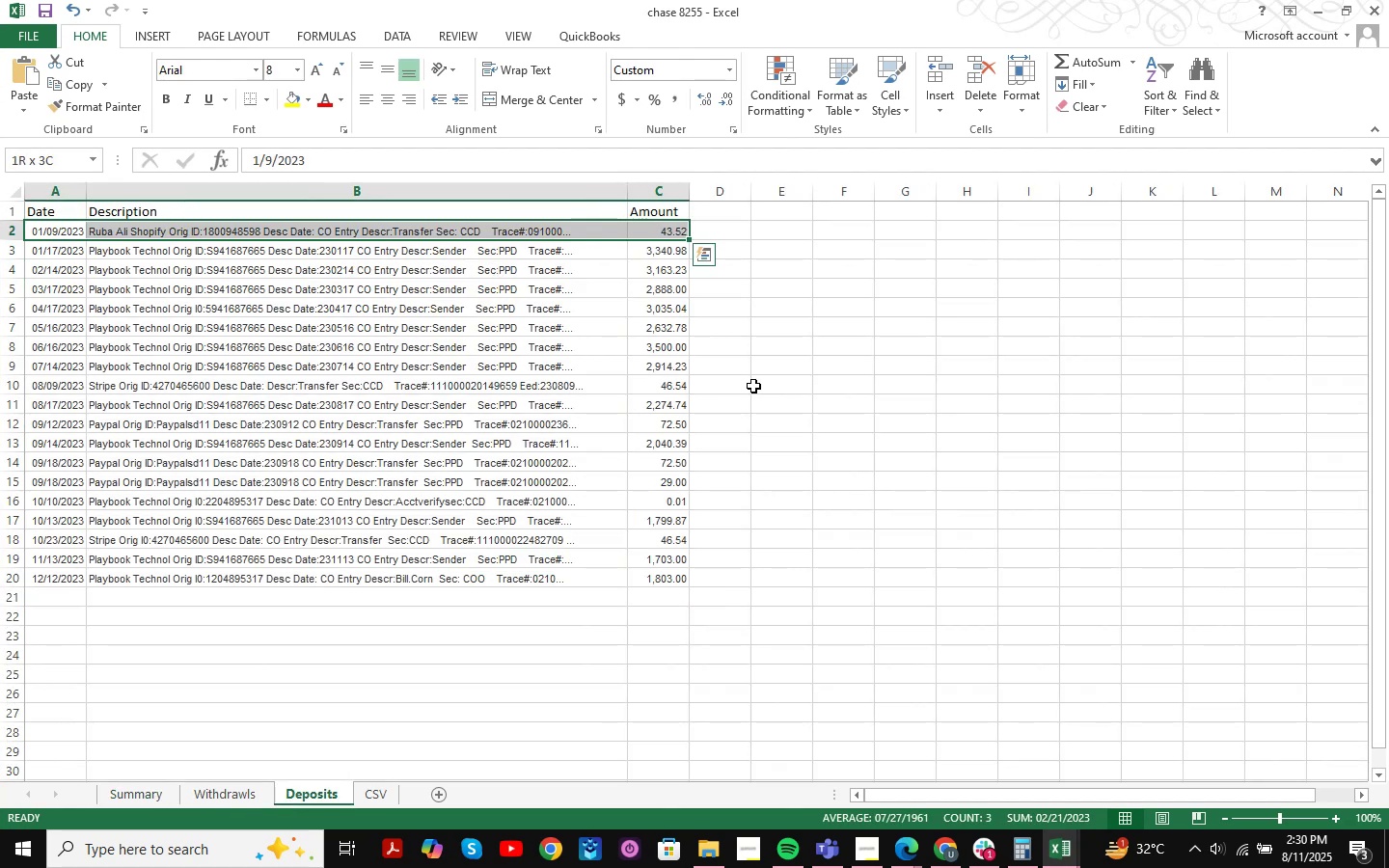 
key(Control+Shift+ArrowDown)
 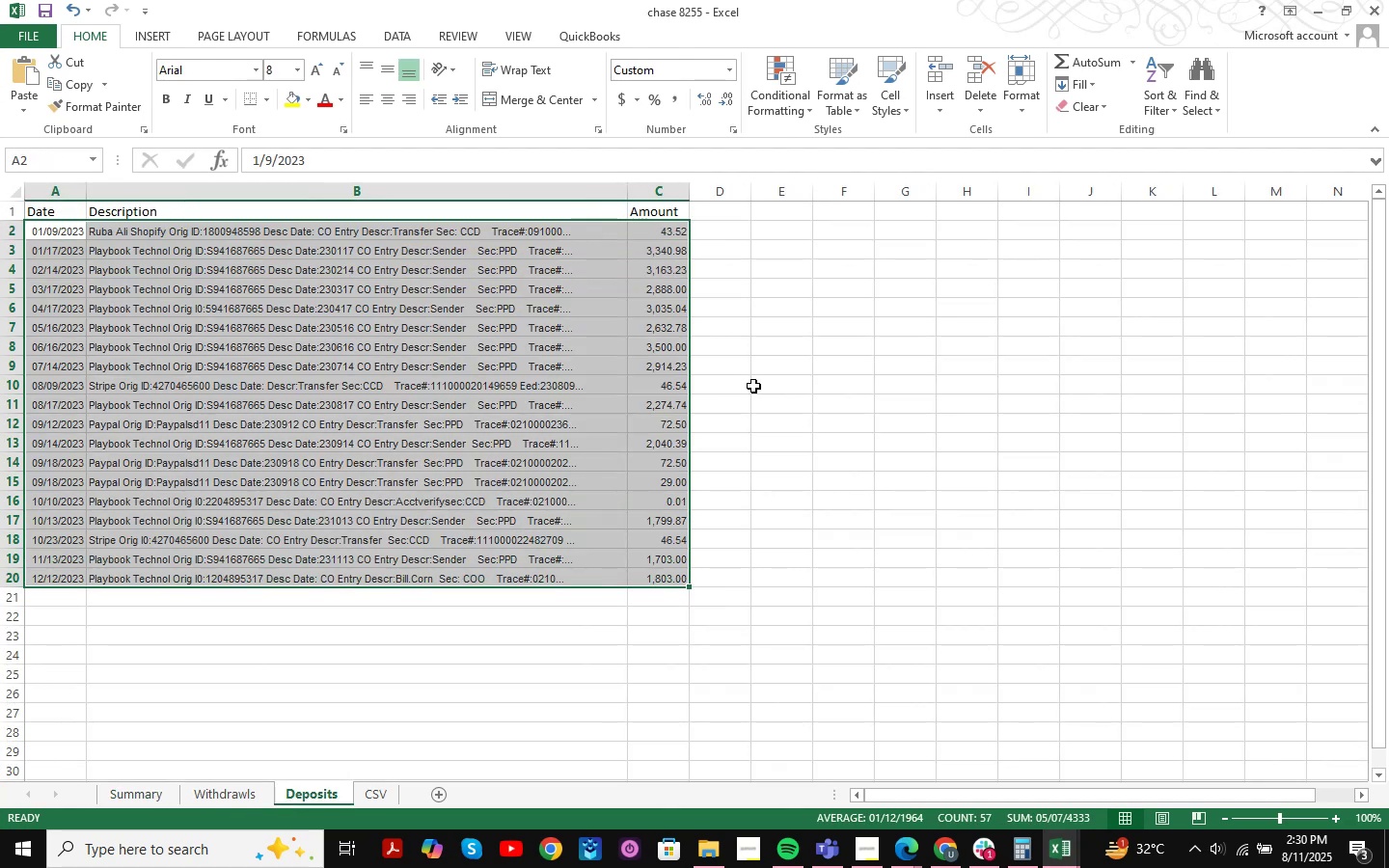 
key(Control+C)
 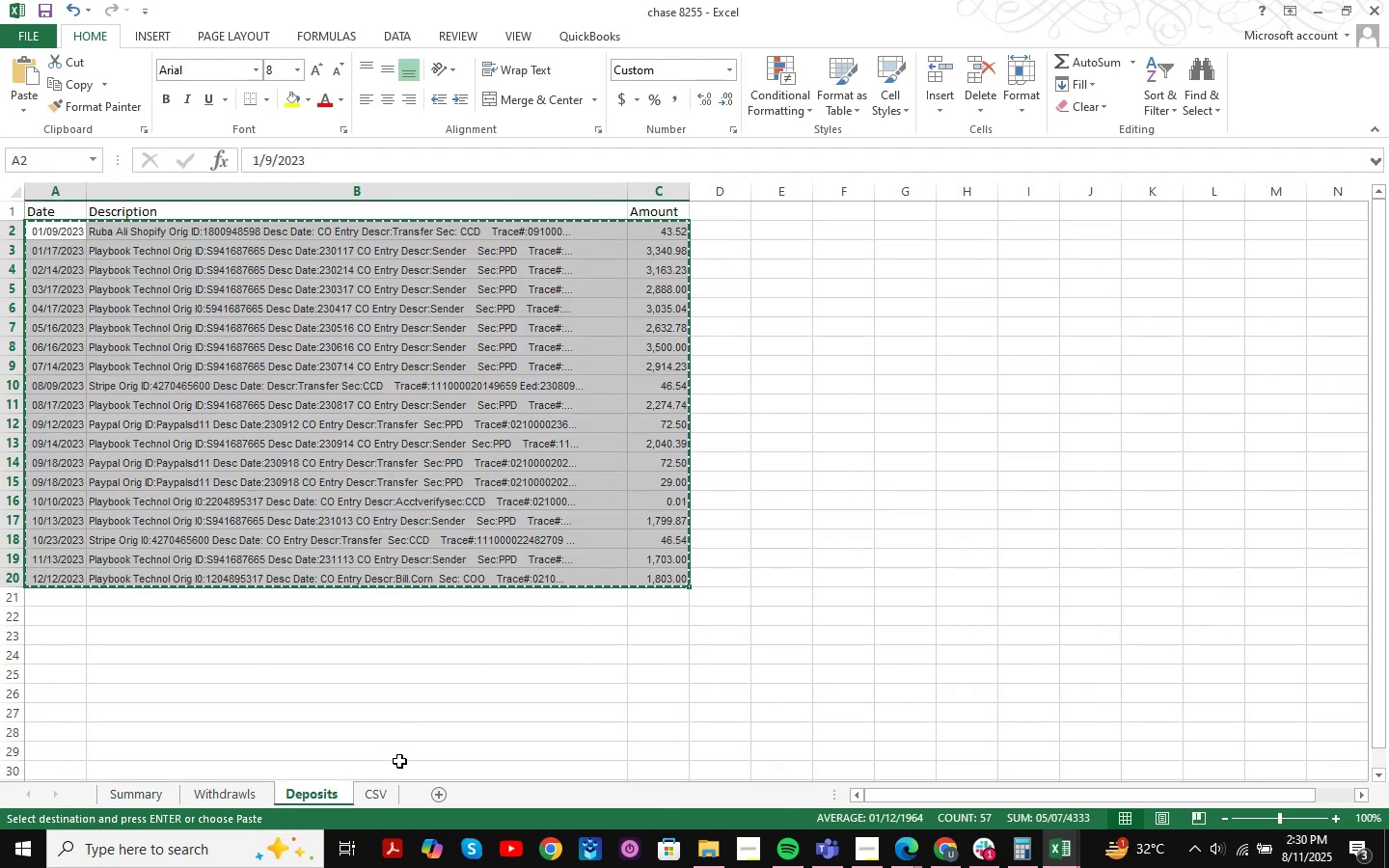 
left_click([384, 786])
 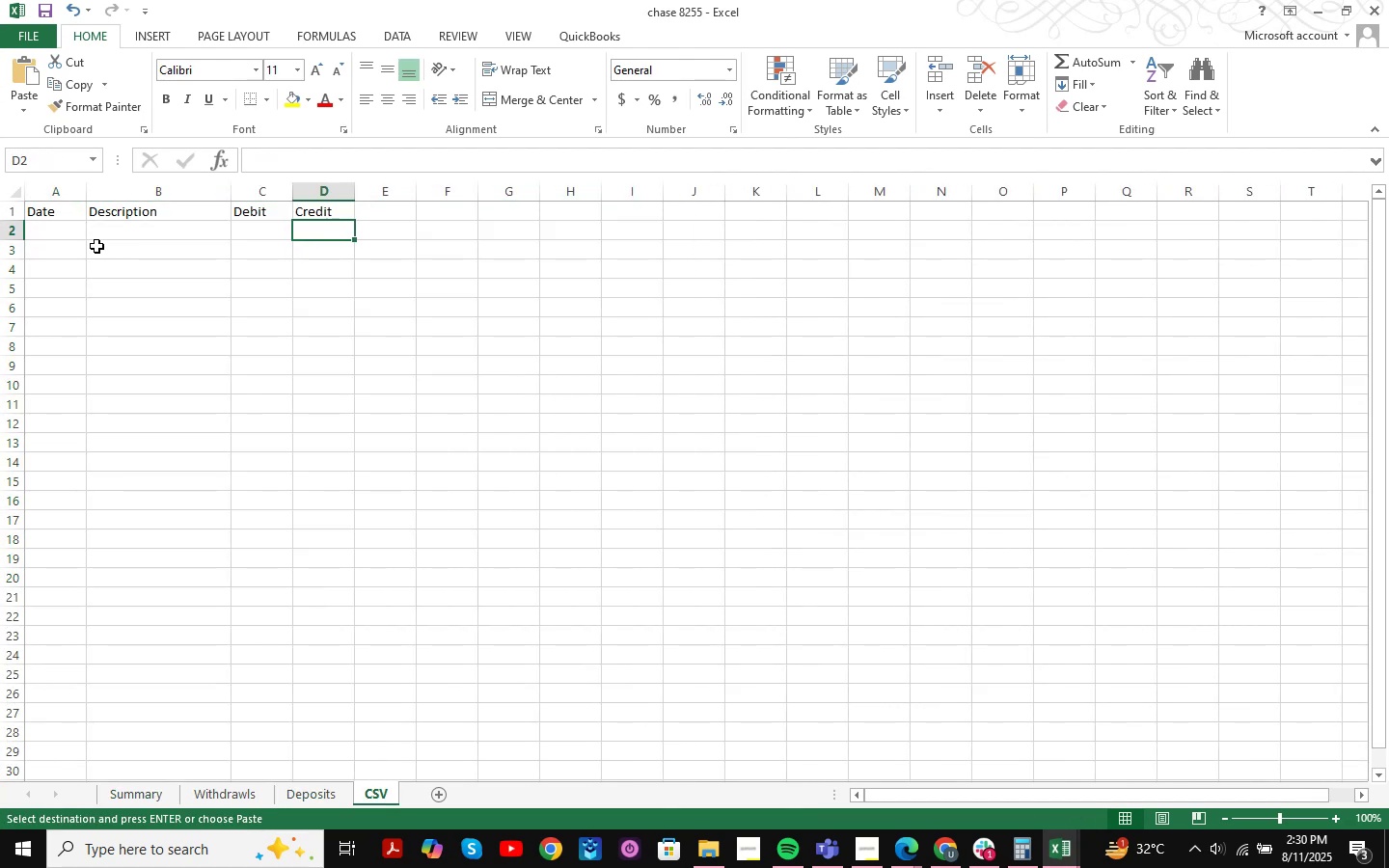 
left_click([66, 234])
 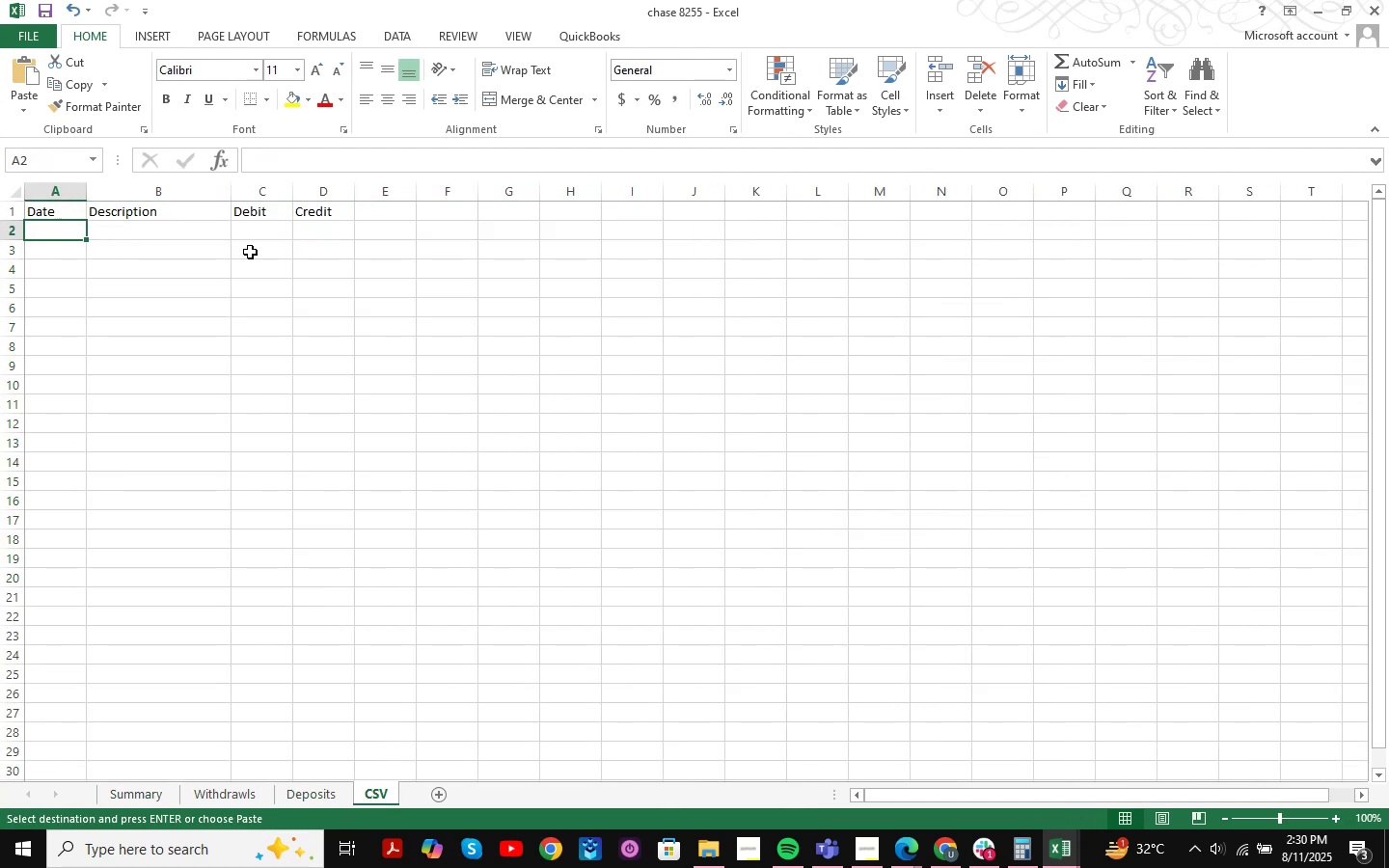 
key(Control+ControlLeft)
 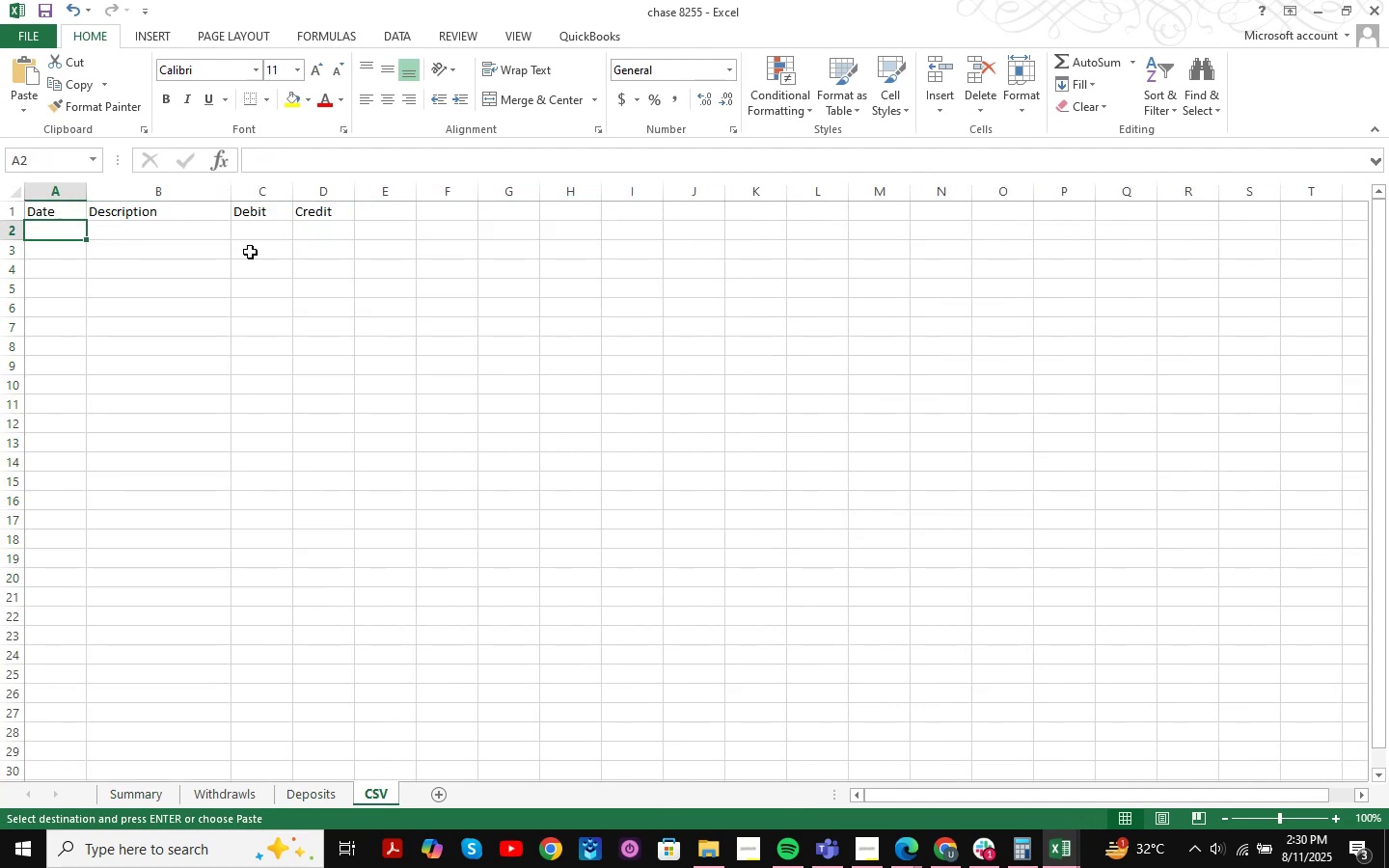 
key(Control+V)
 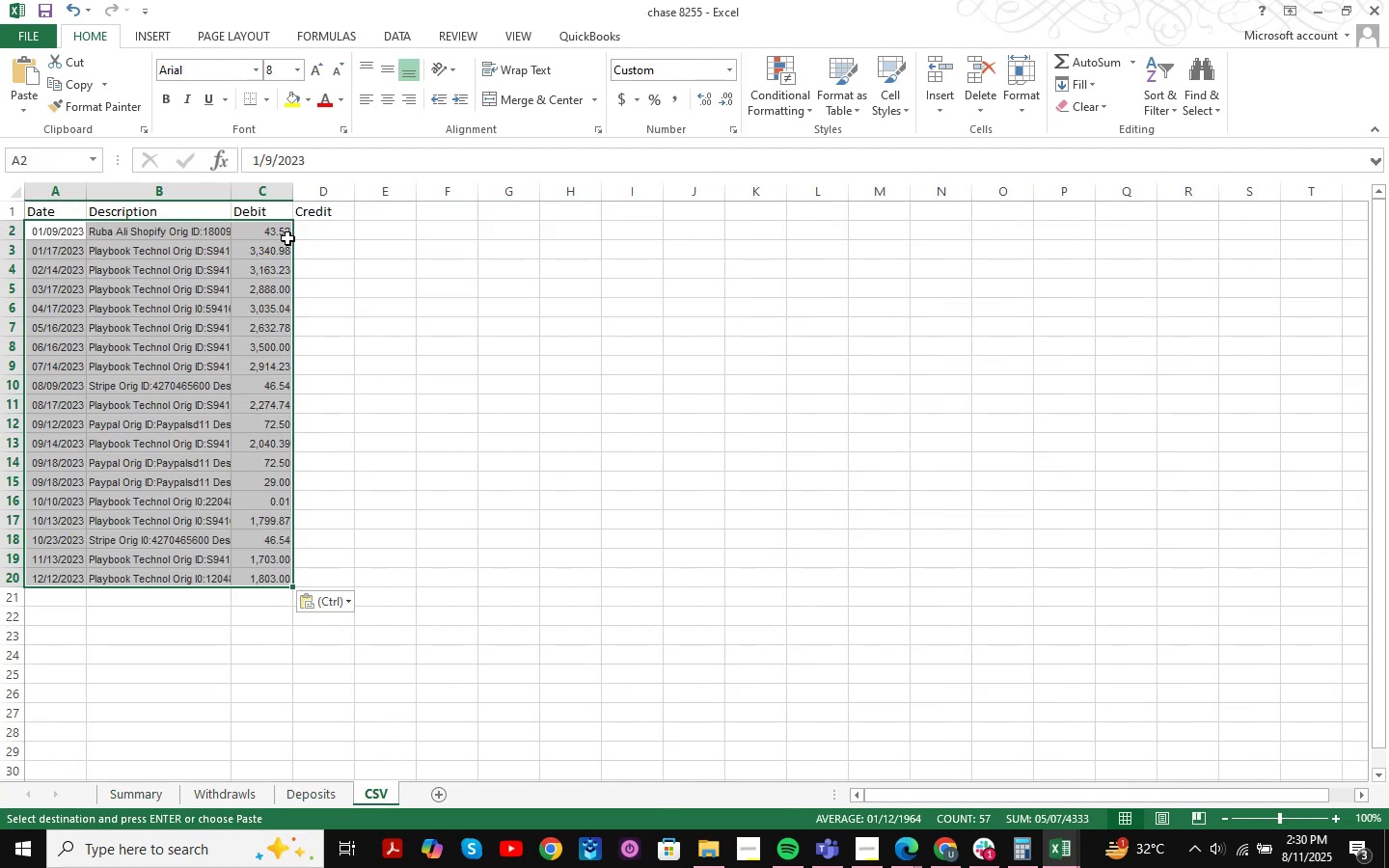 
left_click([266, 238])
 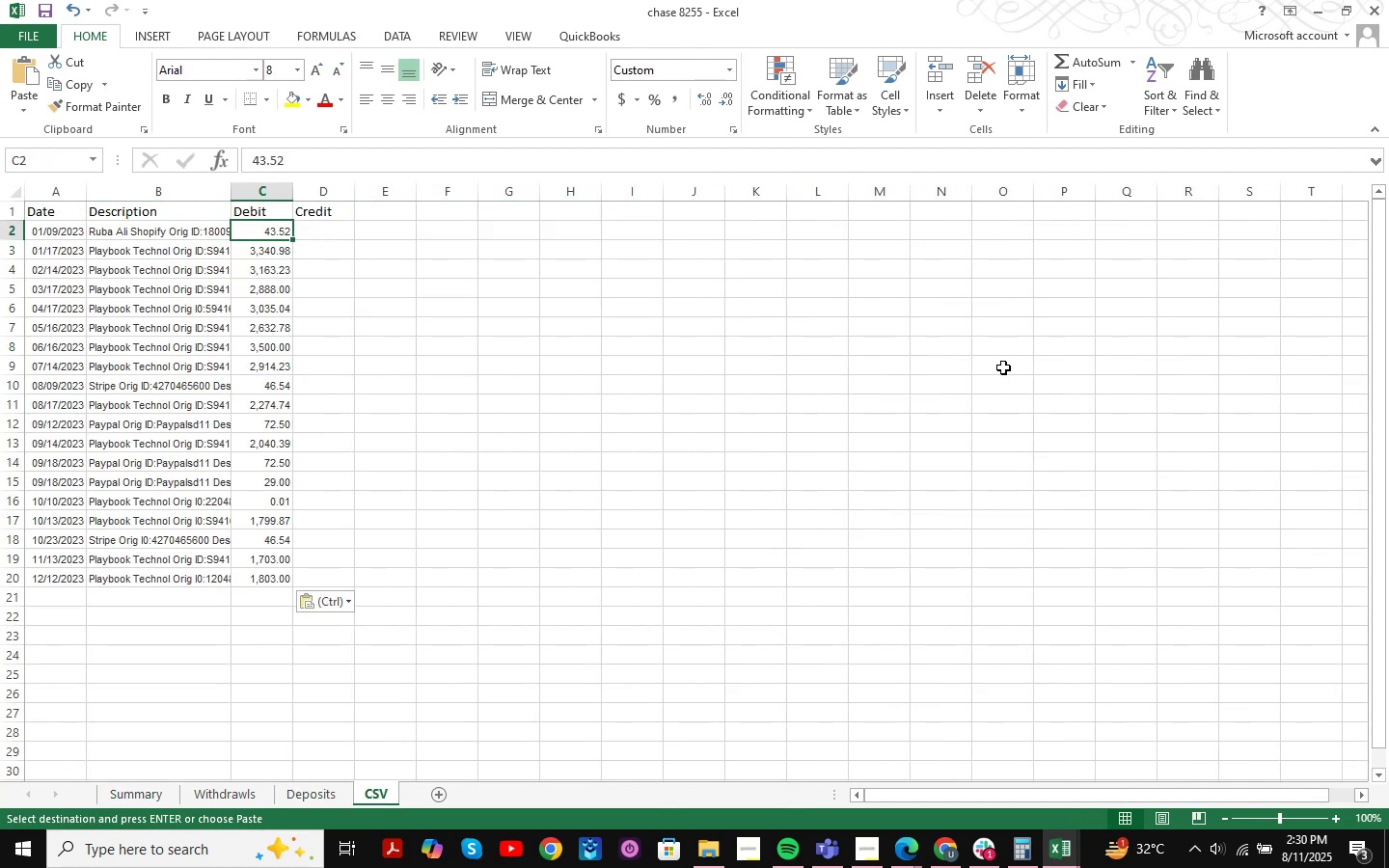 
key(Control+Shift+ArrowDown)
 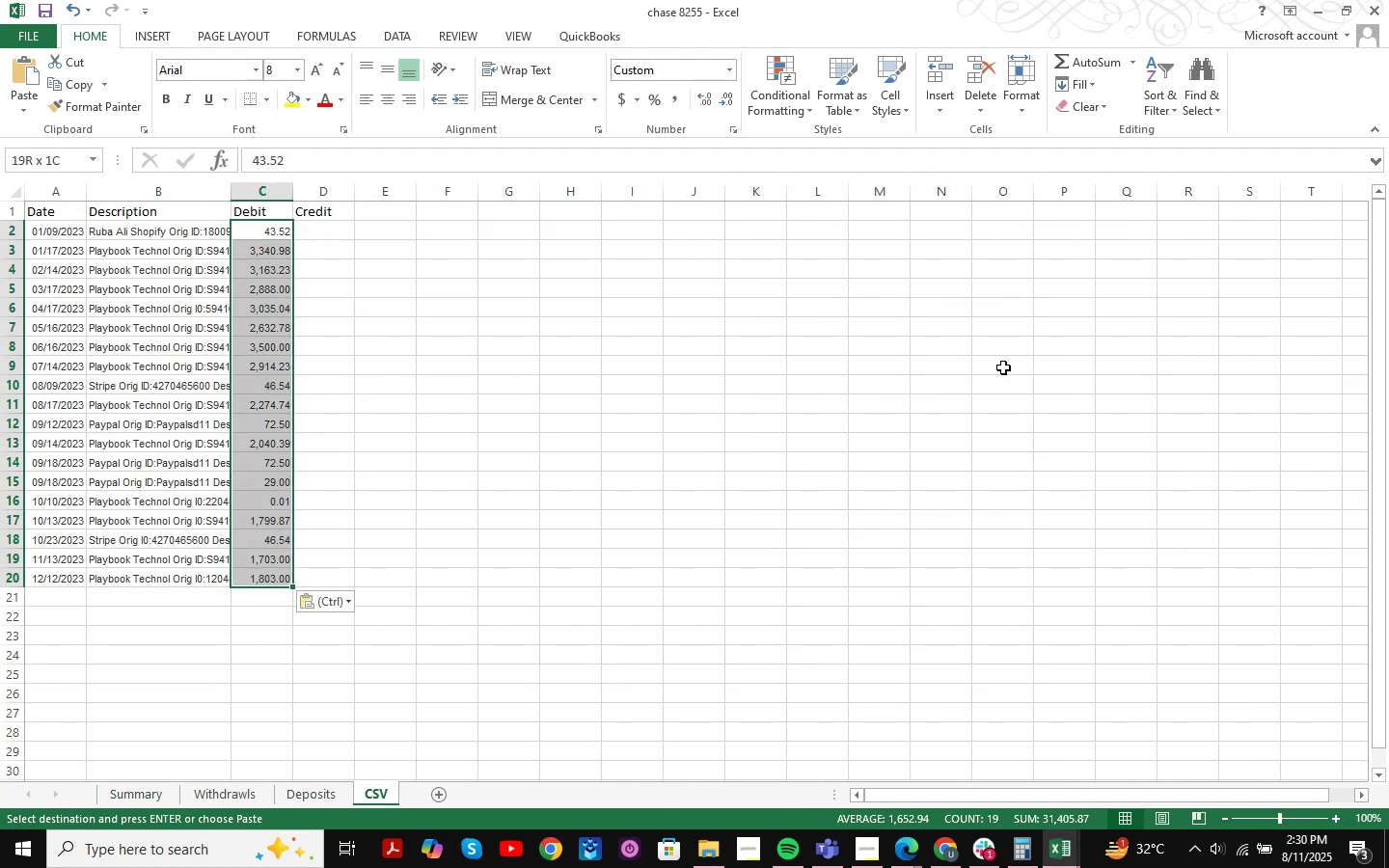 
key(Control+X)
 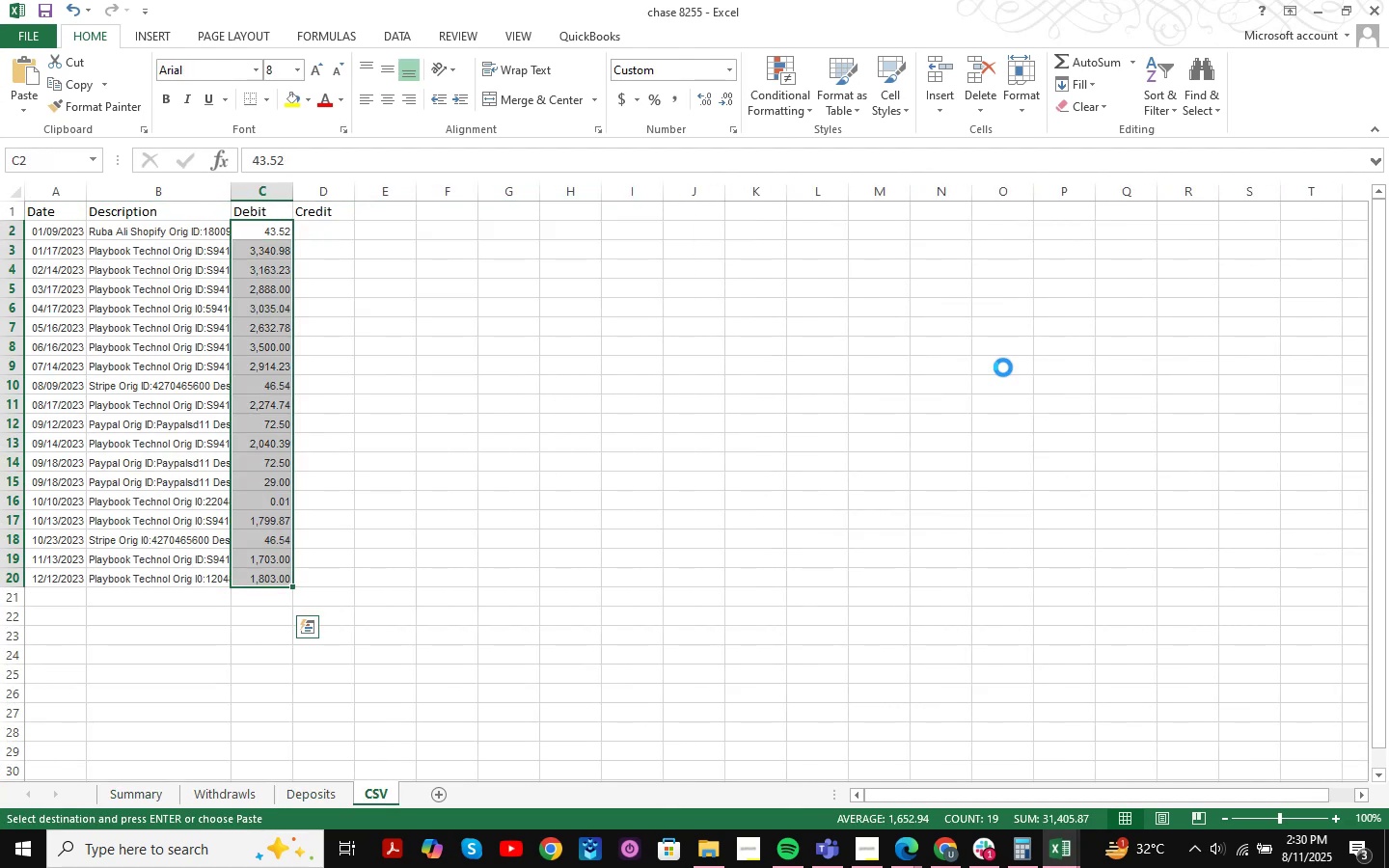 
key(ArrowRight)
 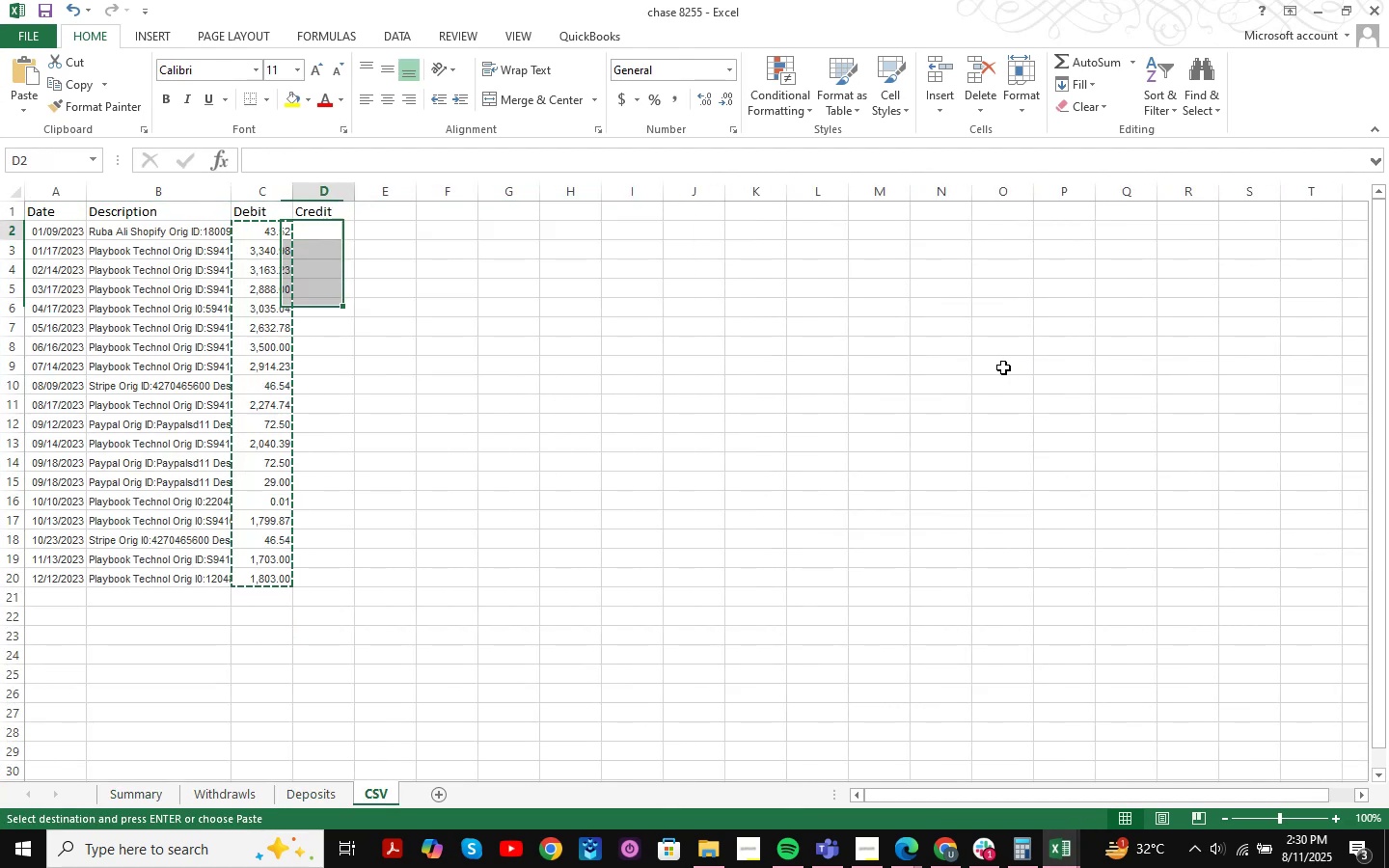 
key(Enter)
 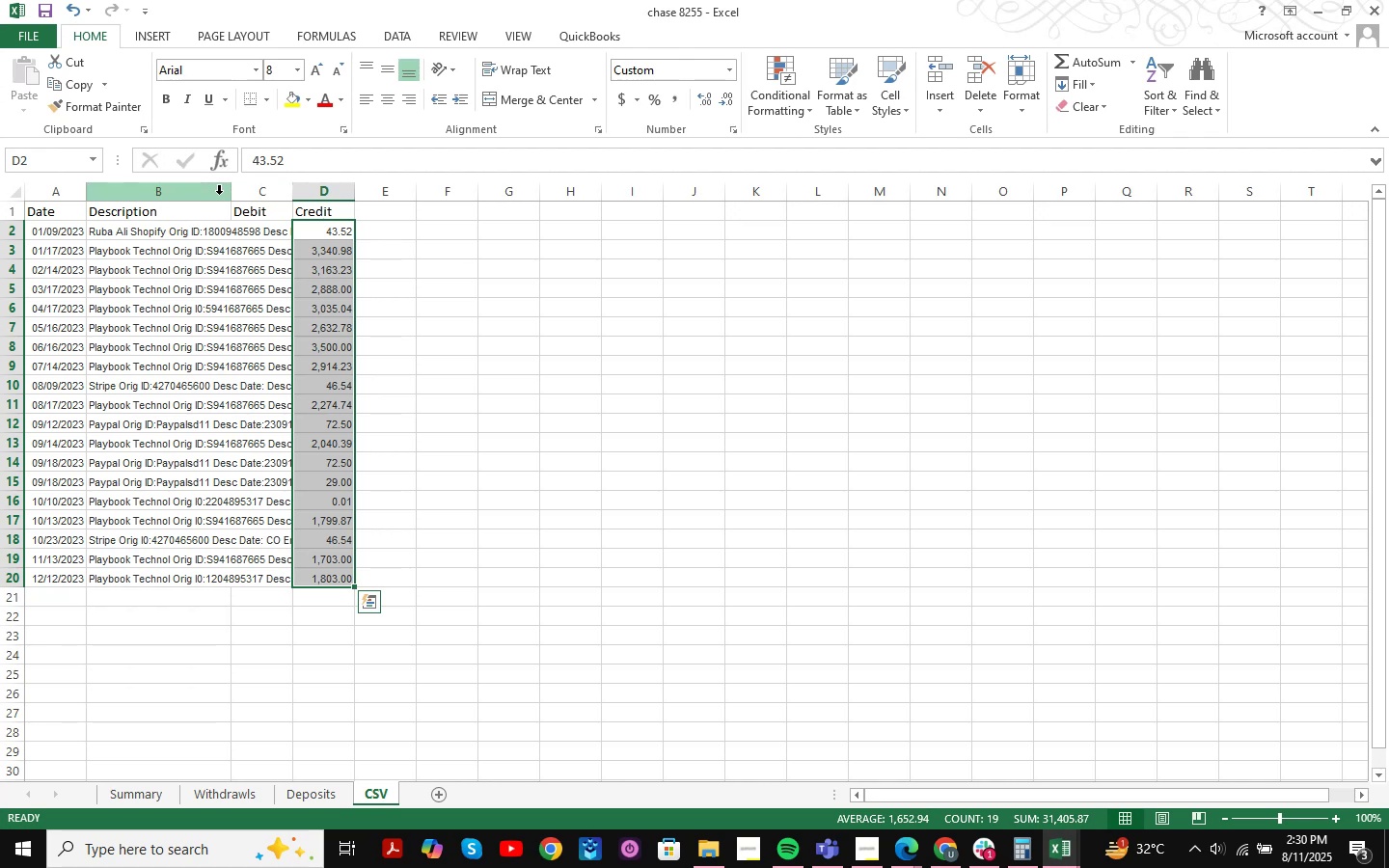 
left_click_drag(start_coordinate=[232, 193], to_coordinate=[487, 218])
 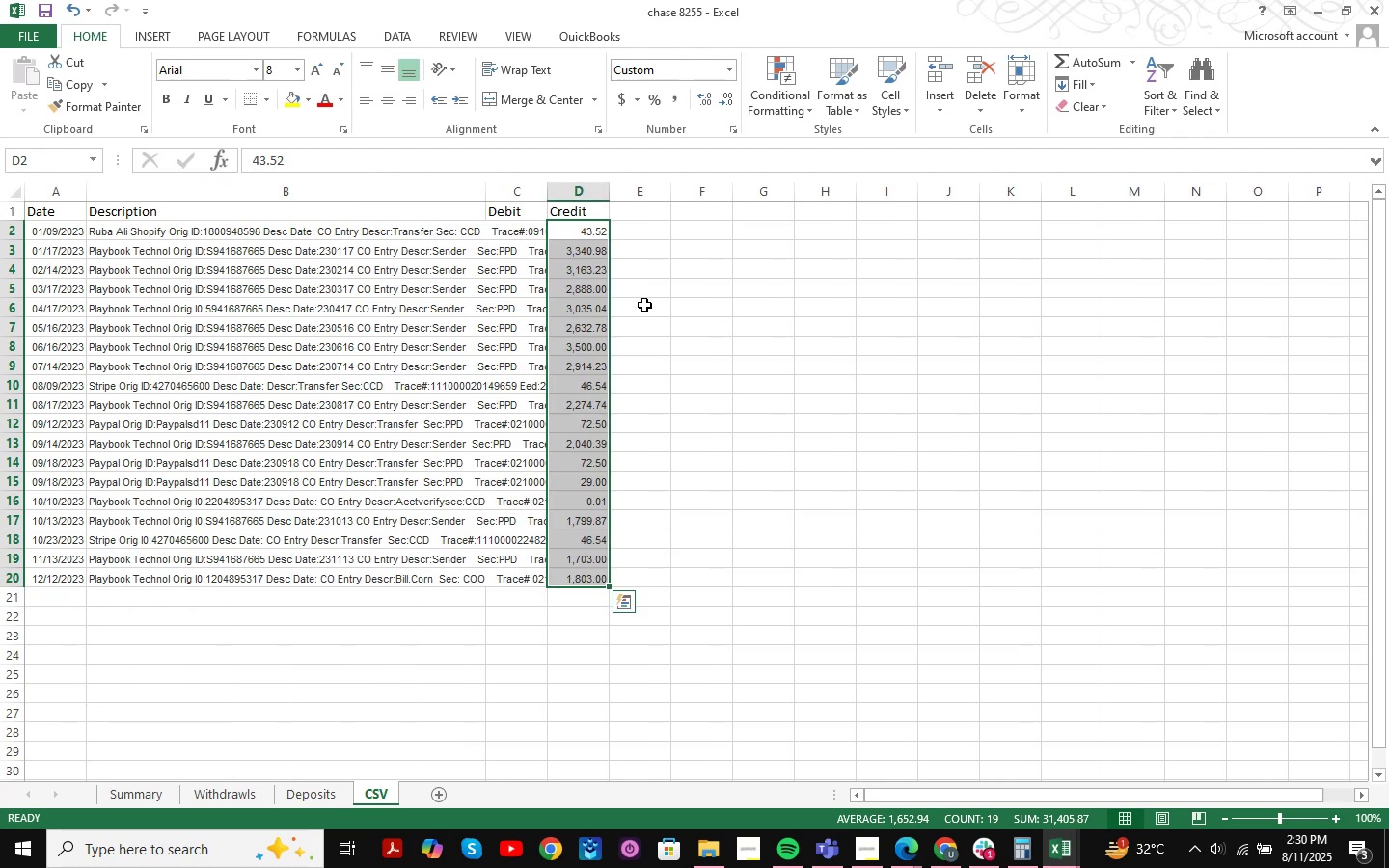 
left_click([646, 307])
 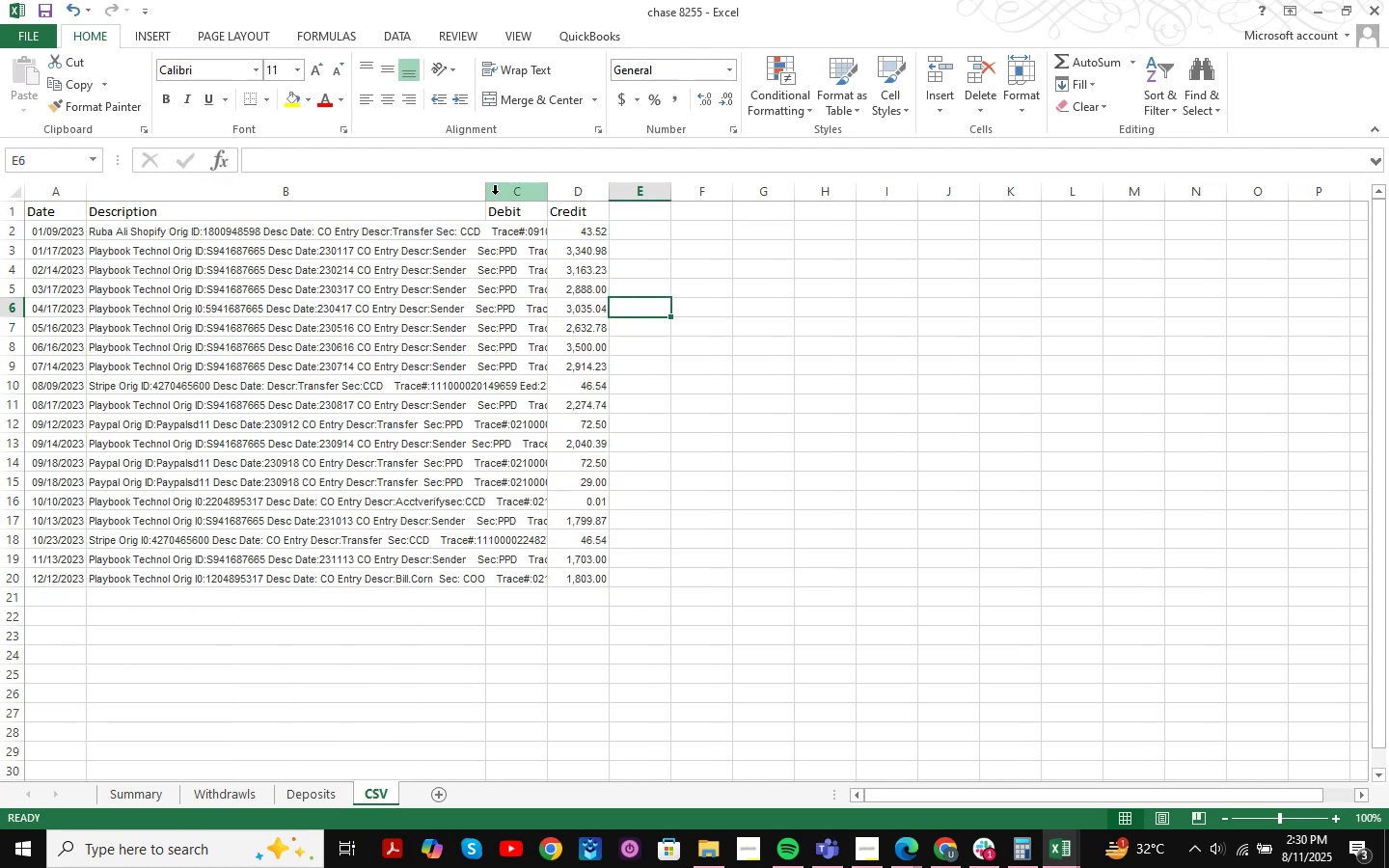 
left_click_drag(start_coordinate=[485, 193], to_coordinate=[731, 193])
 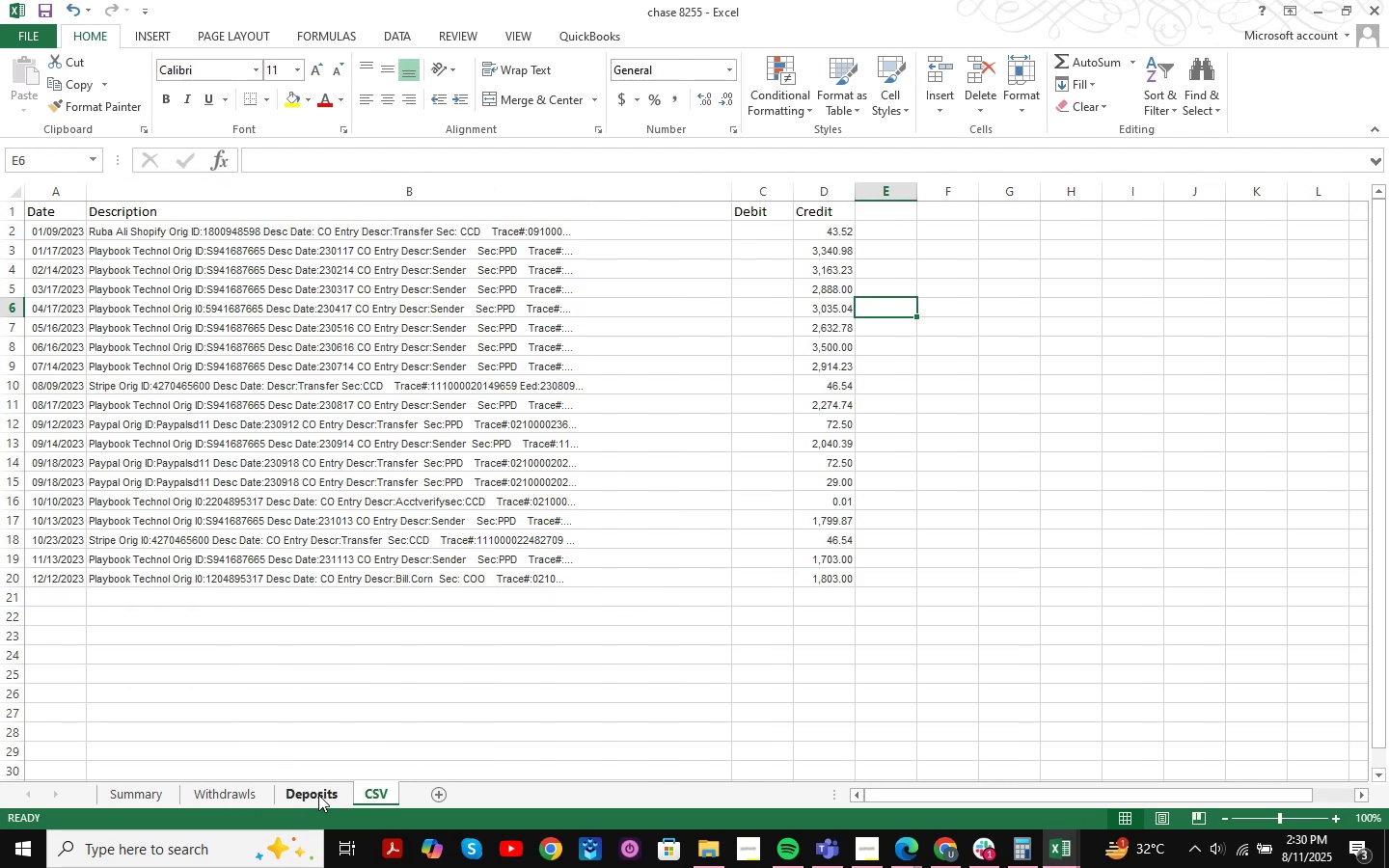 
left_click([227, 788])
 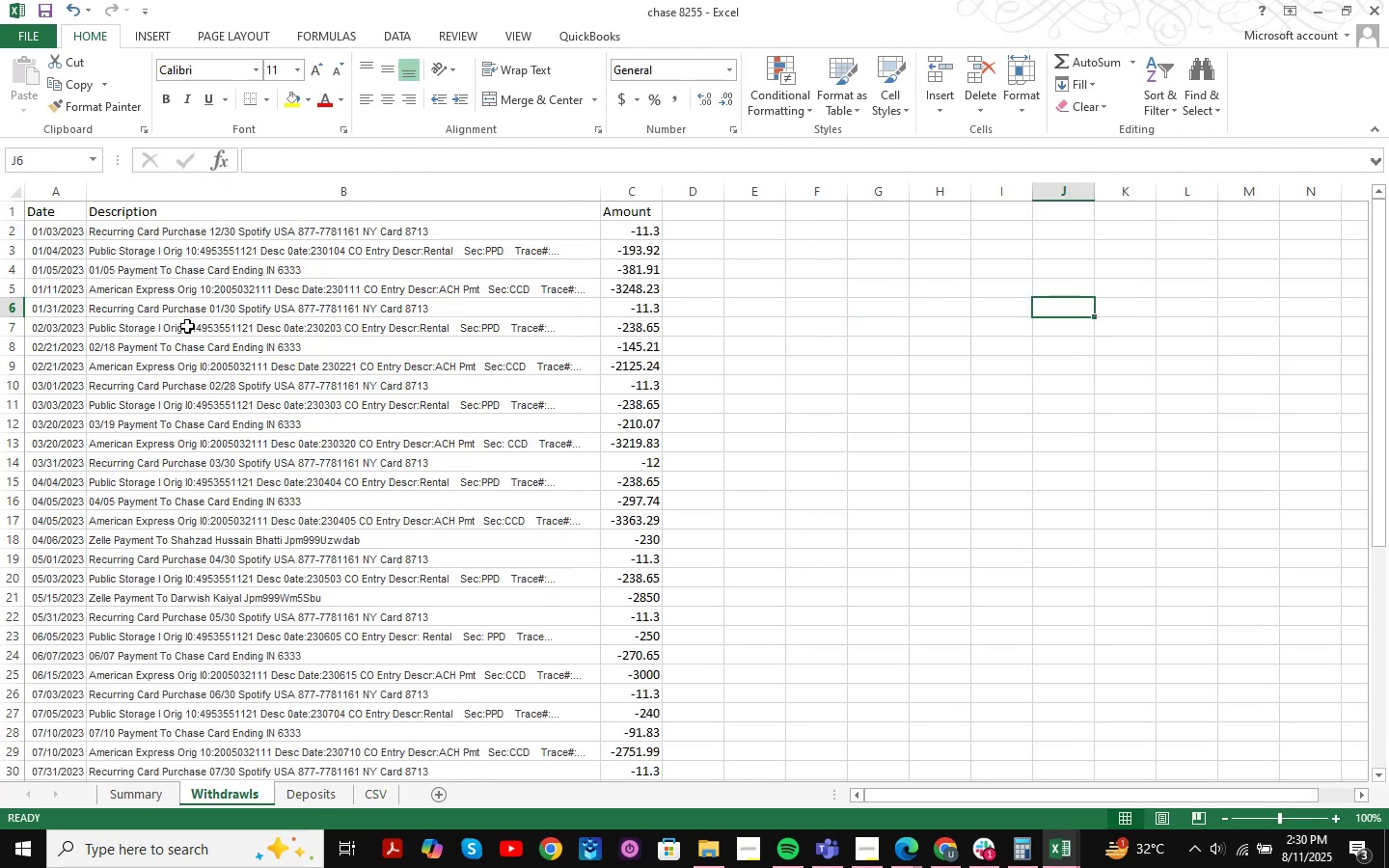 
scroll: coordinate [129, 286], scroll_direction: up, amount: 2.0
 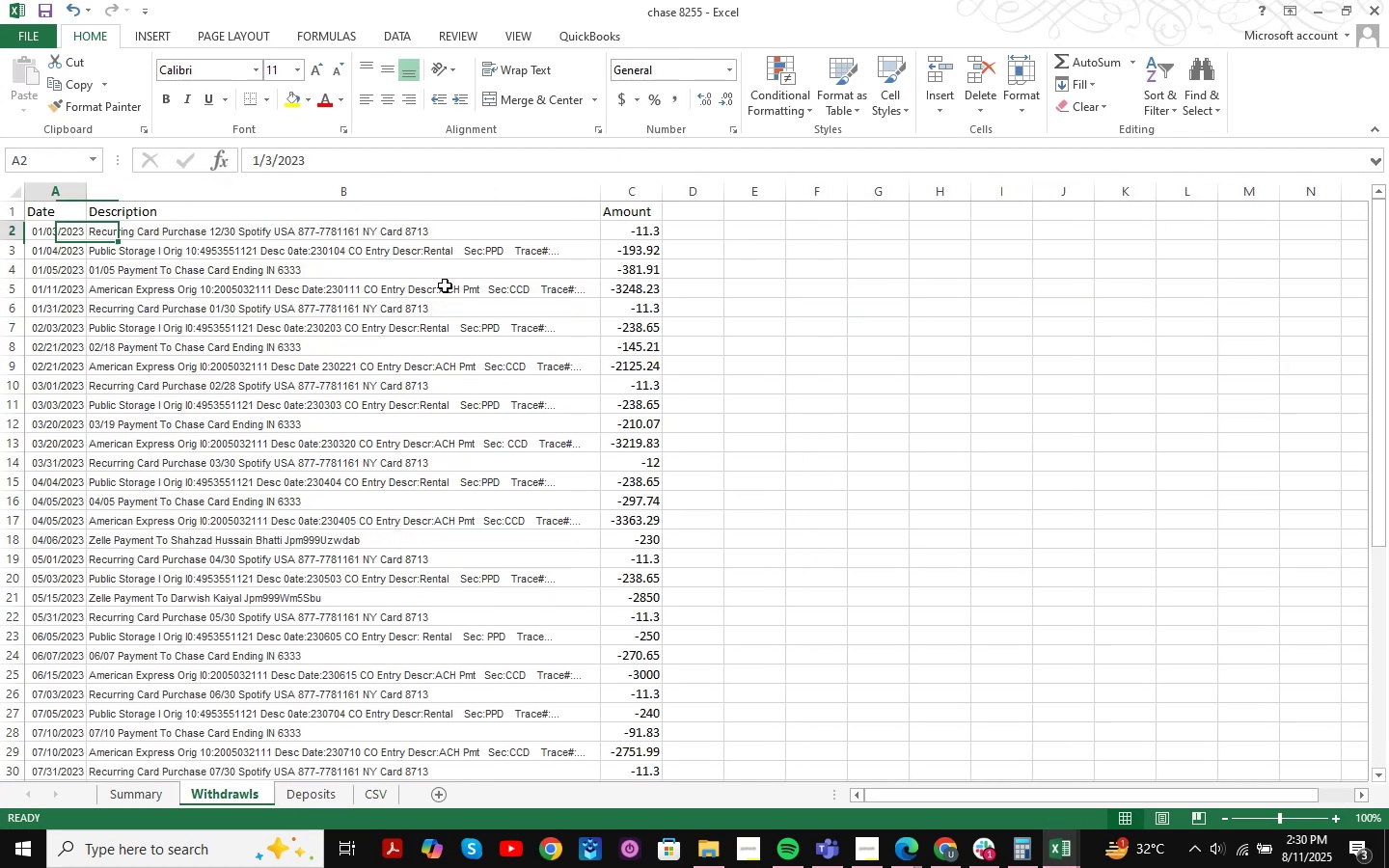 
key(Shift+ArrowRight)
 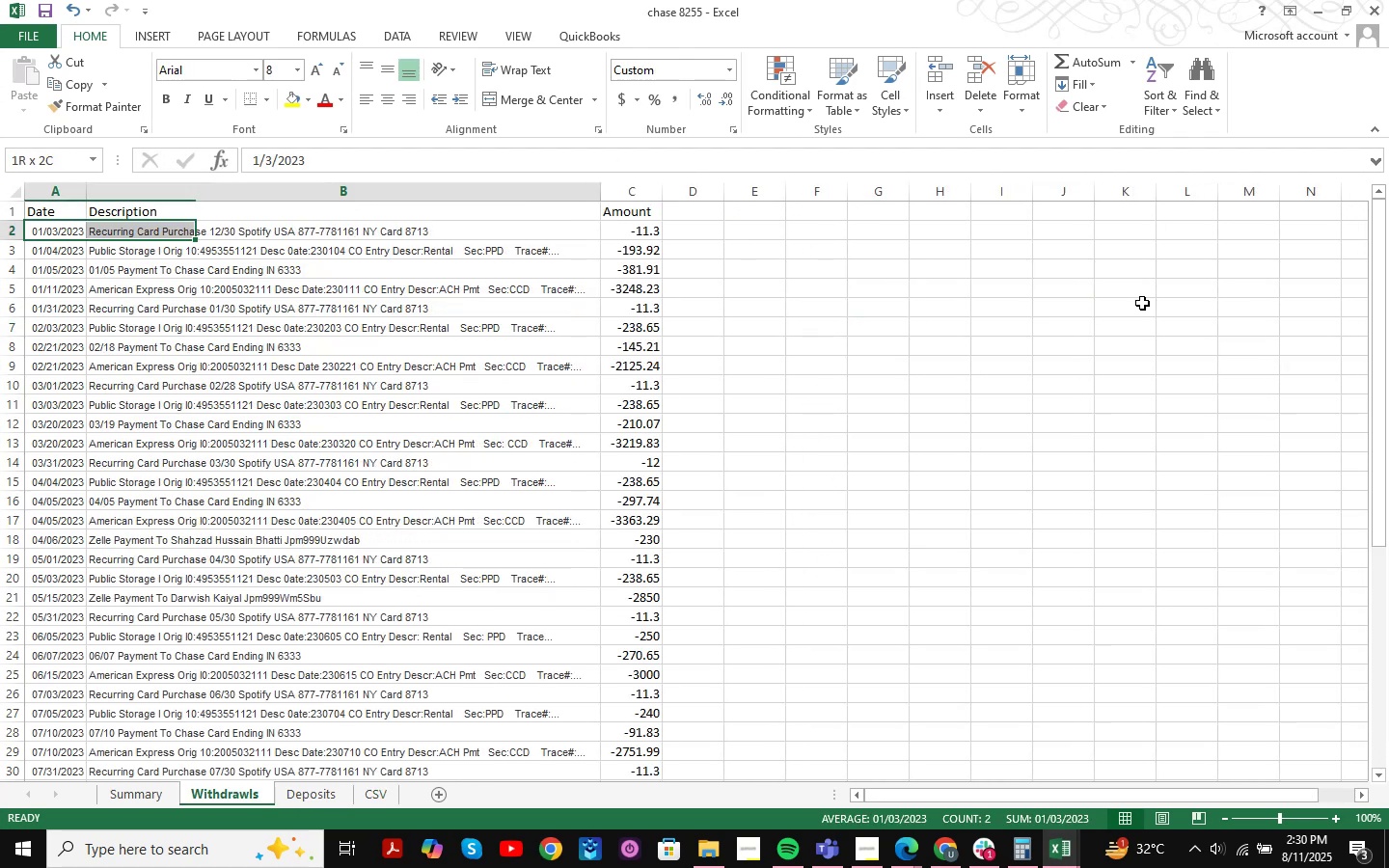 
key(Shift+ArrowRight)
 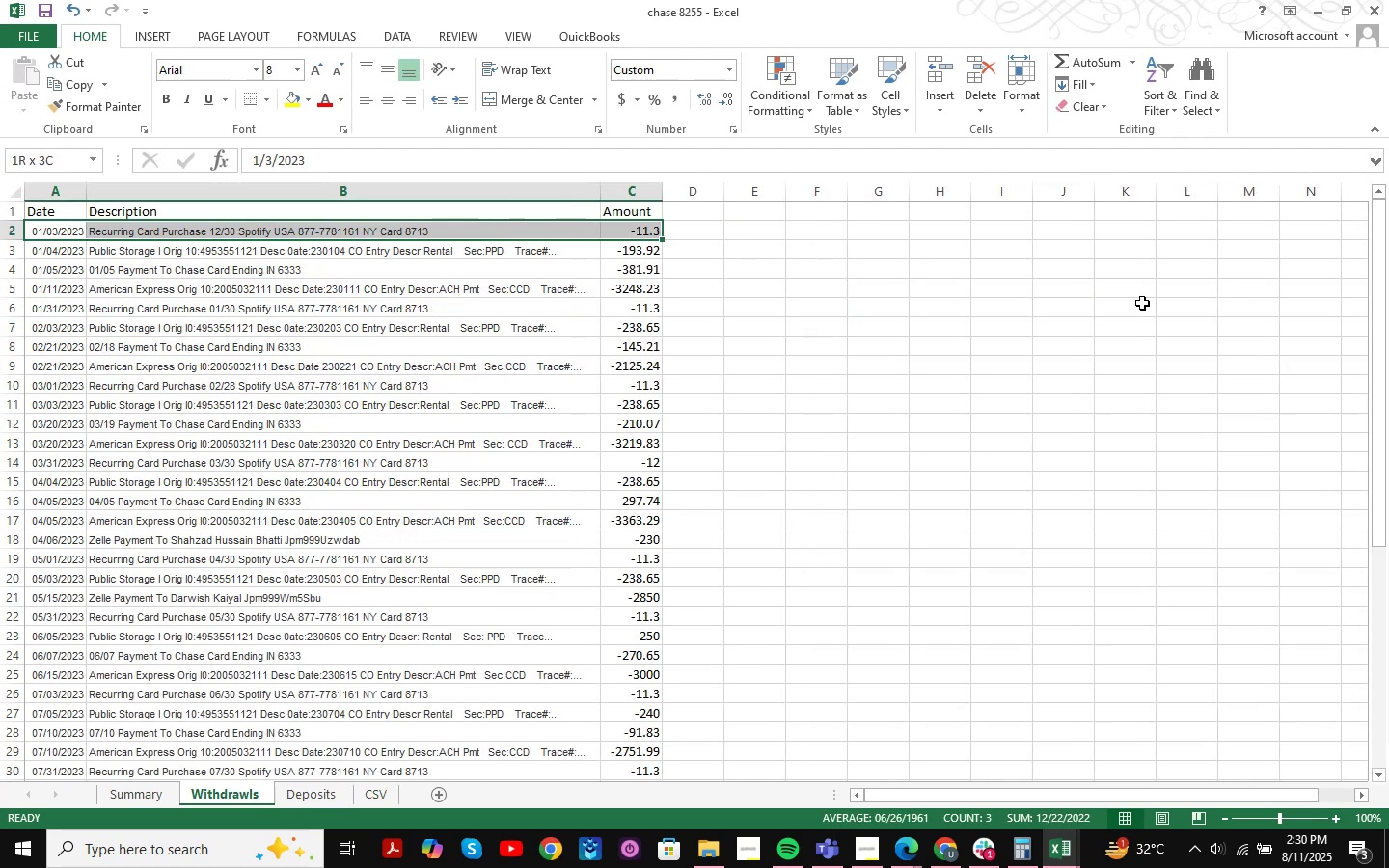 
key(Control+Shift+ControlLeft)
 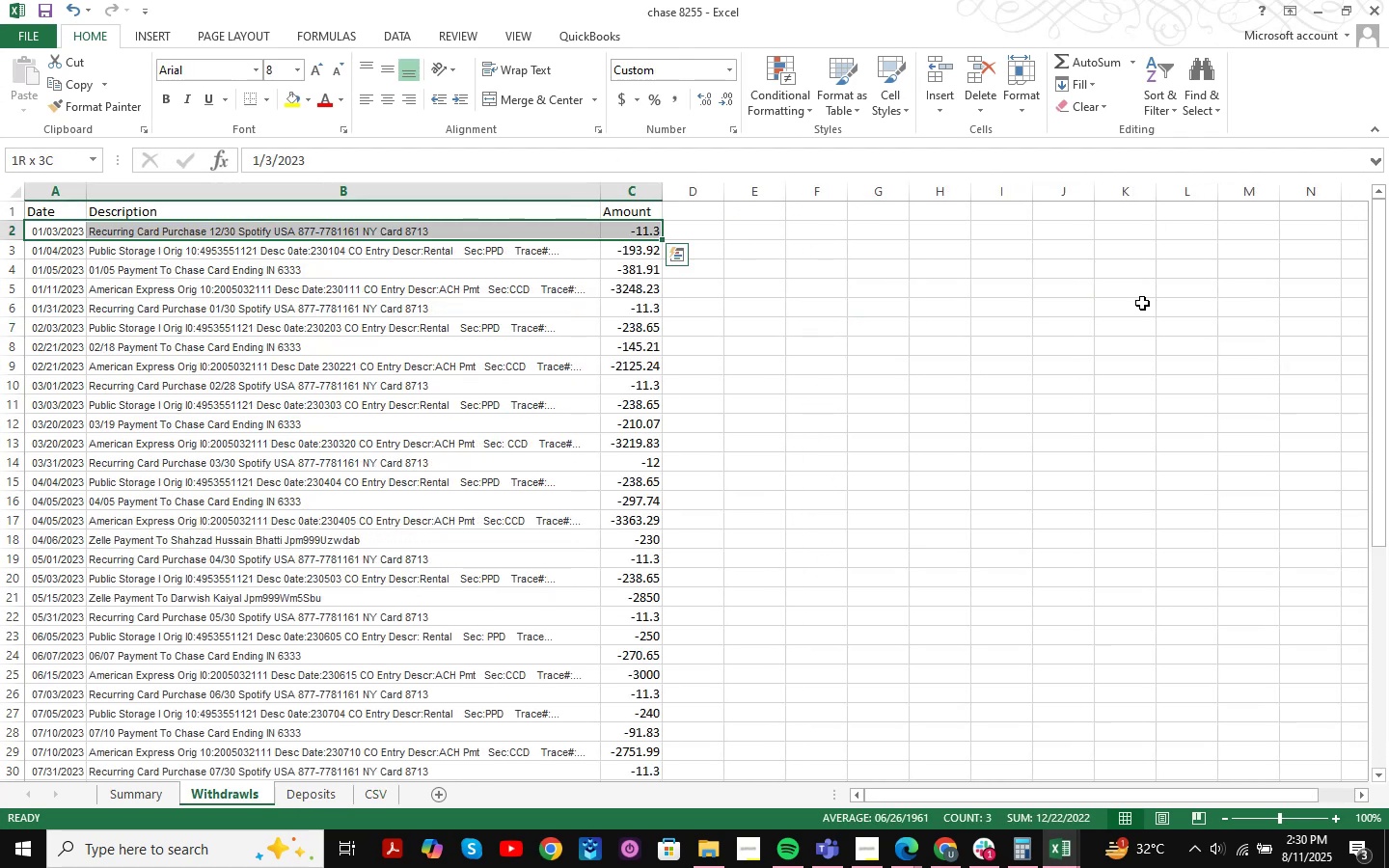 
key(Control+Shift+ArrowDown)
 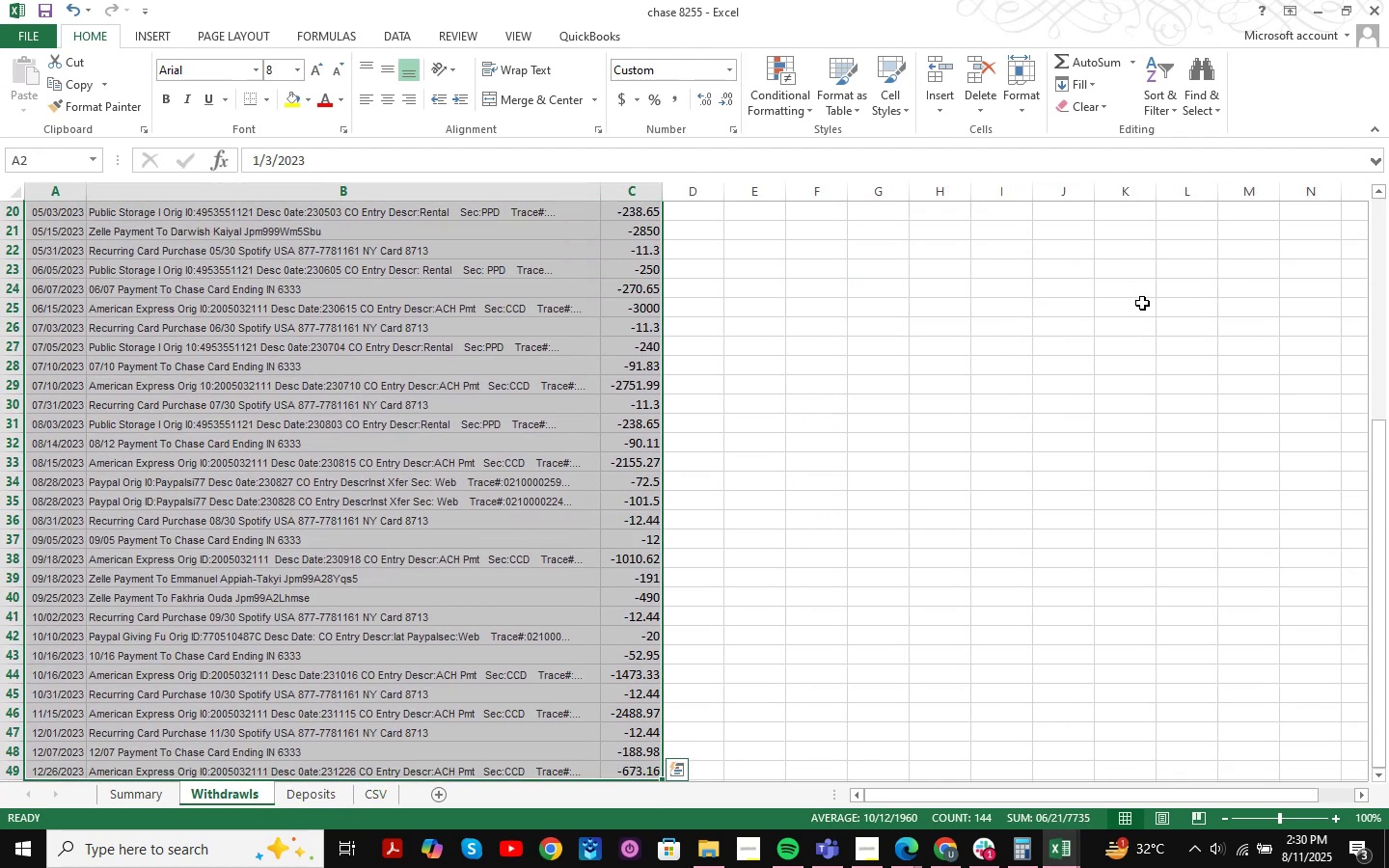 
scroll: coordinate [1186, 370], scroll_direction: down, amount: 2.0
 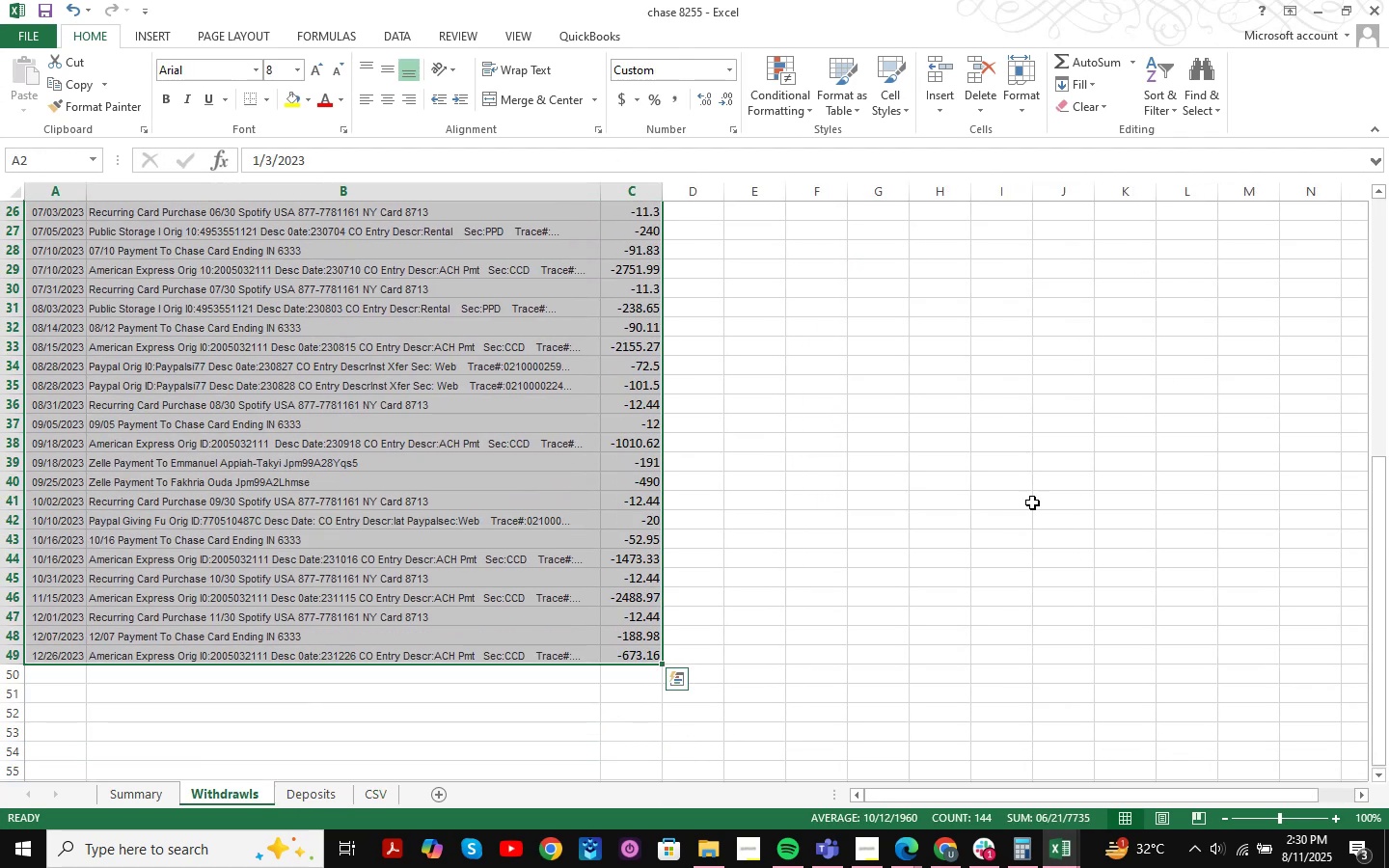 
key(Control+C)
 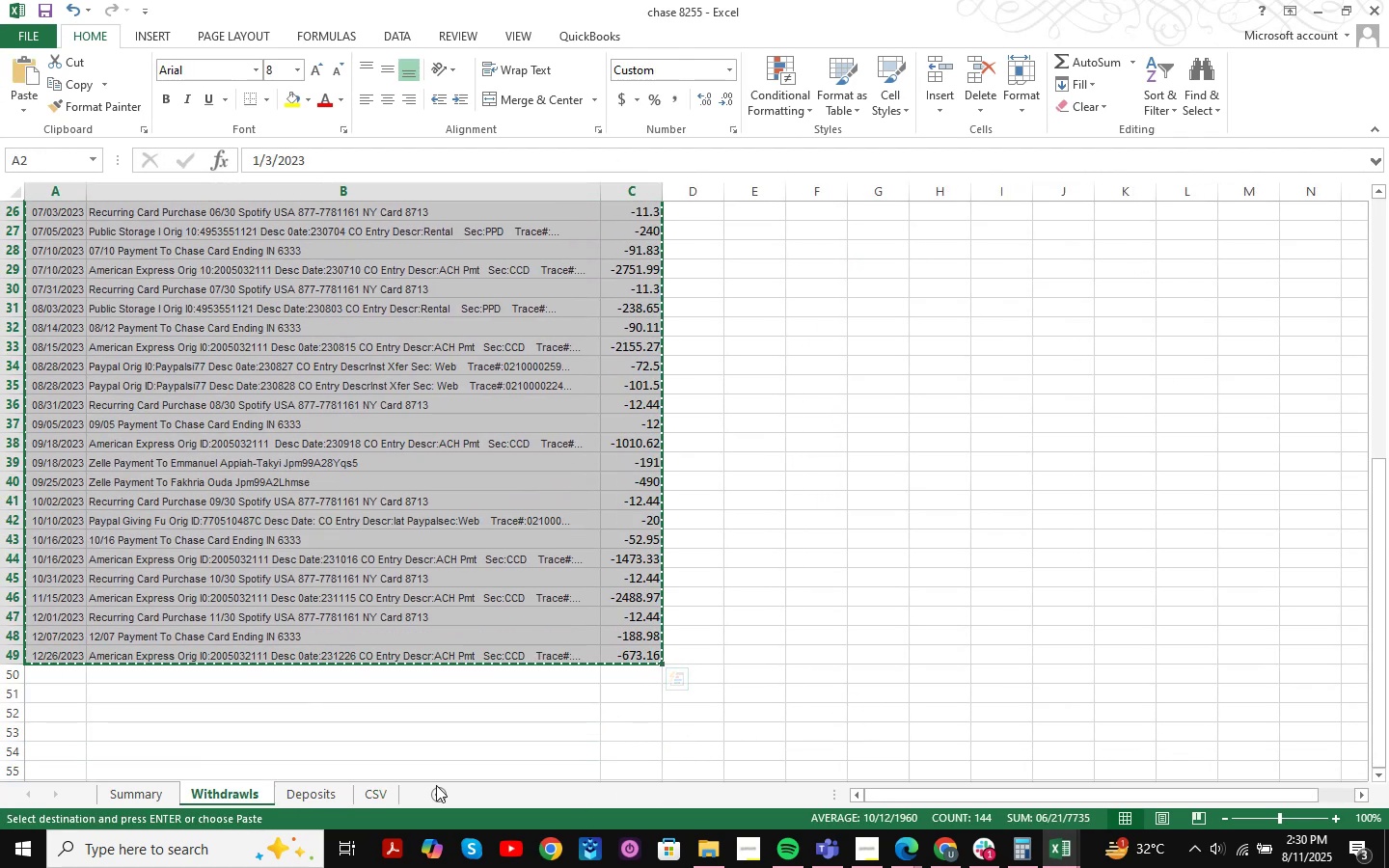 
left_click([379, 787])
 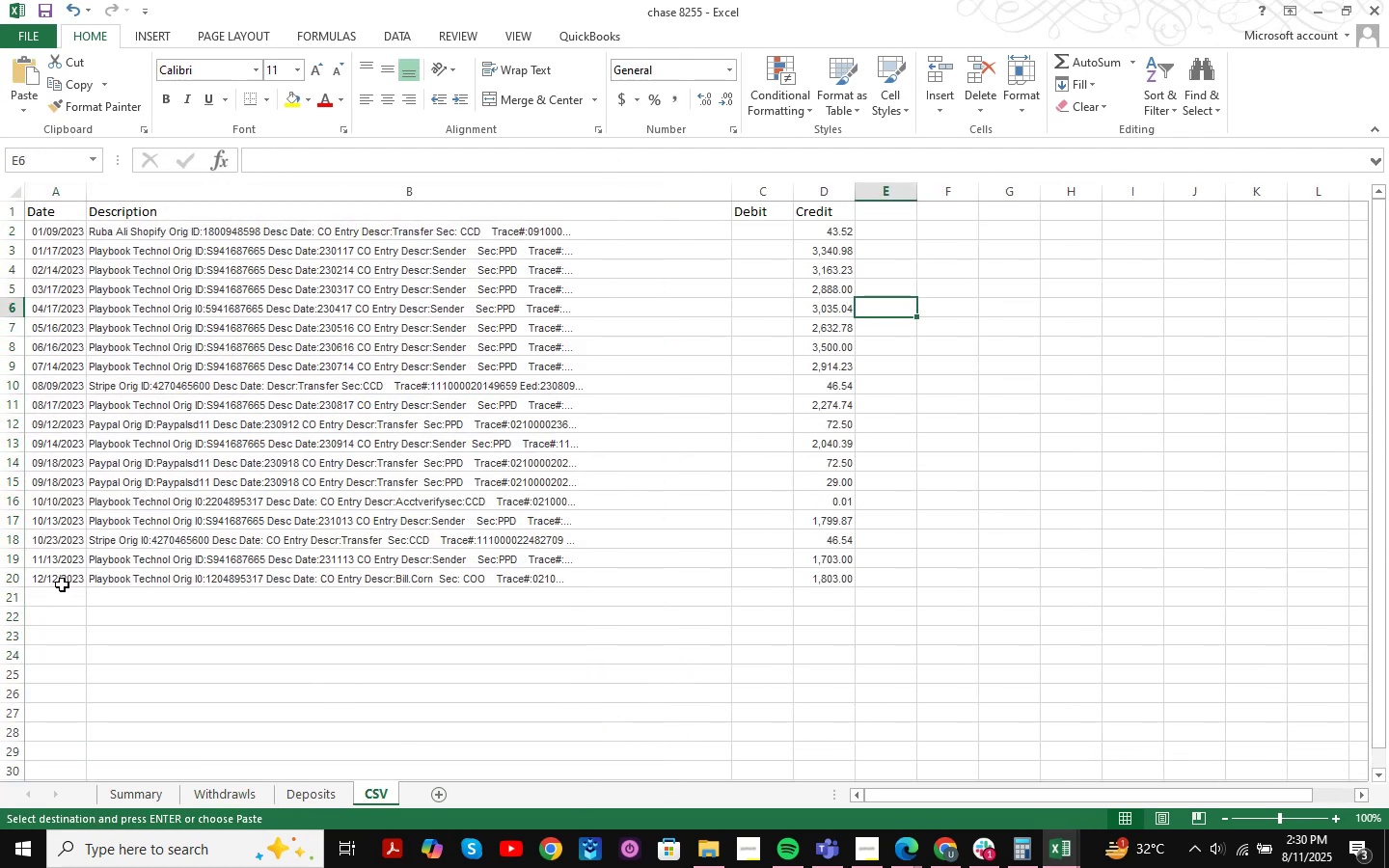 
left_click([50, 595])
 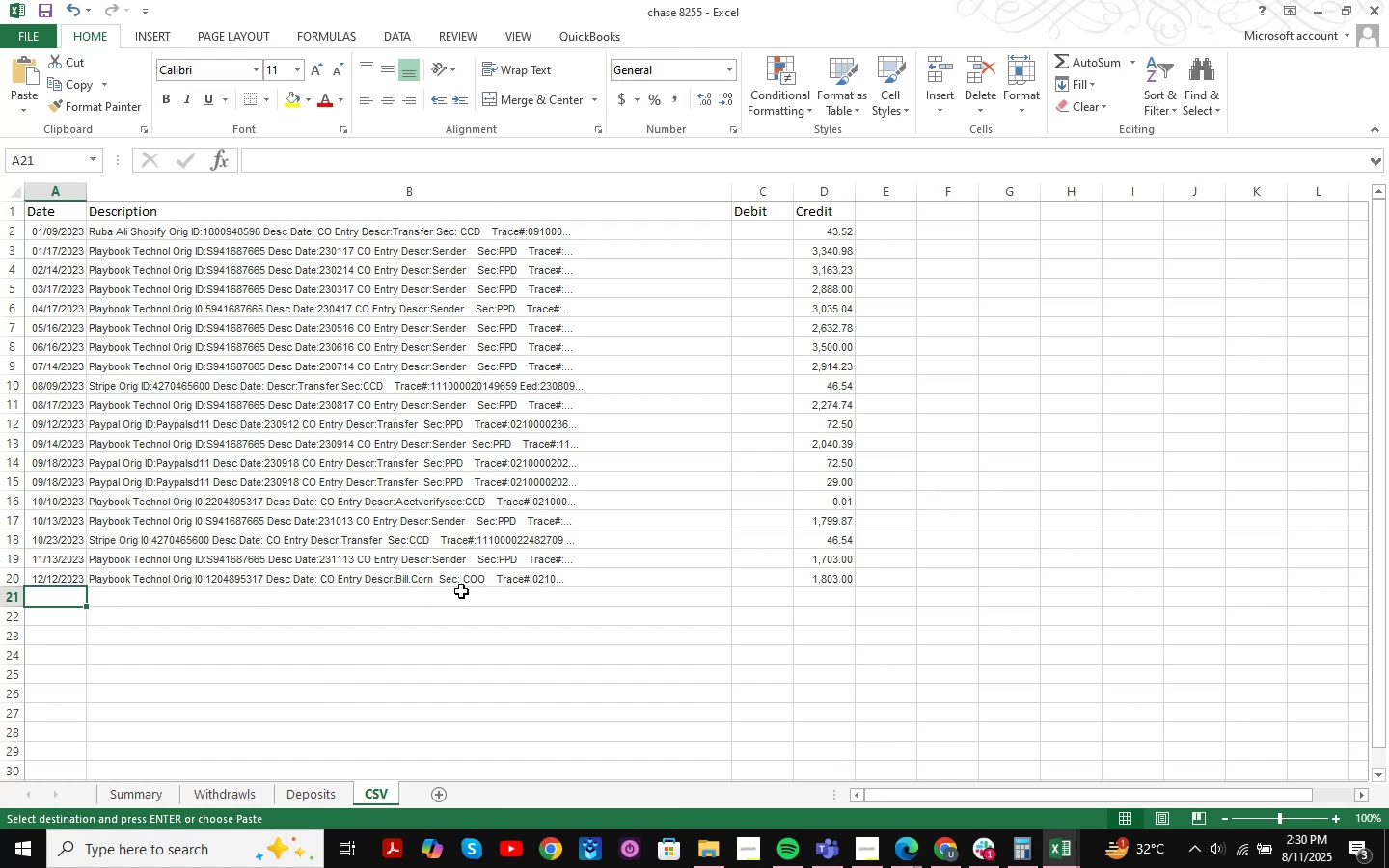 
key(Control+ControlLeft)
 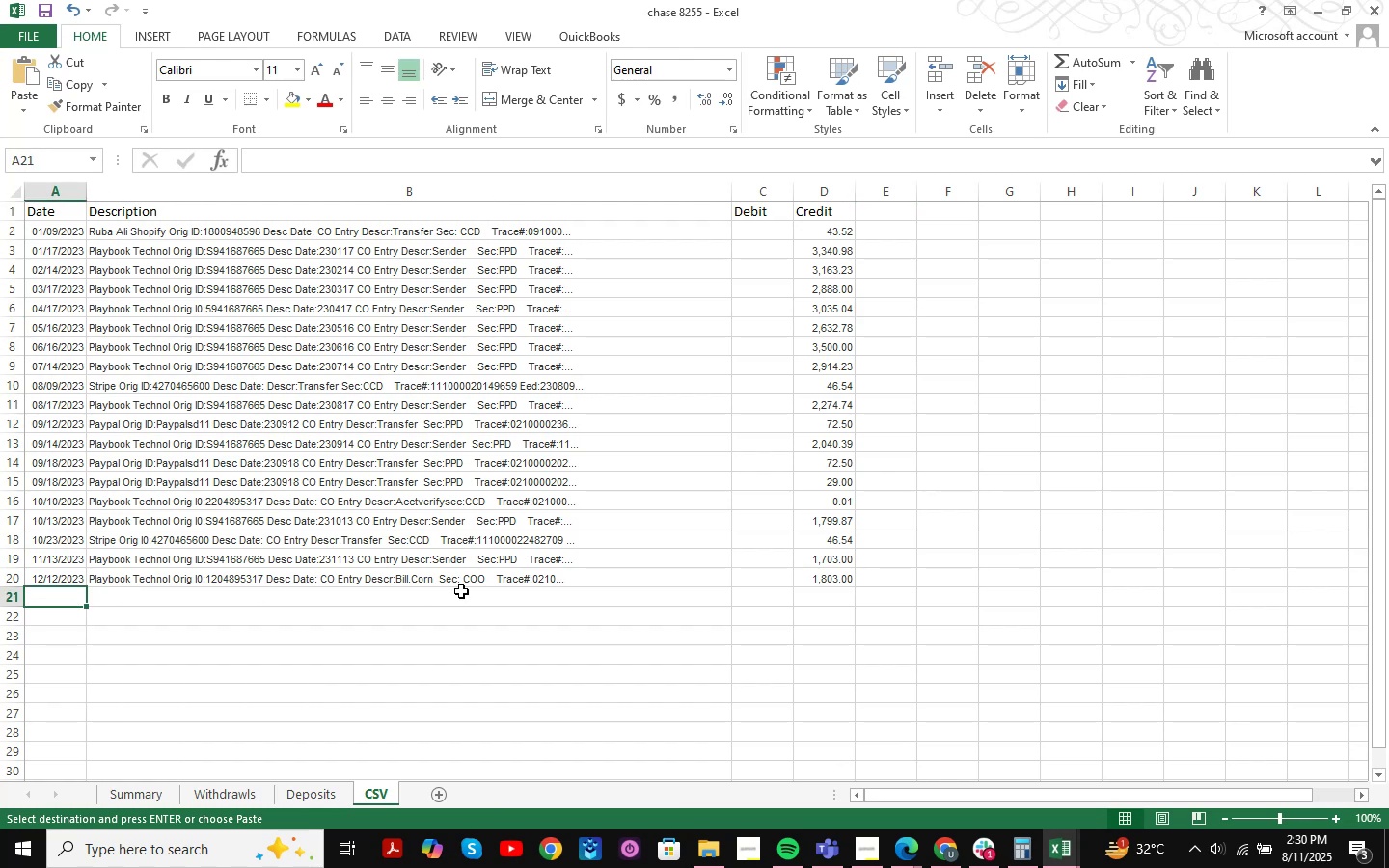 
key(Control+V)
 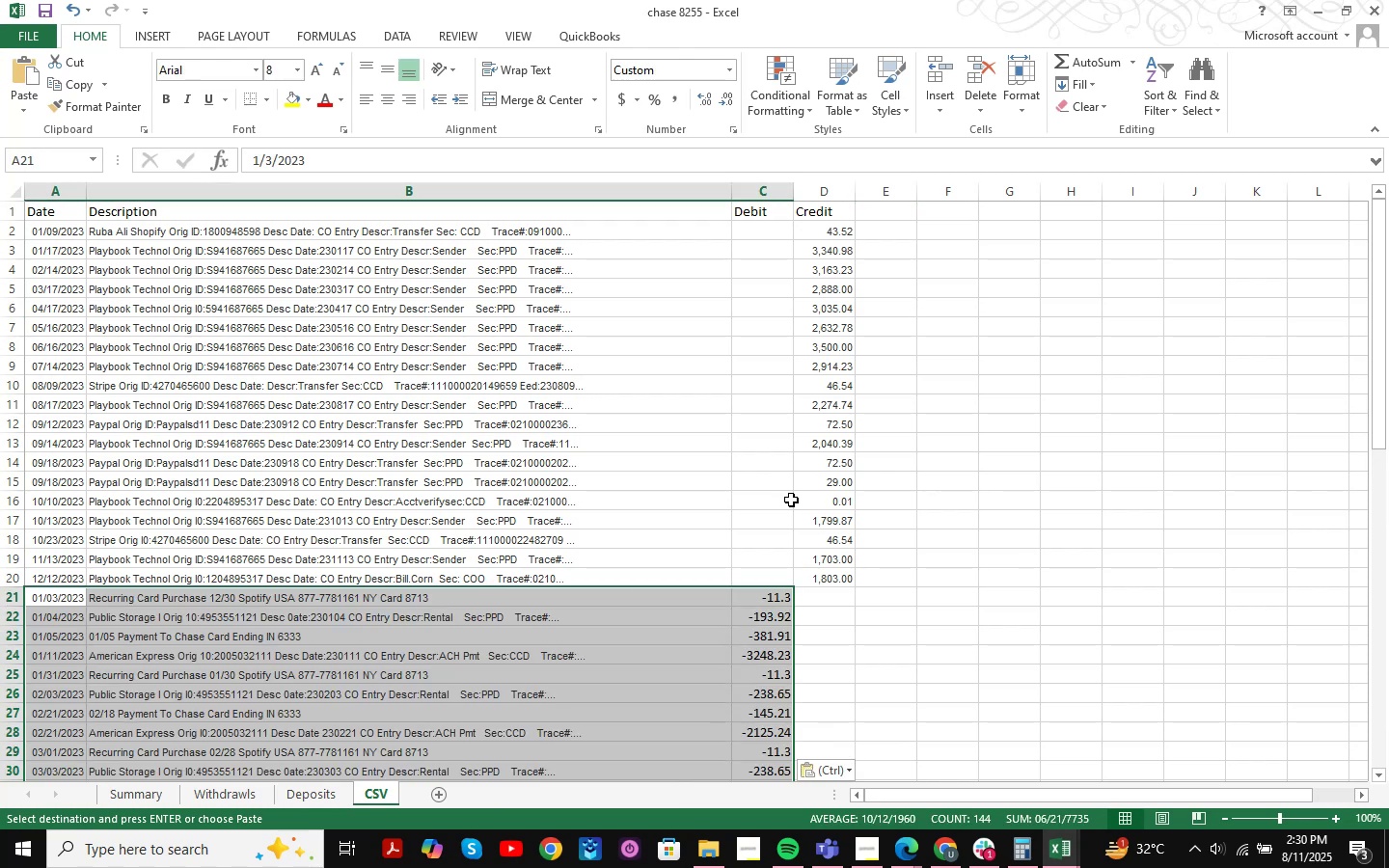 
scroll: coordinate [801, 591], scroll_direction: down, amount: 1.0
 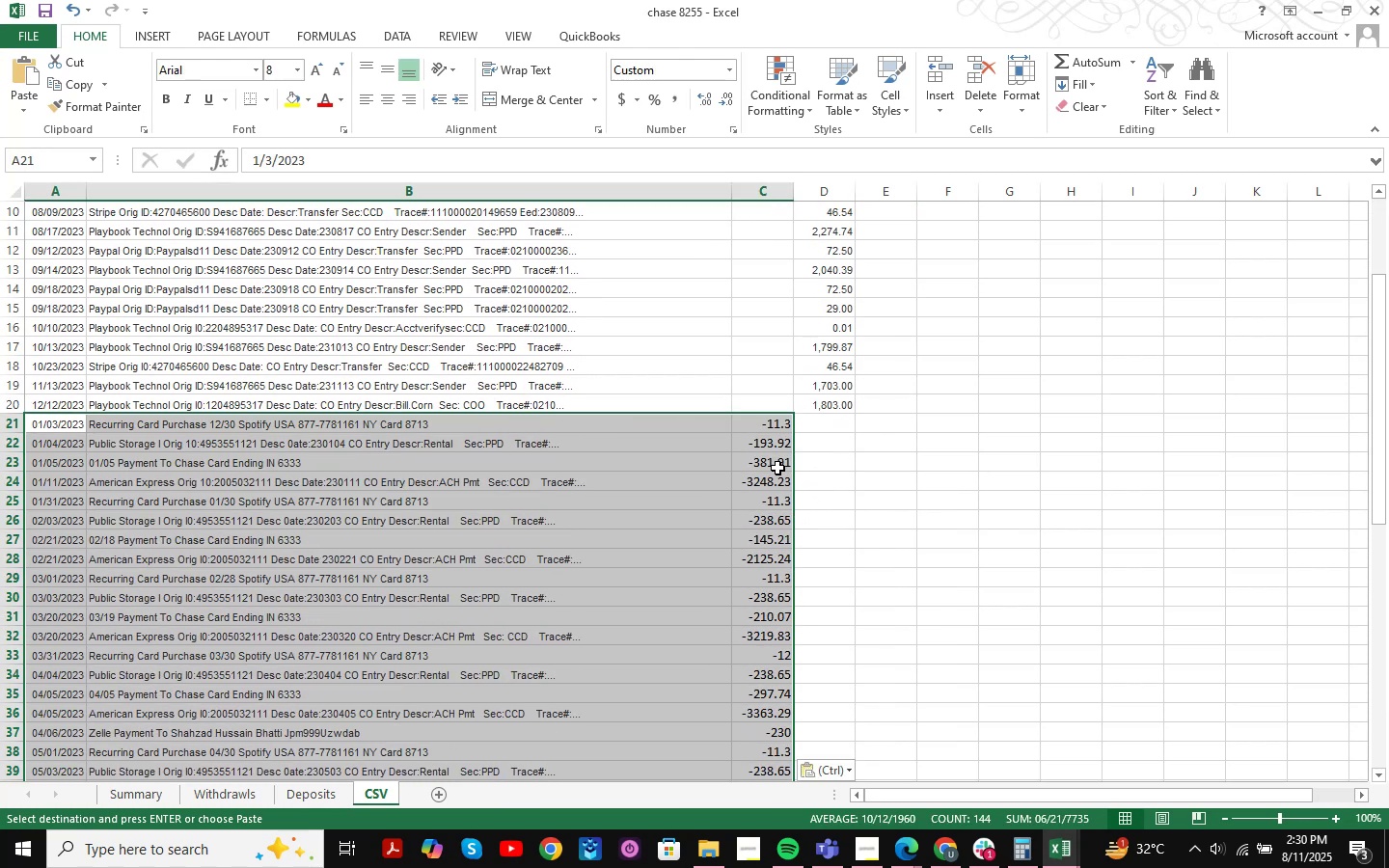 
left_click([775, 422])
 